 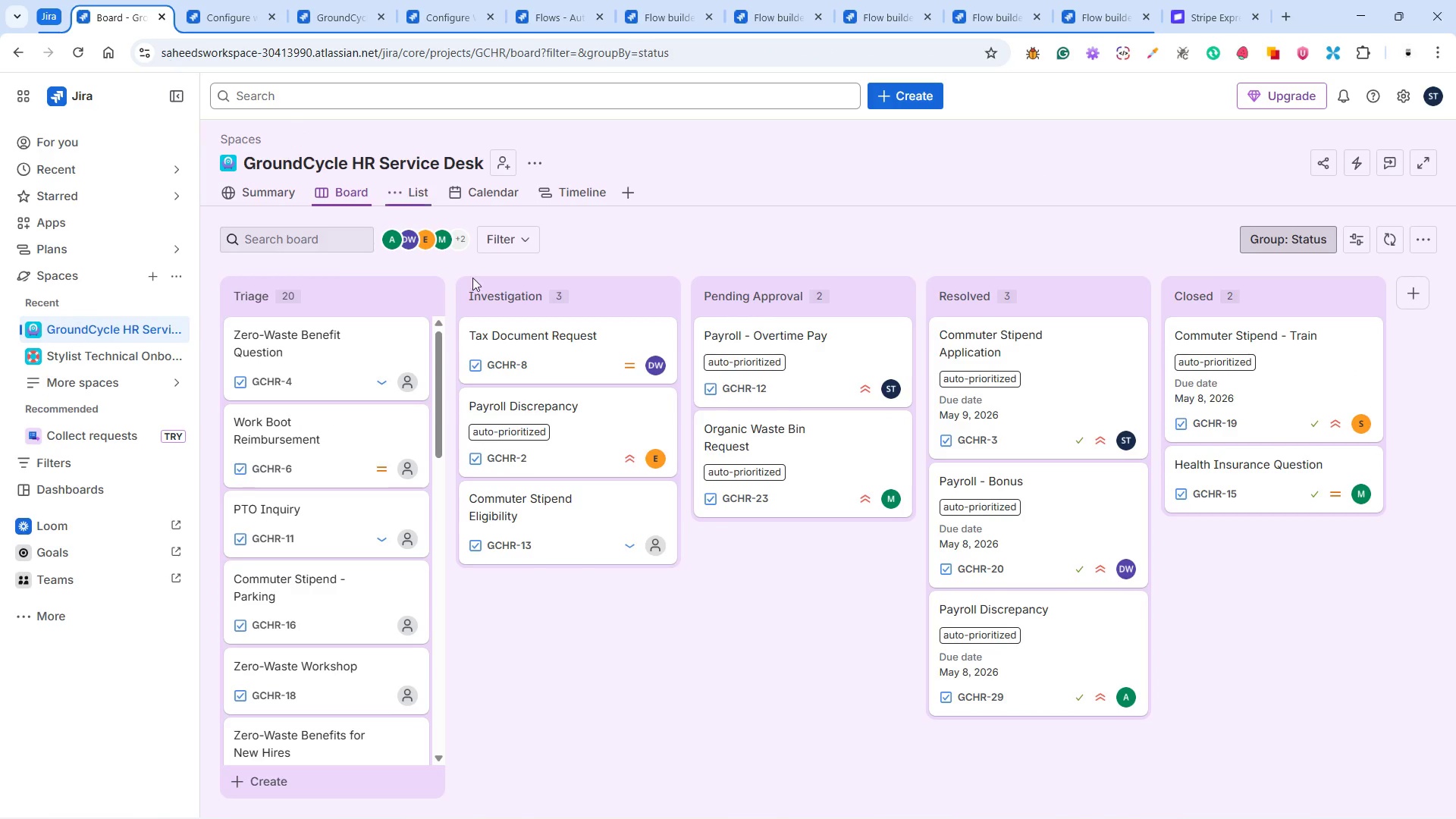 
scroll: coordinate [396, 475], scroll_direction: down, amount: 2.0
 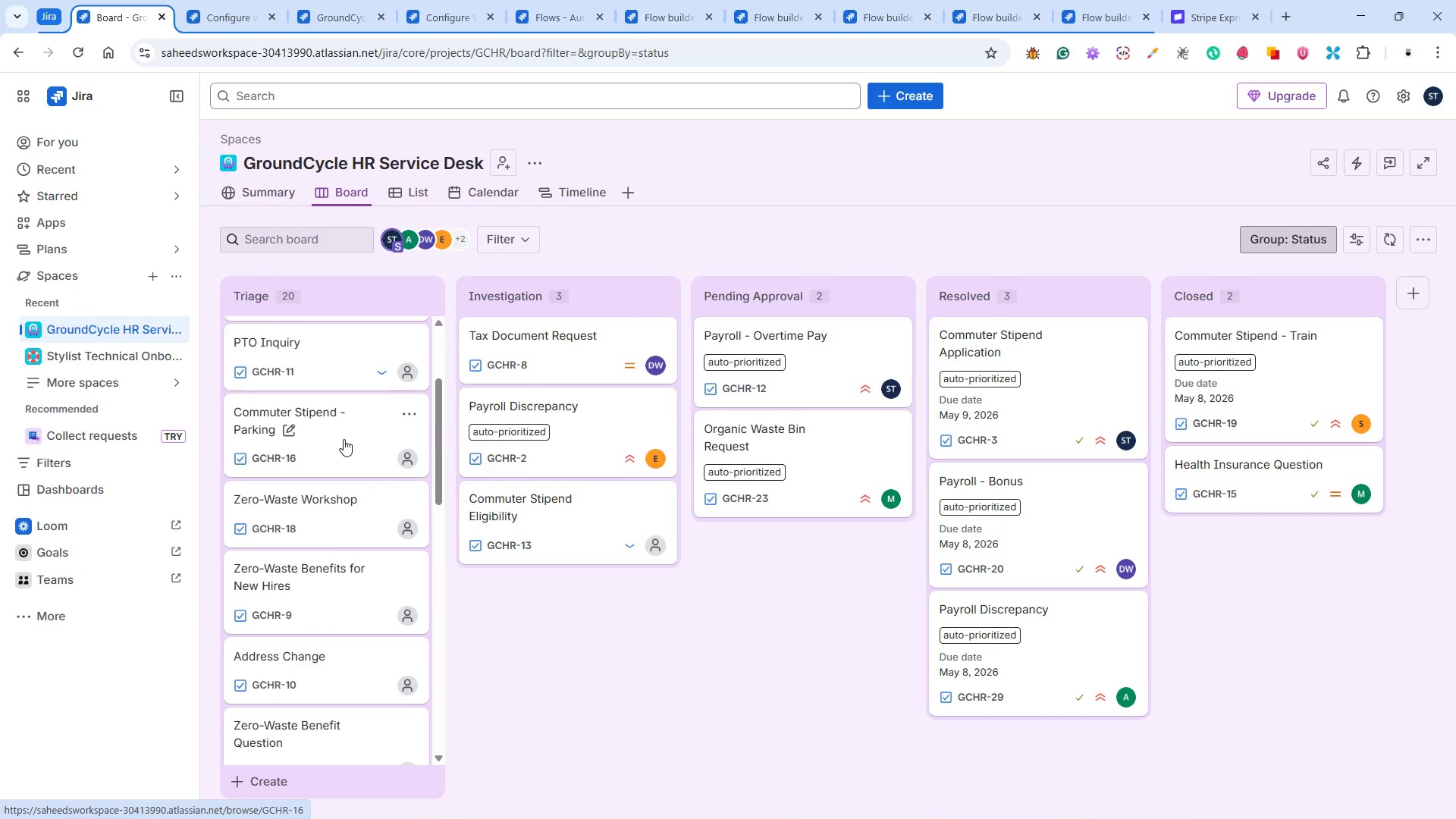 
wait(35.98)
 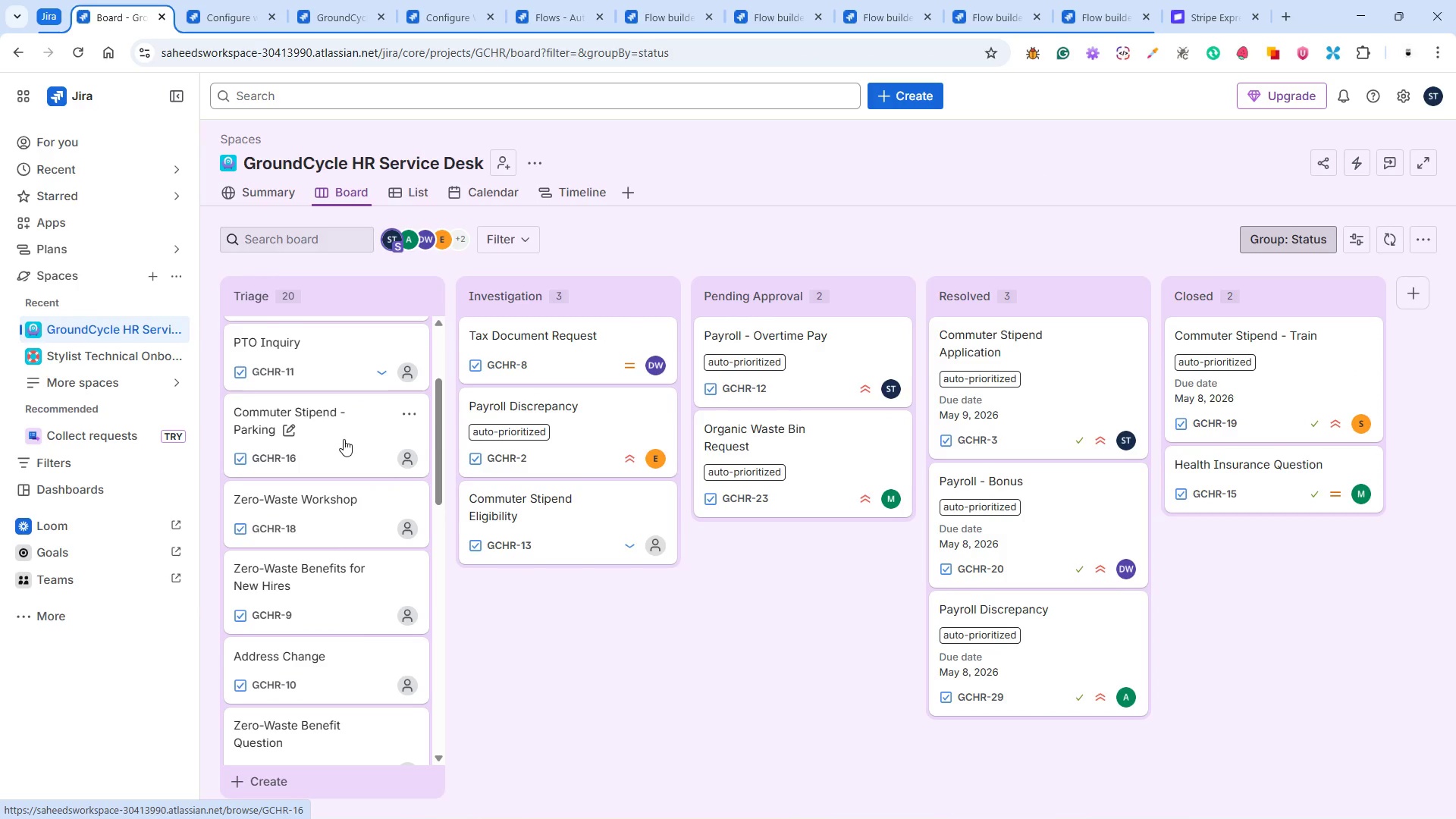 
scroll: coordinate [357, 513], scroll_direction: up, amount: 3.0
 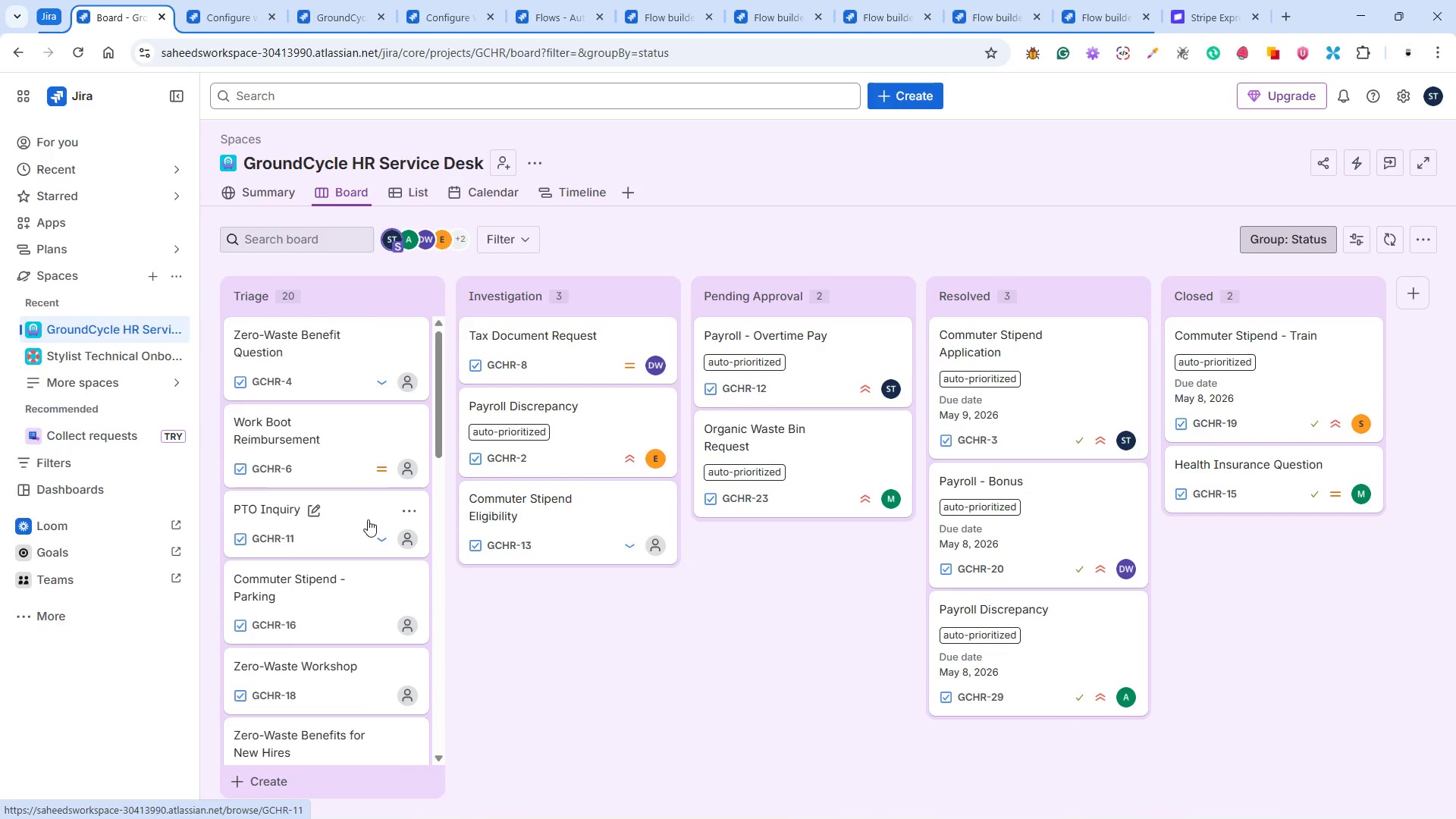 
scroll: coordinate [368, 519], scroll_direction: down, amount: 1.0
 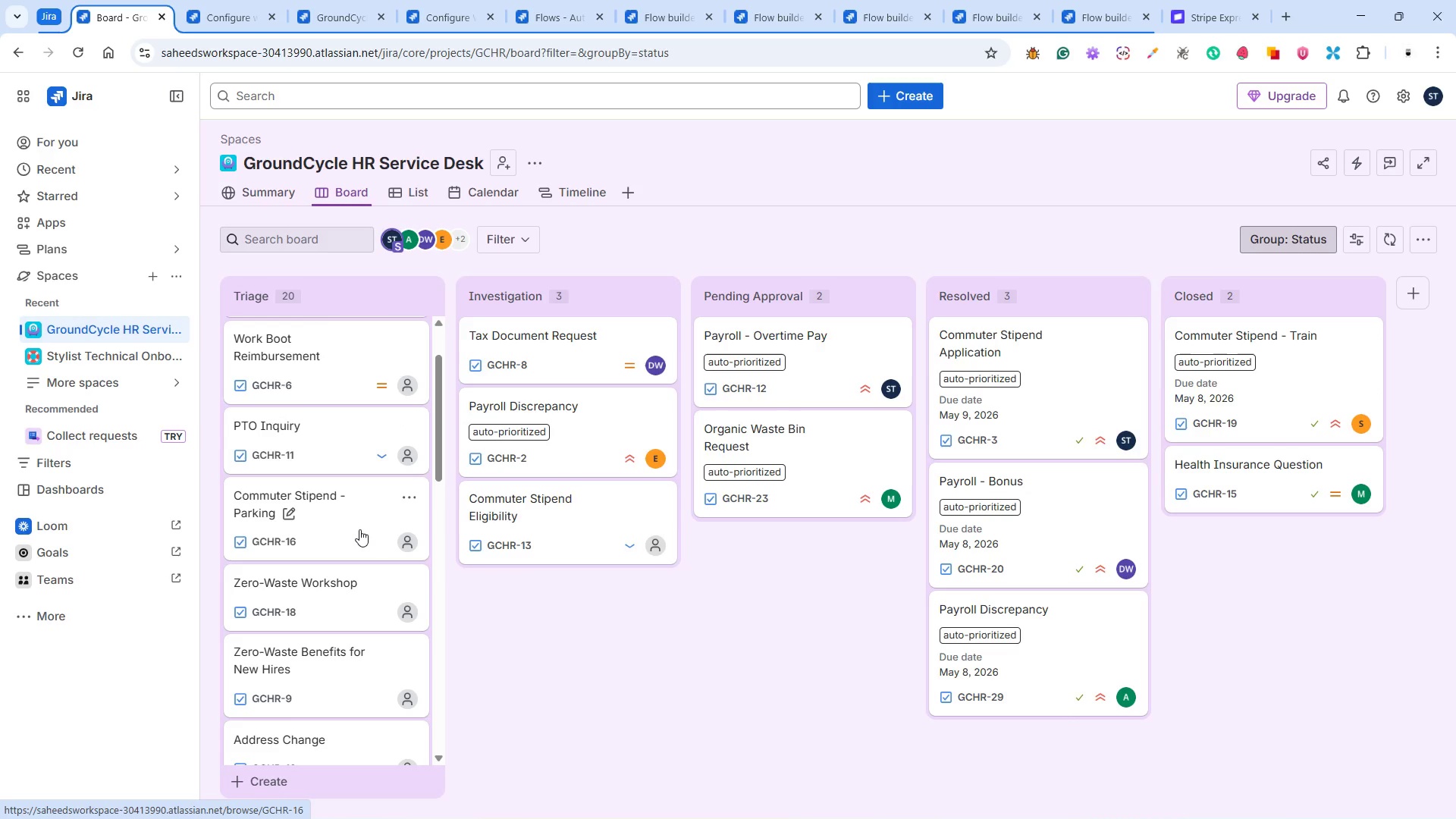 
left_click([359, 529])
 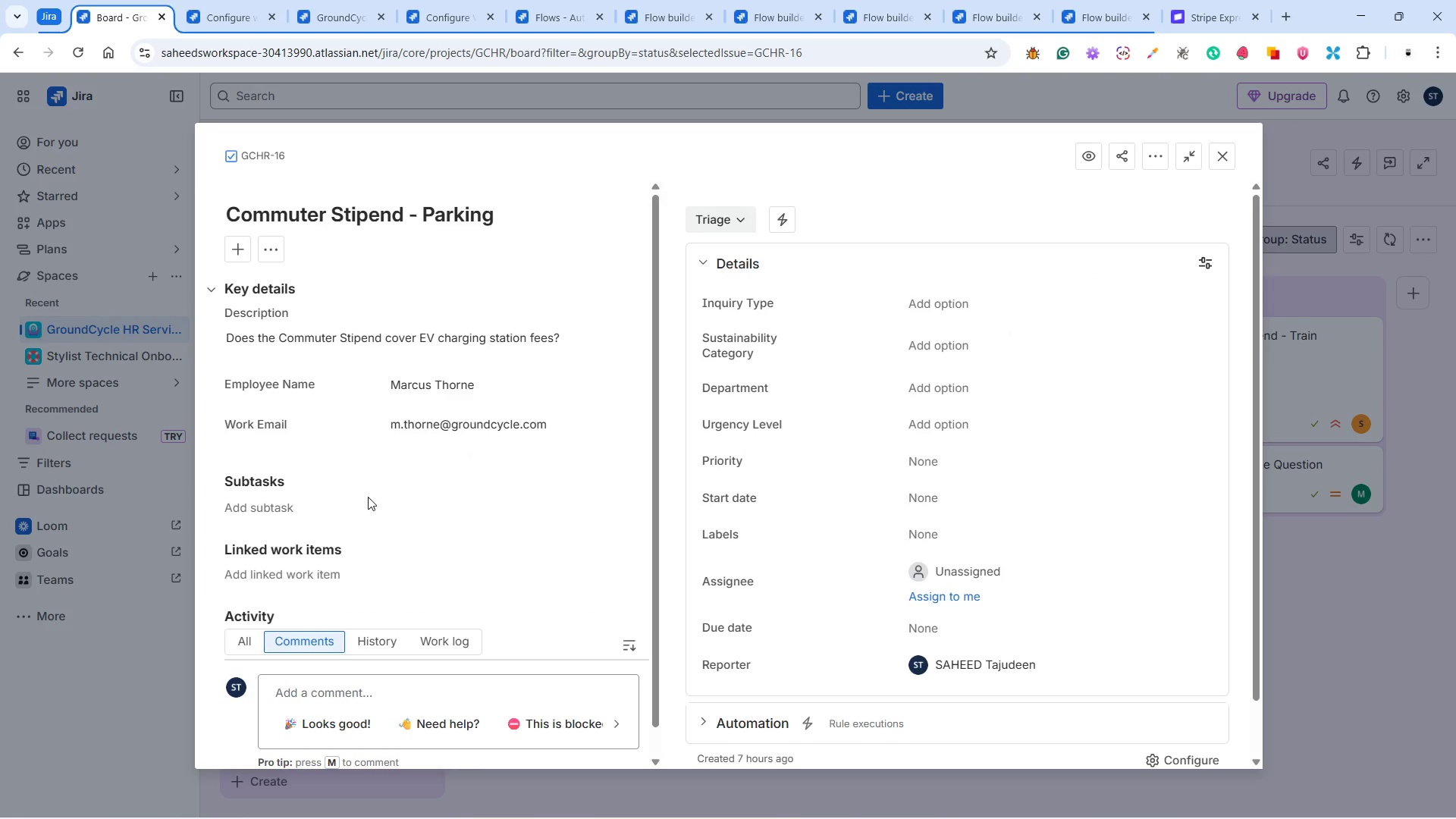 
wait(13.45)
 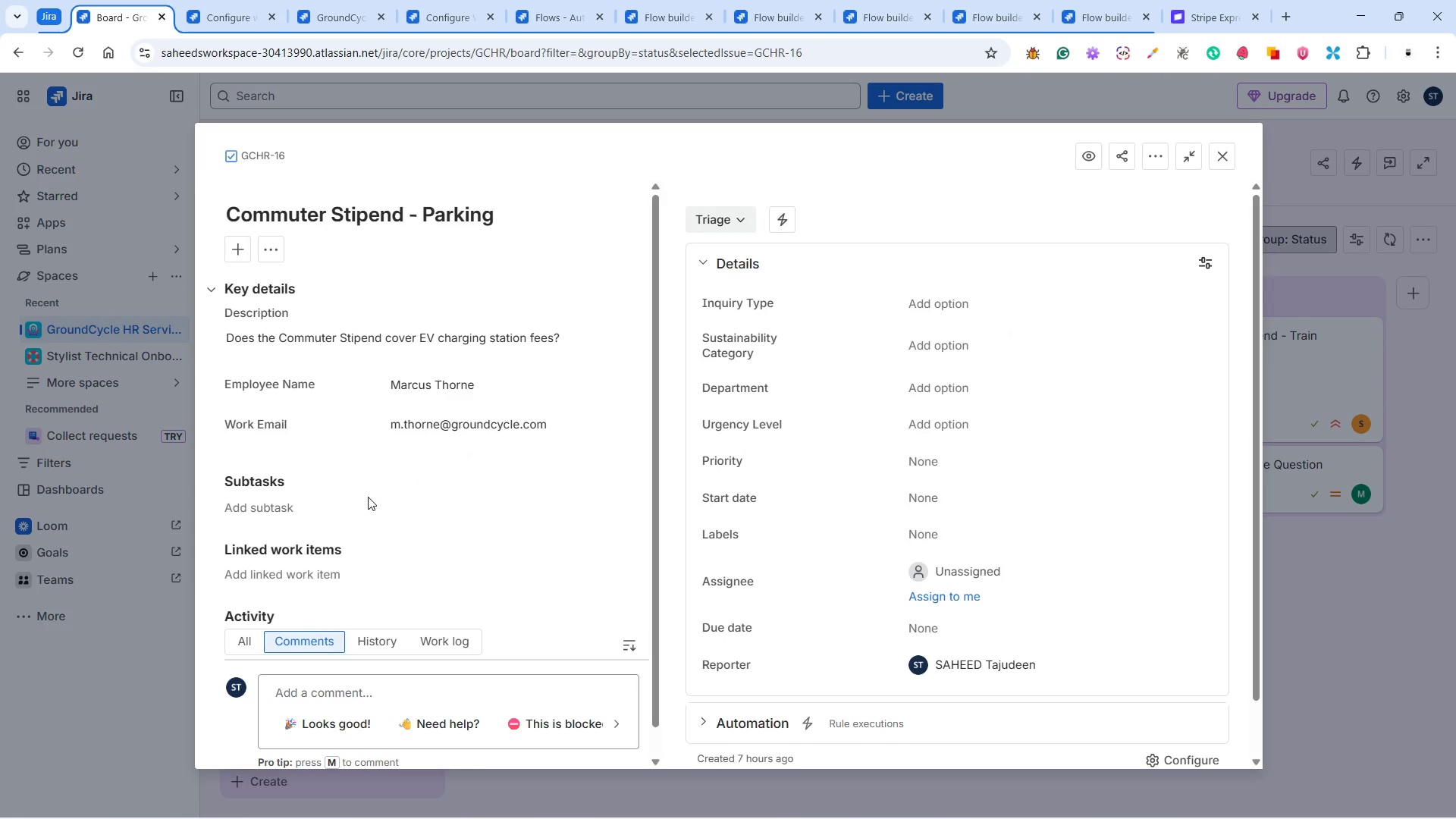 
left_click([1041, 391])
 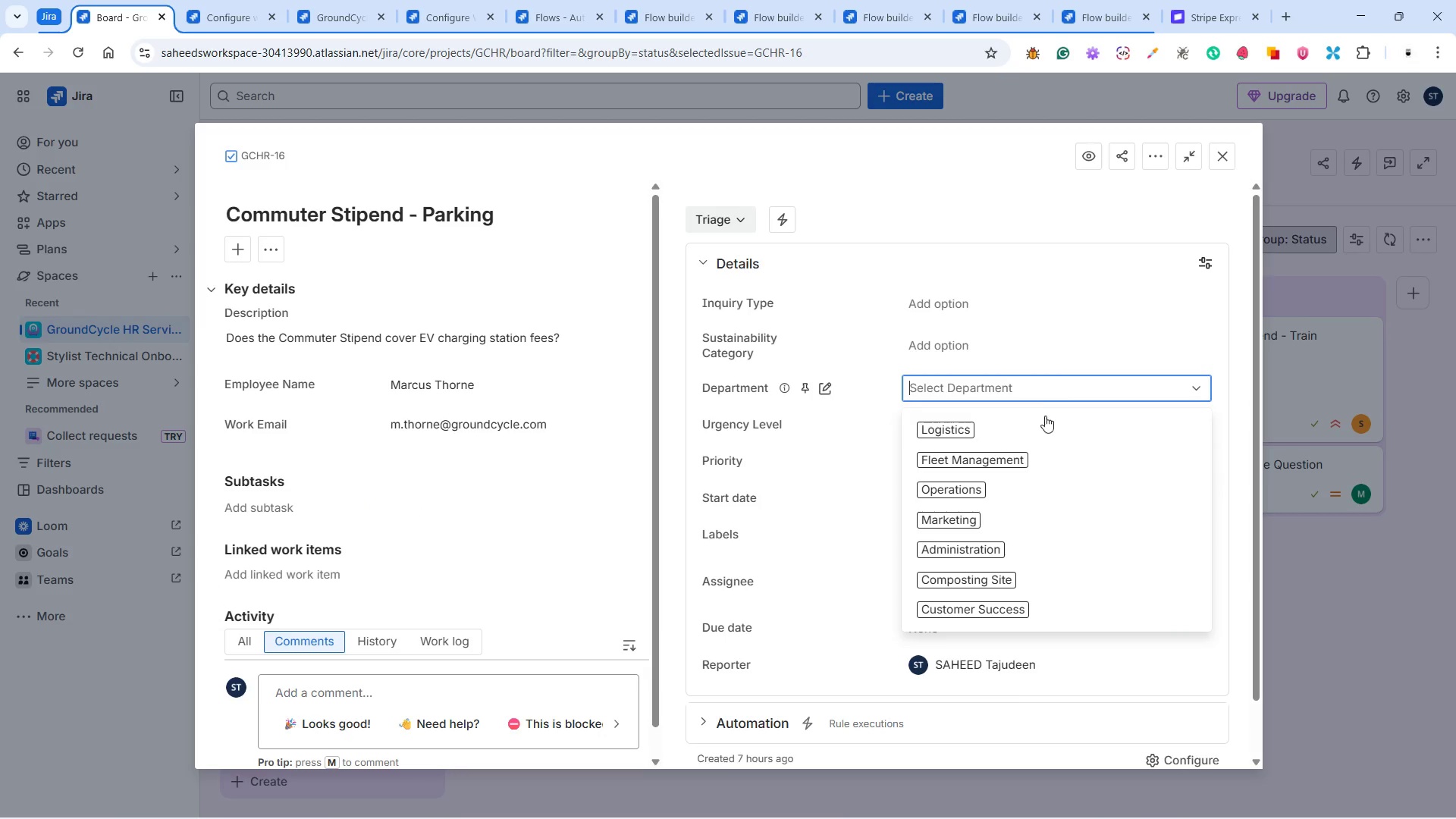 
left_click([977, 460])
 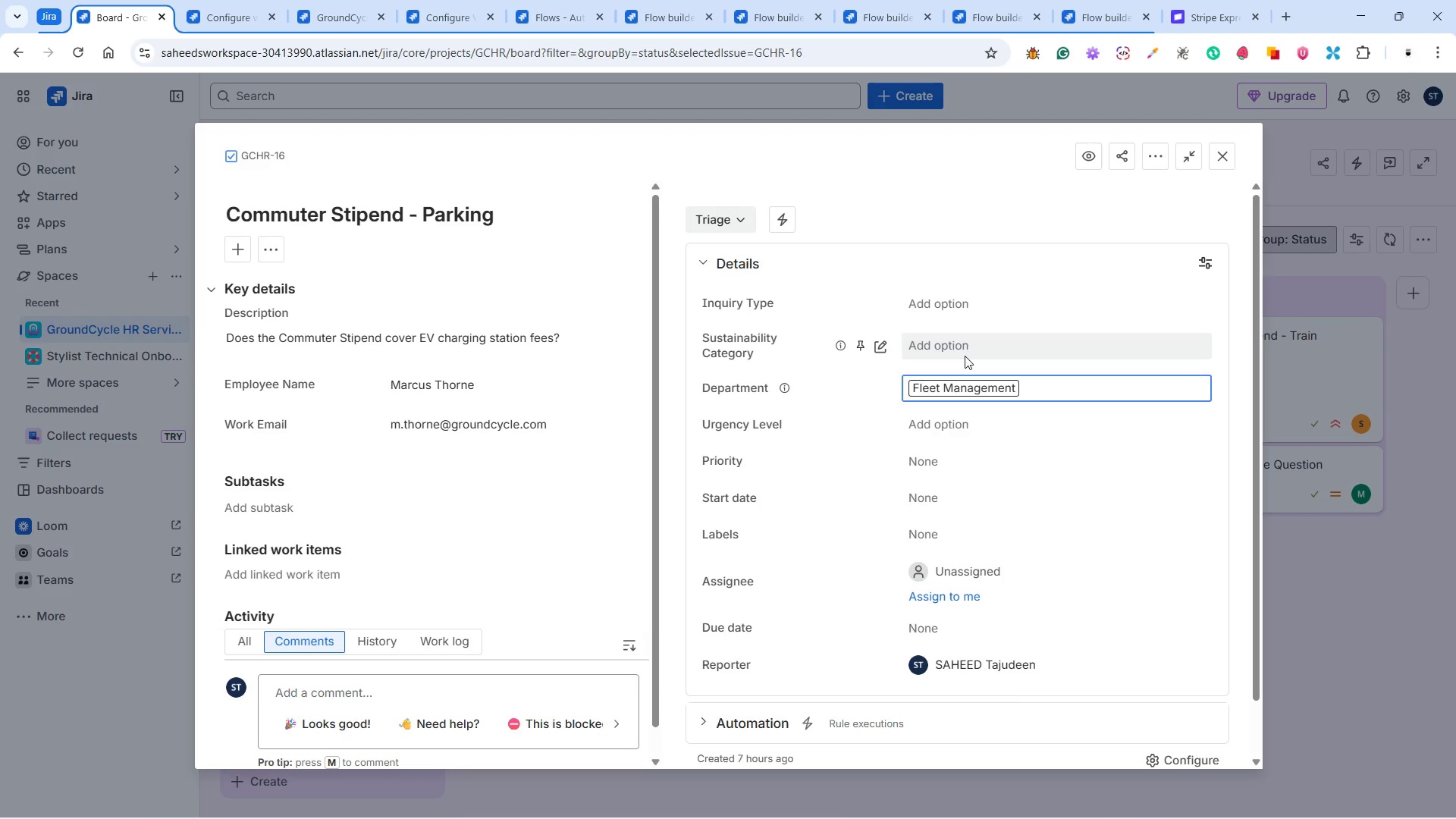 
left_click([965, 356])
 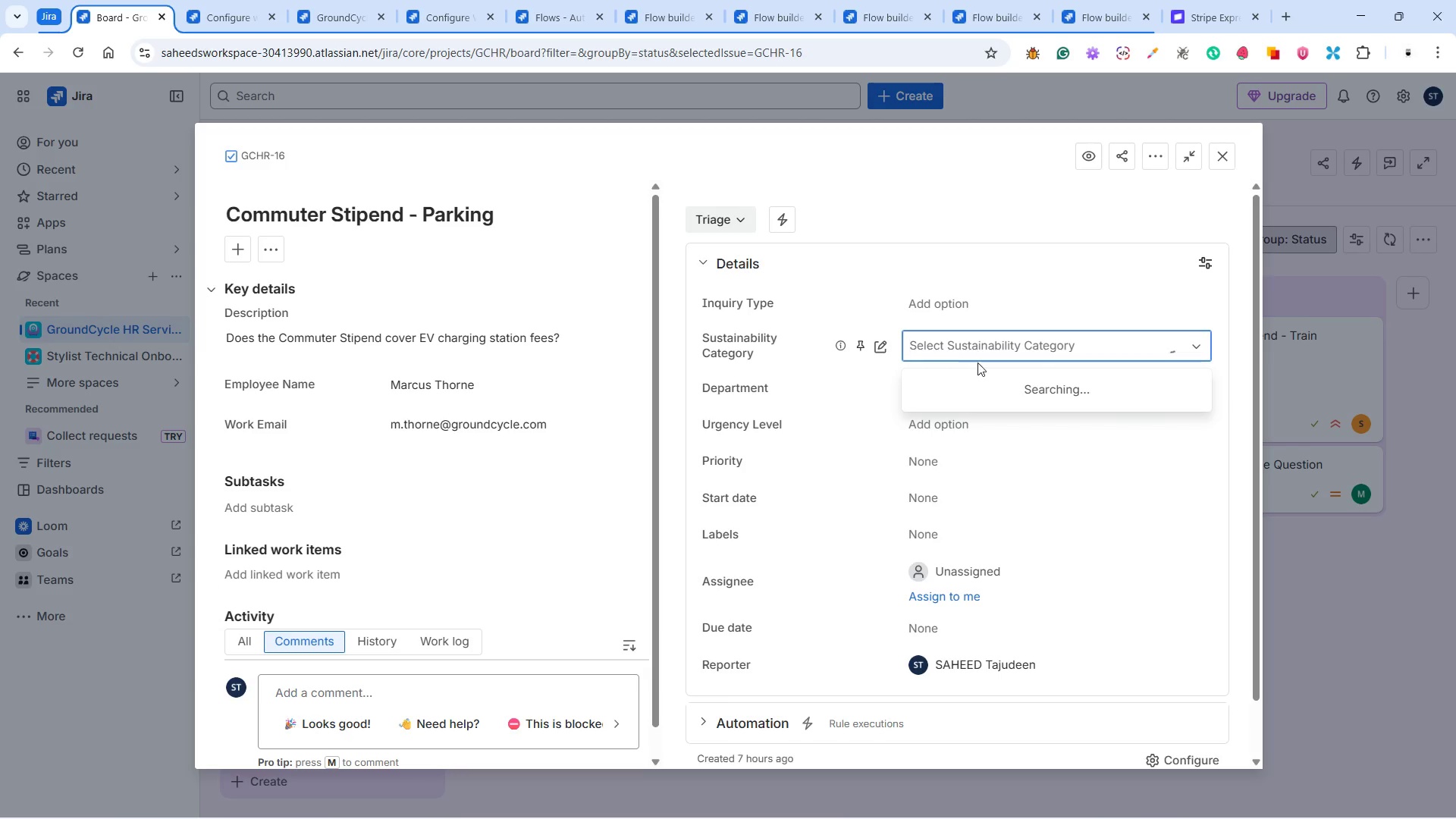 
mouse_move([991, 413])
 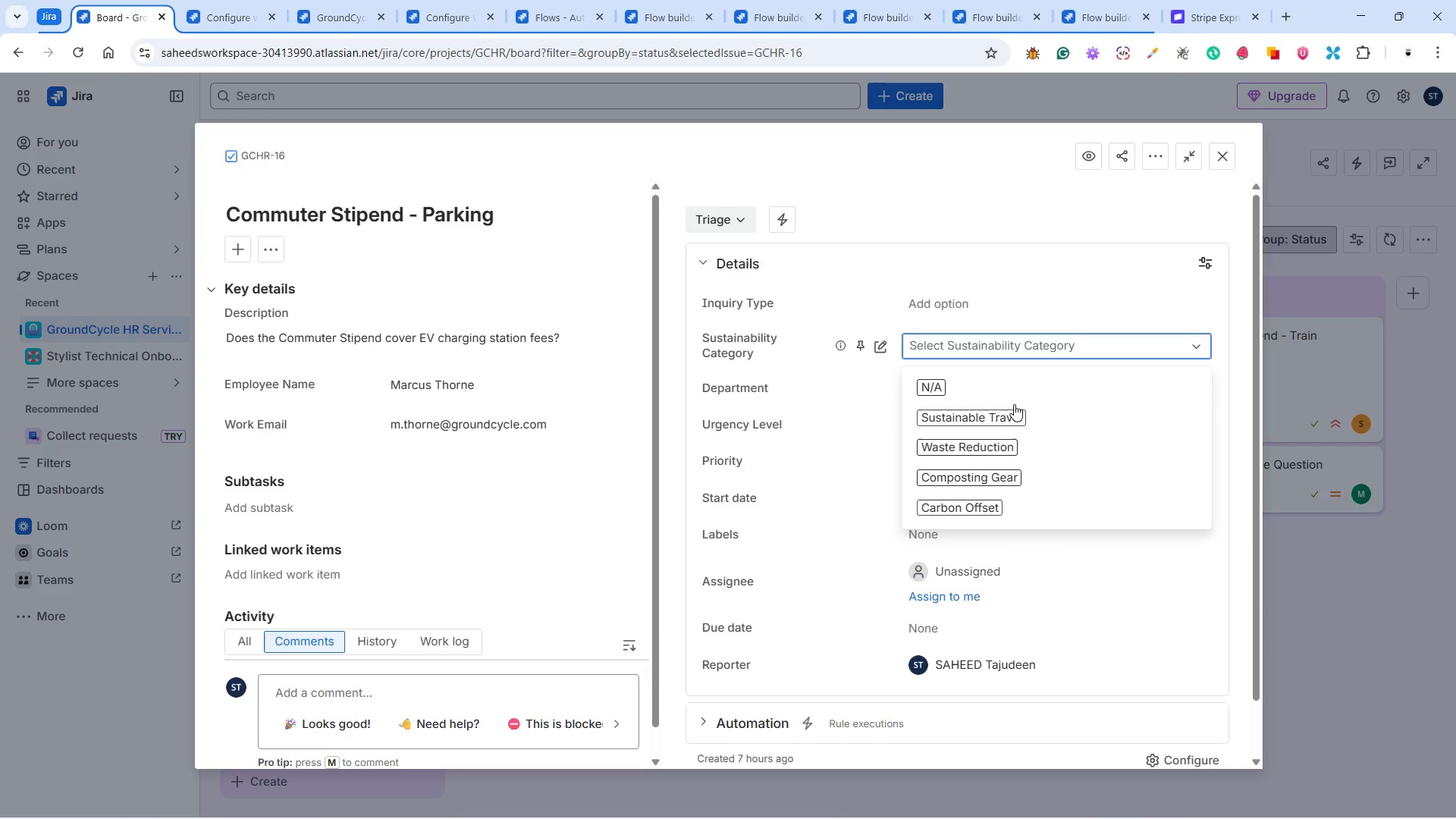 
wait(8.24)
 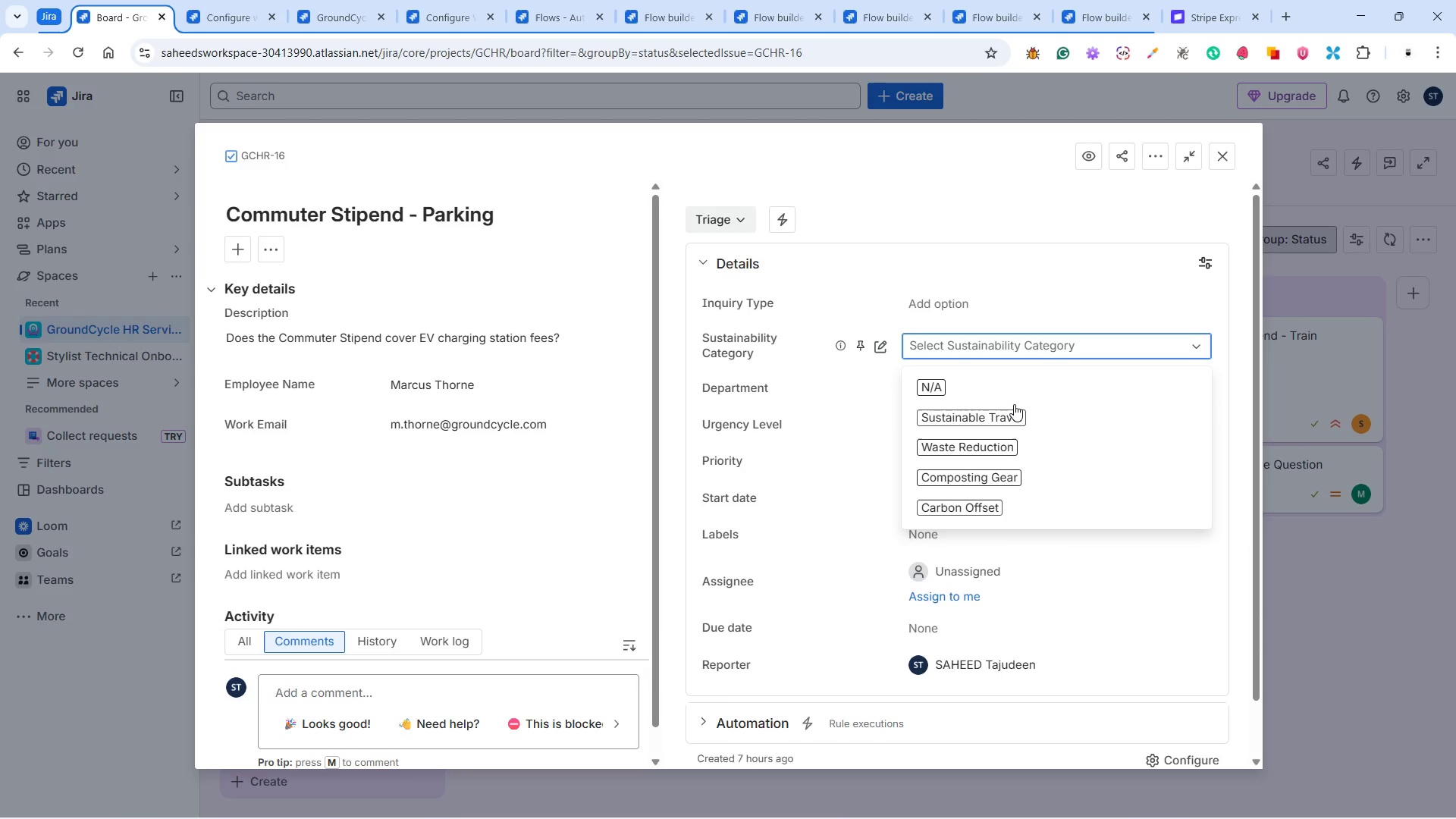 
left_click([1010, 419])
 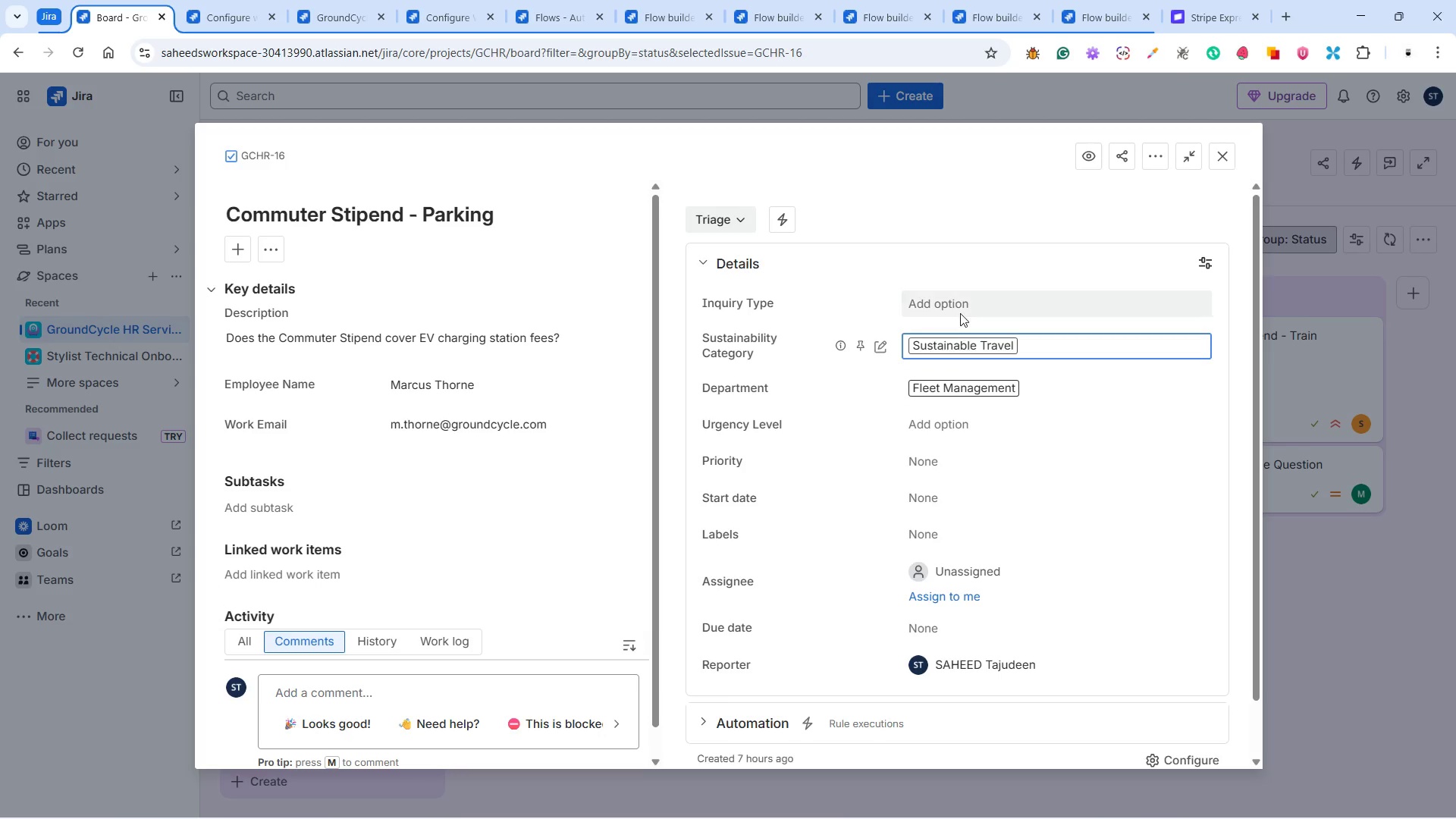 
left_click([959, 306])
 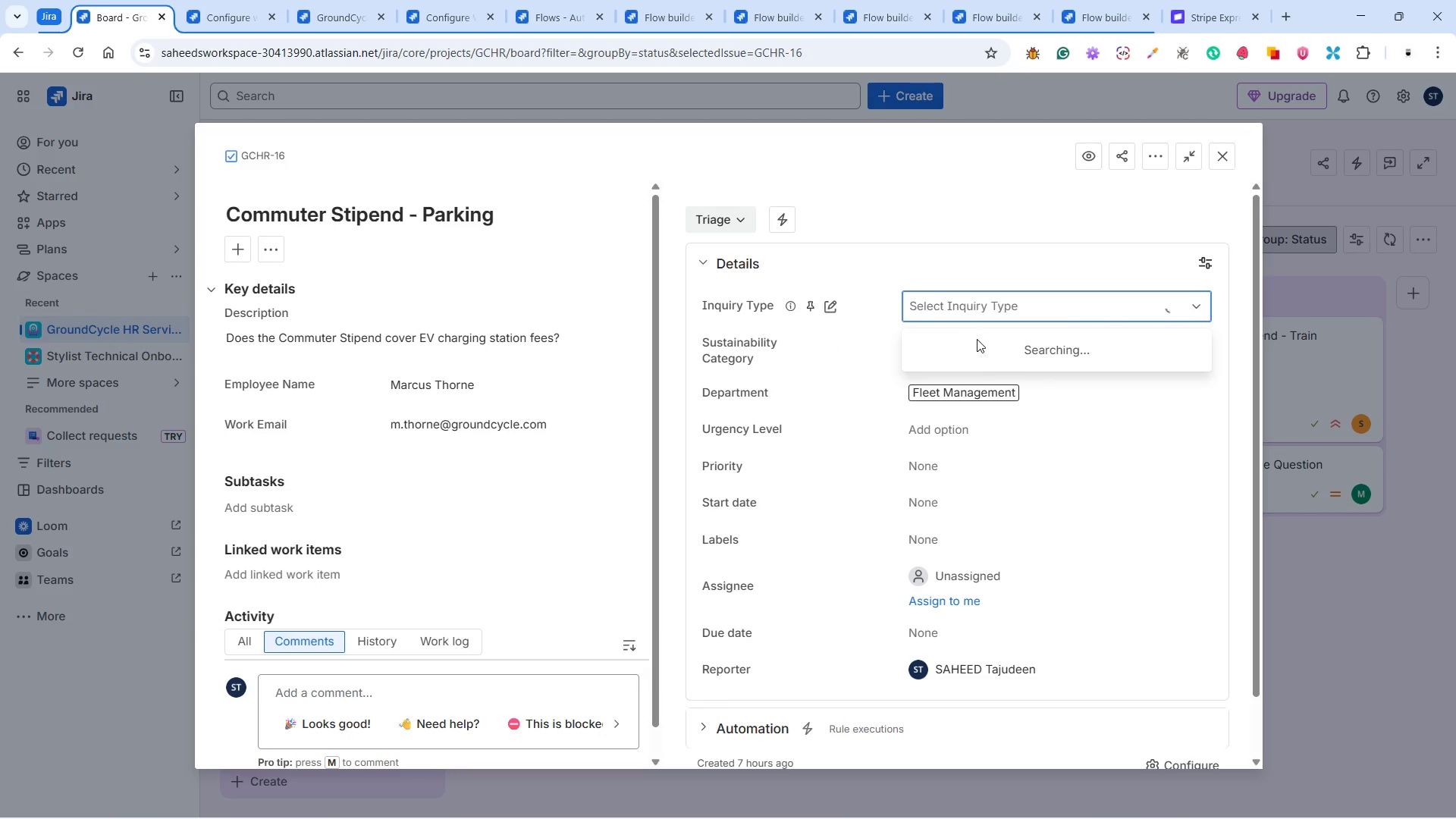 
mouse_move([1009, 394])
 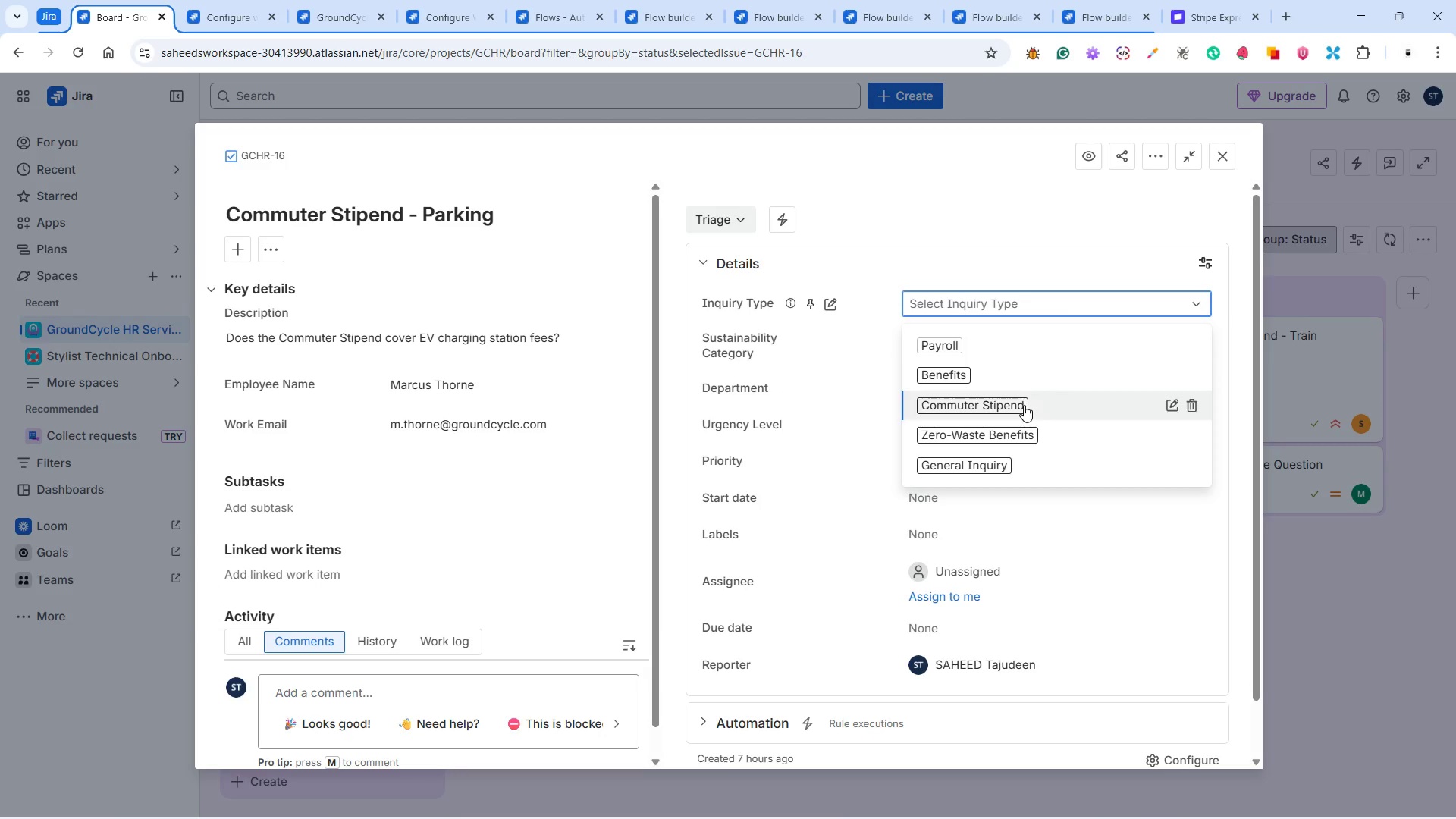 
left_click([1024, 405])
 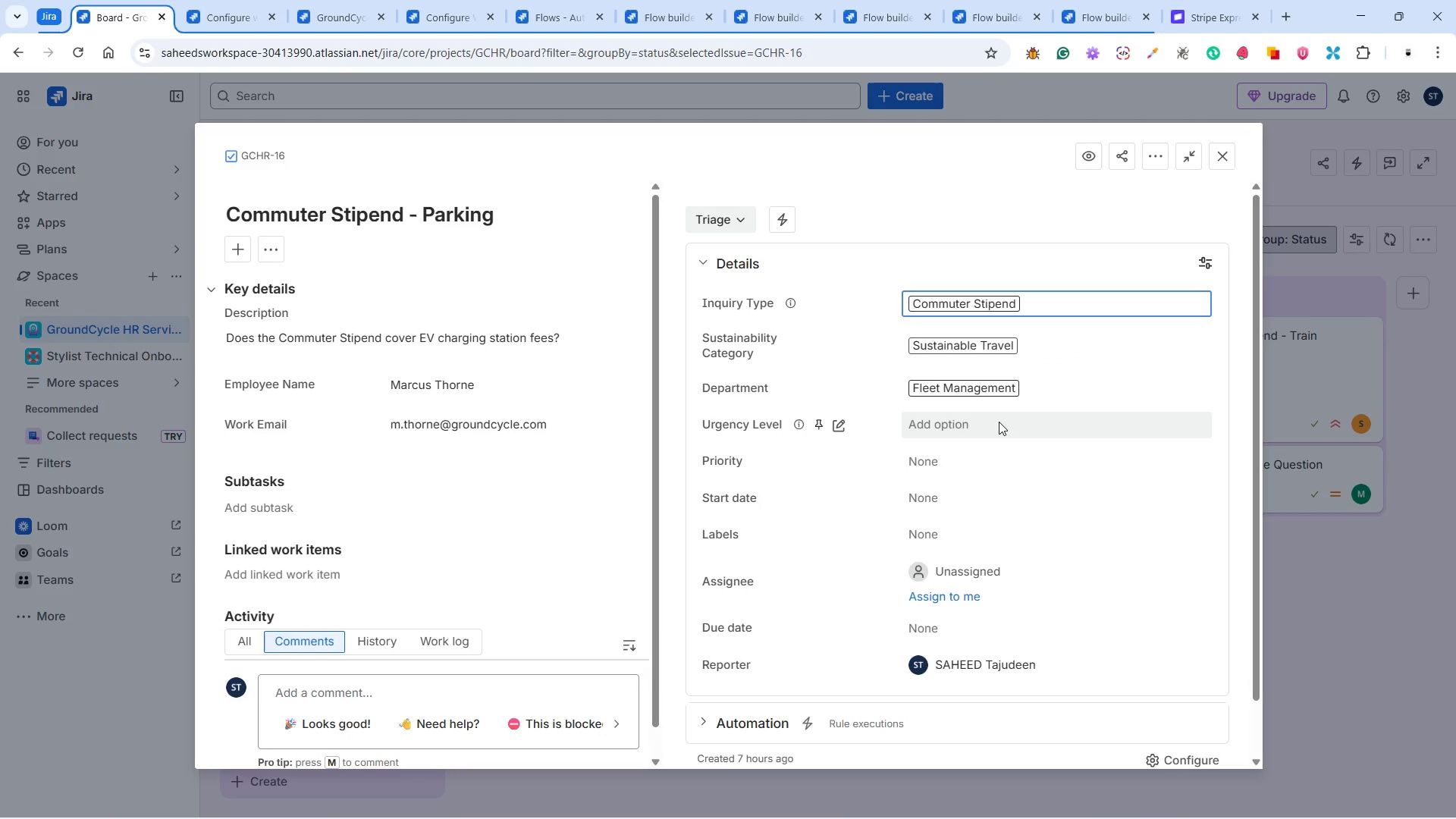 
left_click([972, 425])
 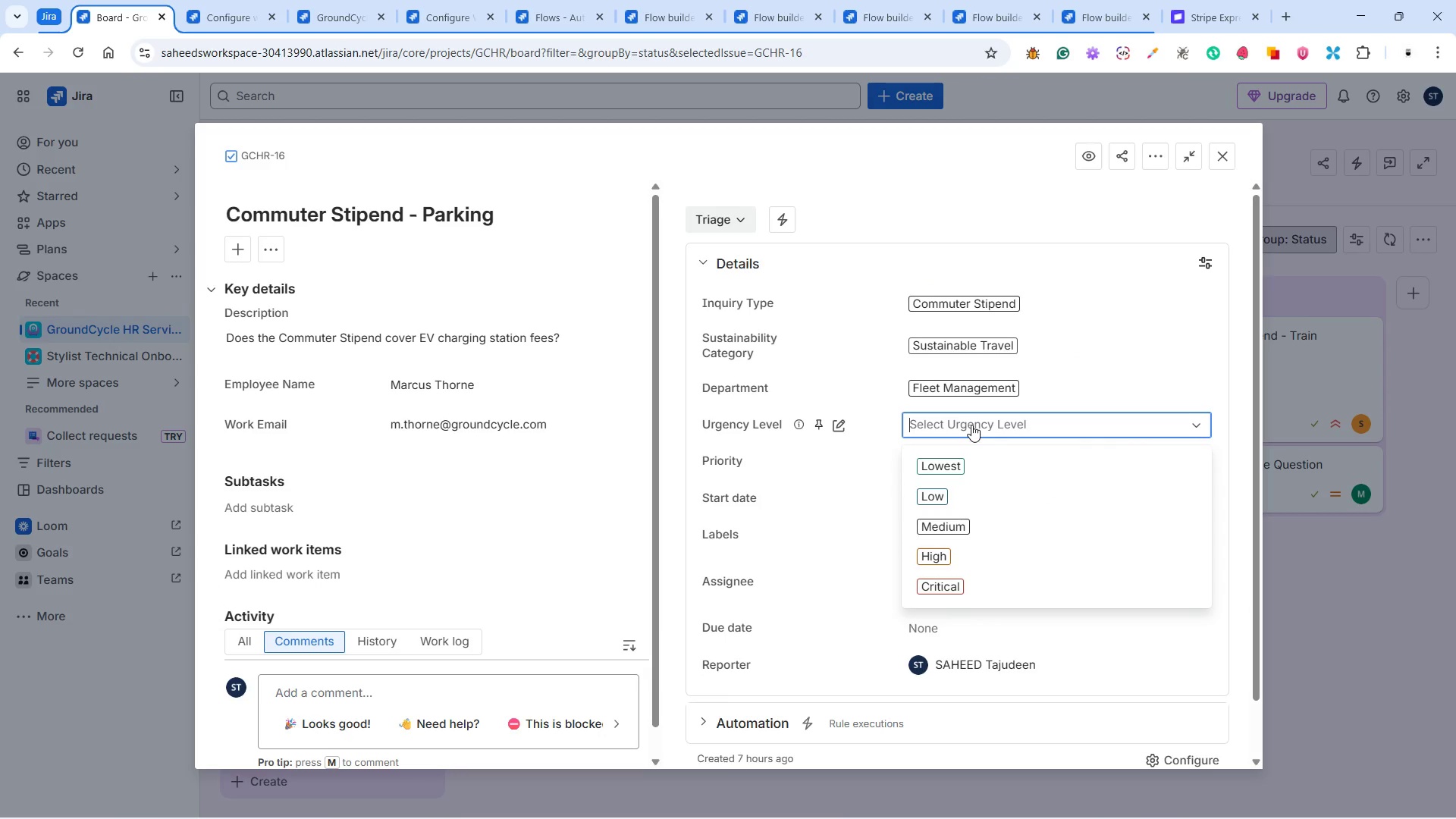 
wait(8.19)
 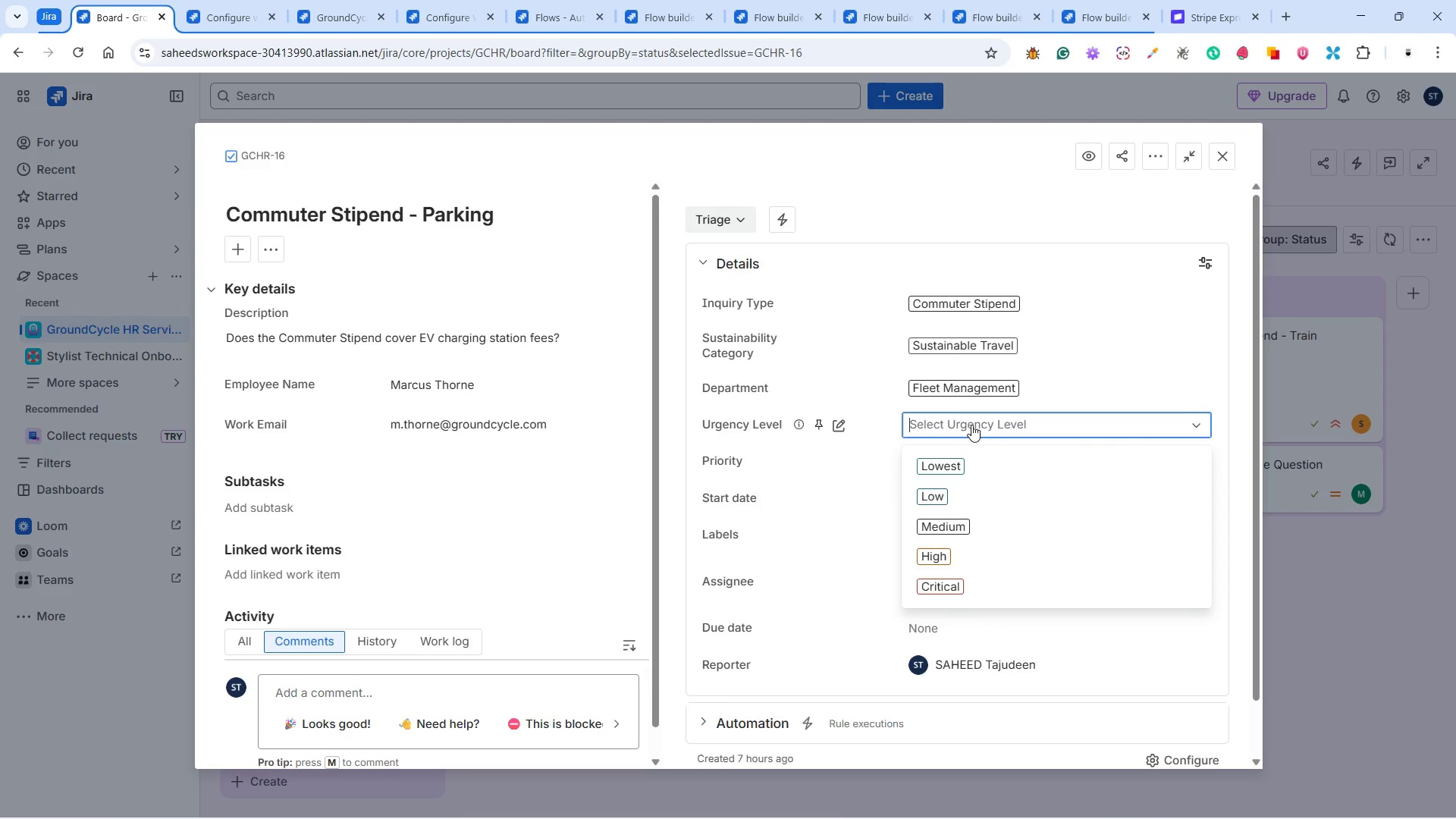 
left_click([966, 504])
 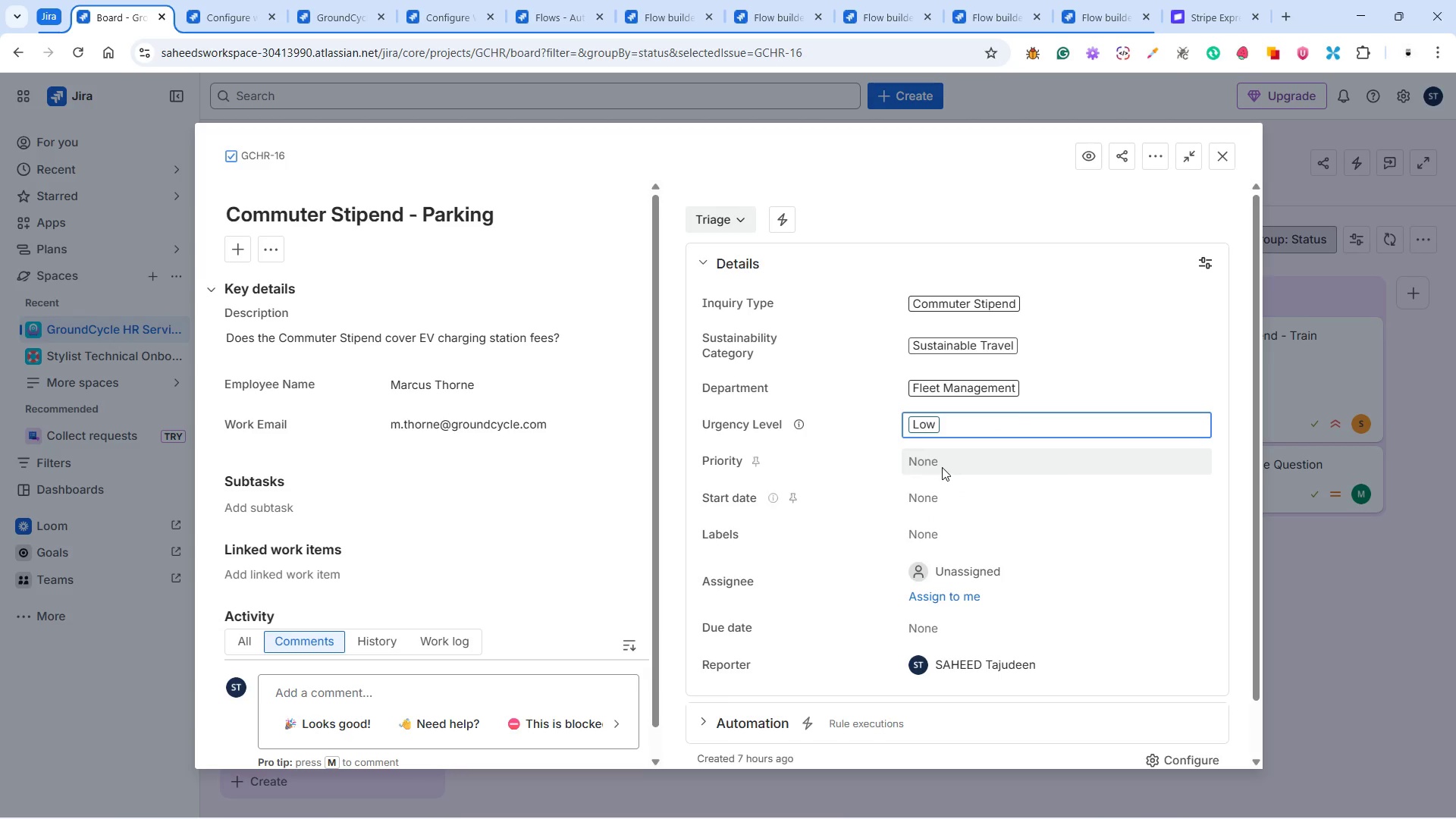 
left_click([940, 463])
 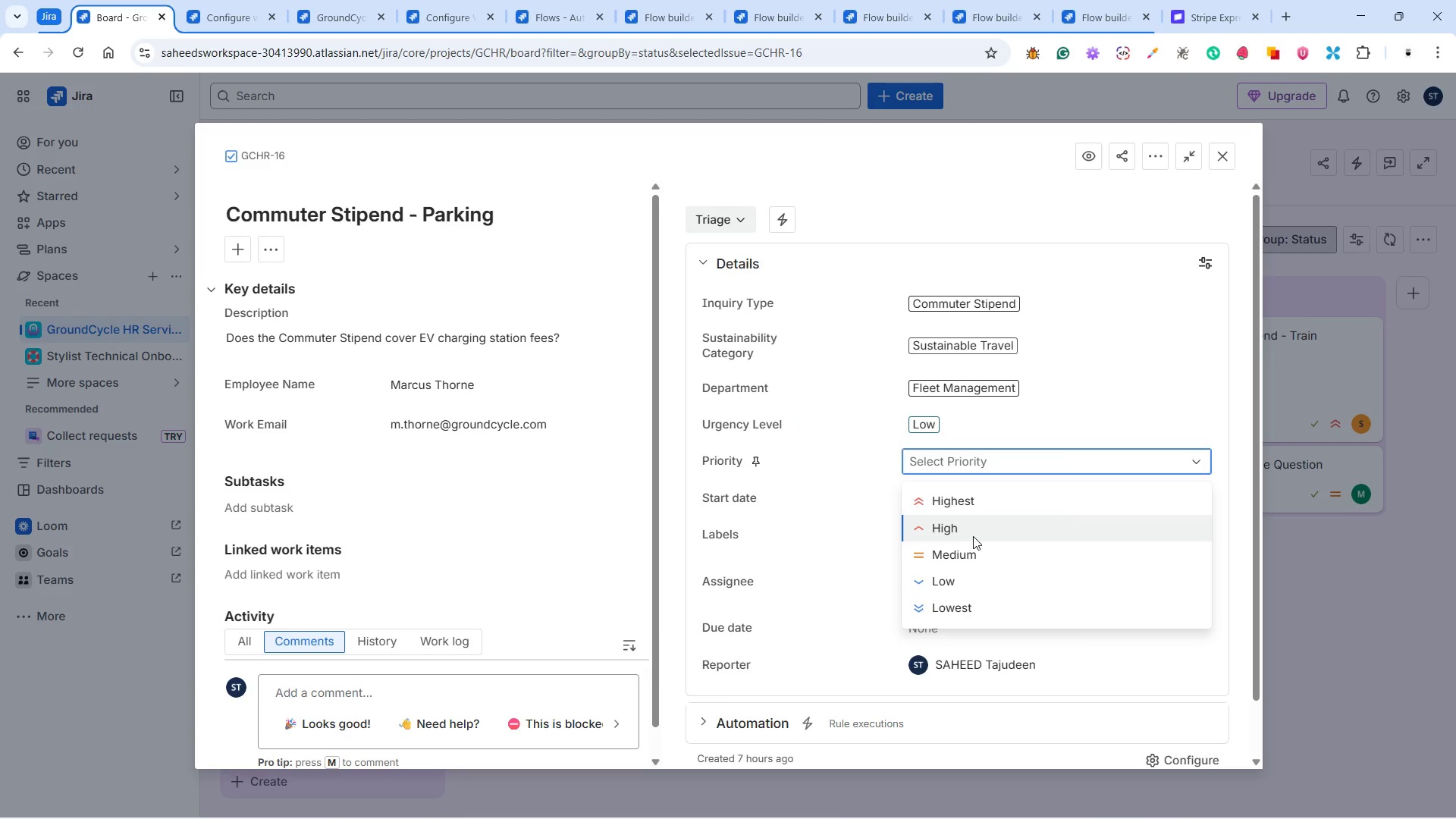 
left_click([967, 580])
 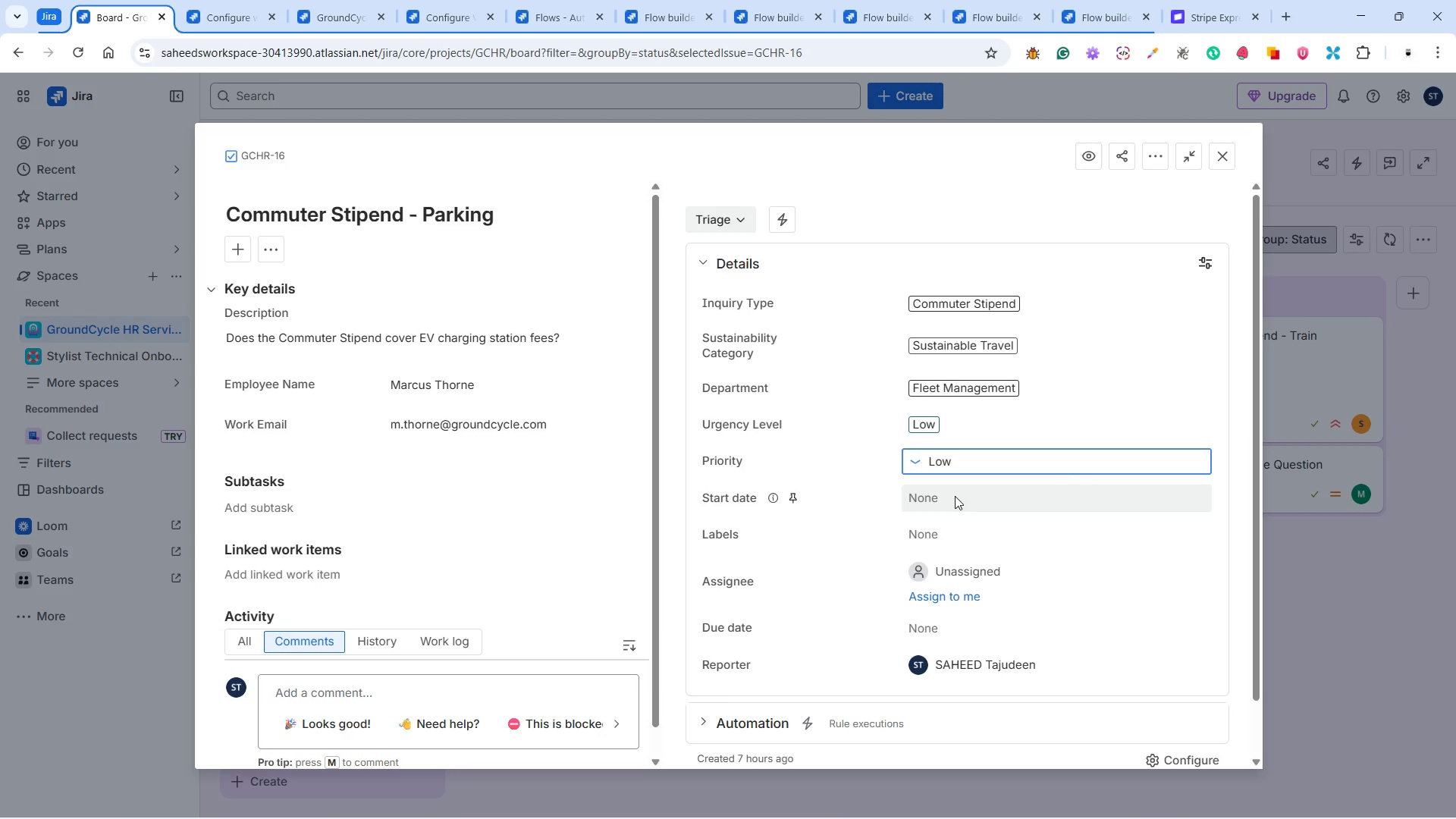 
wait(7.38)
 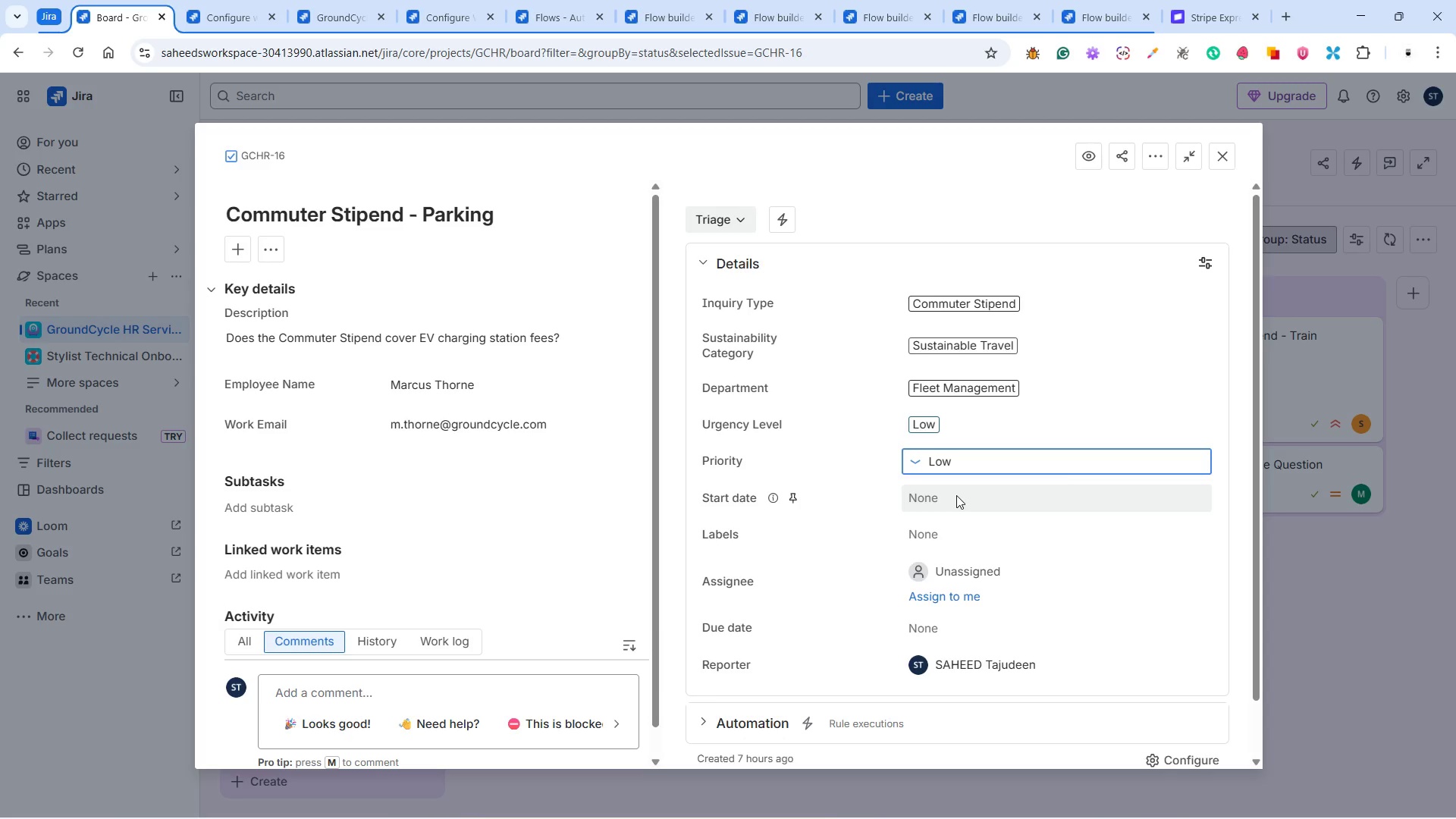 
left_click([955, 496])
 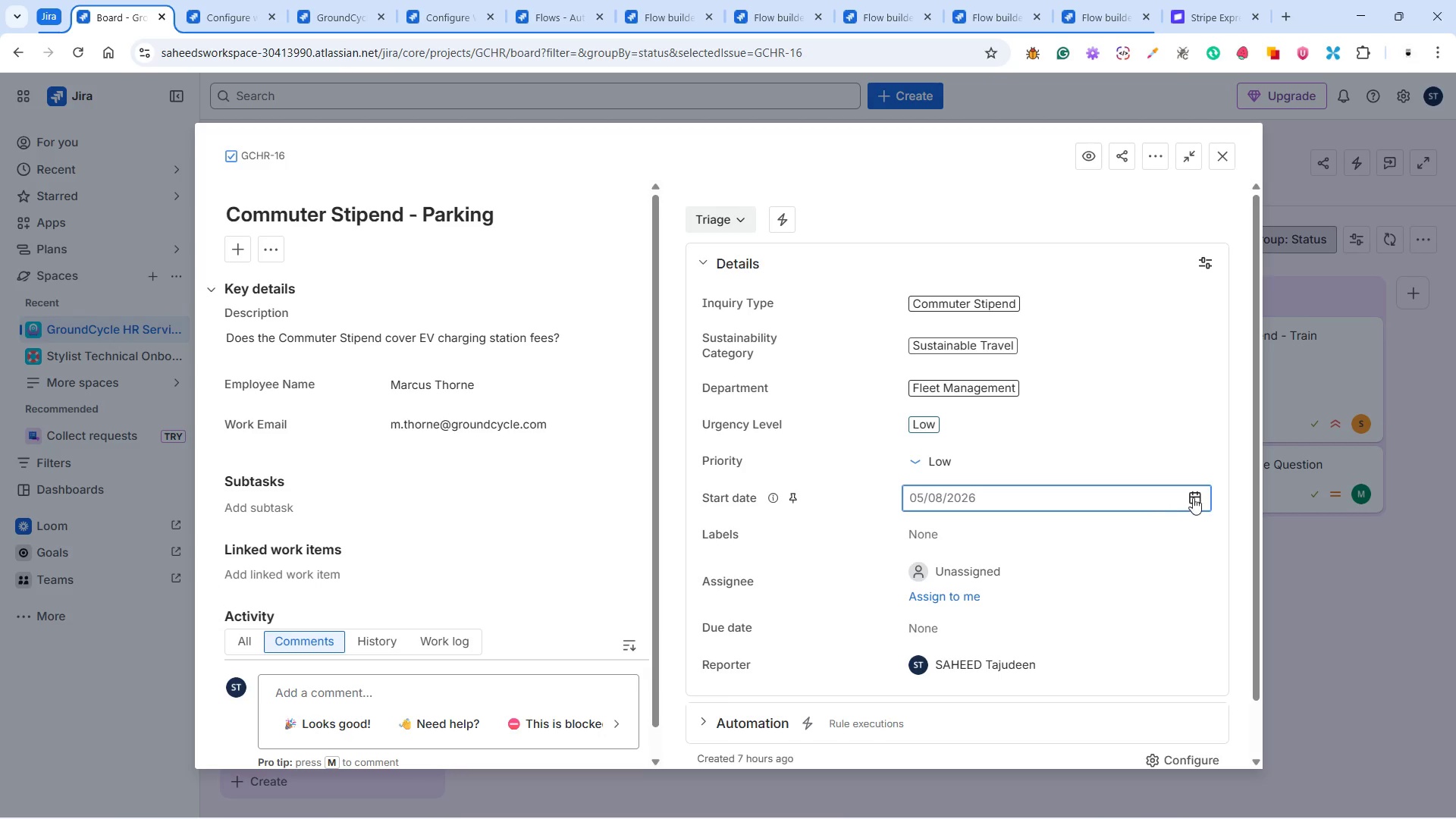 
left_click([1210, 497])
 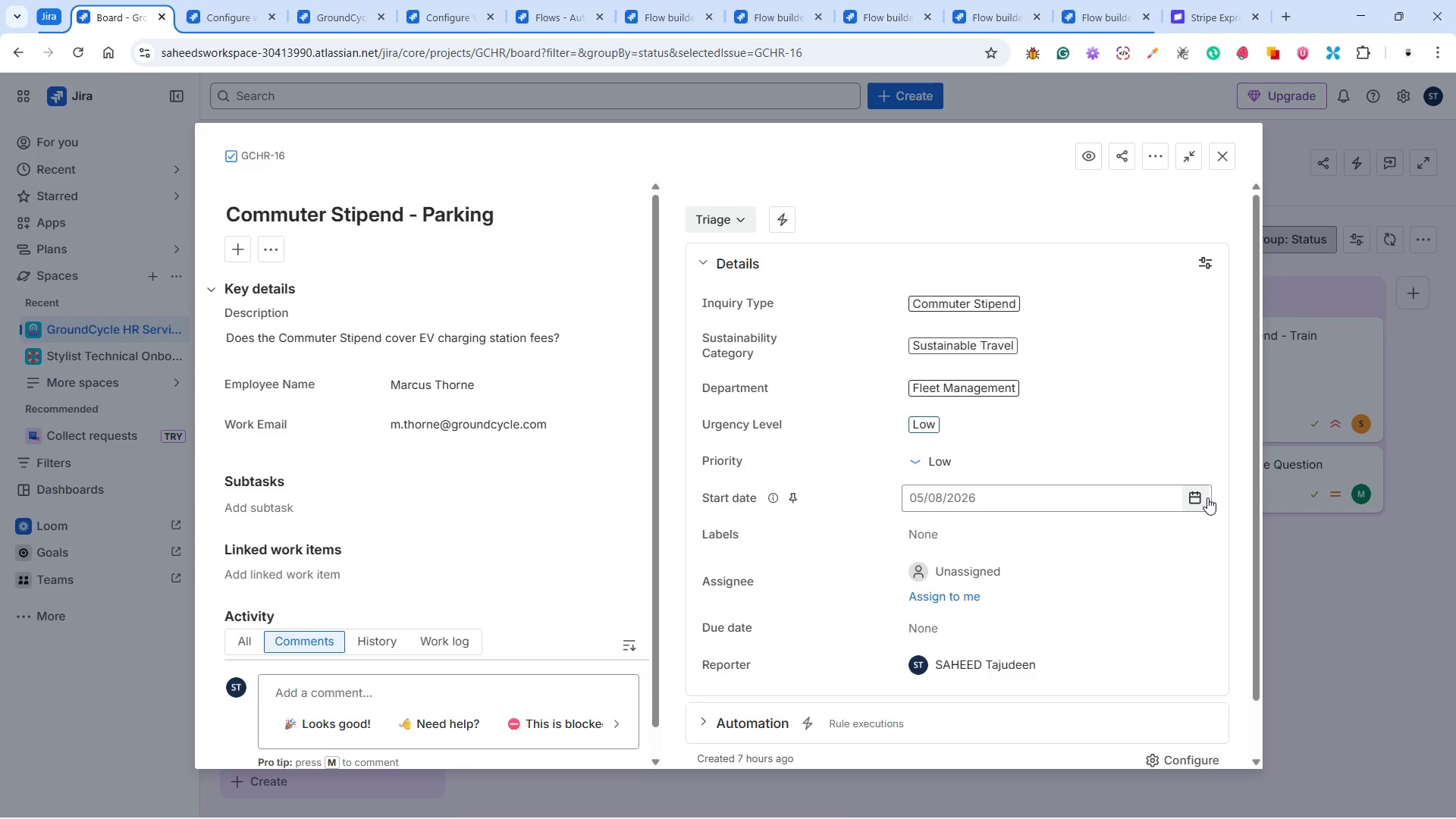 
left_click([1207, 498])
 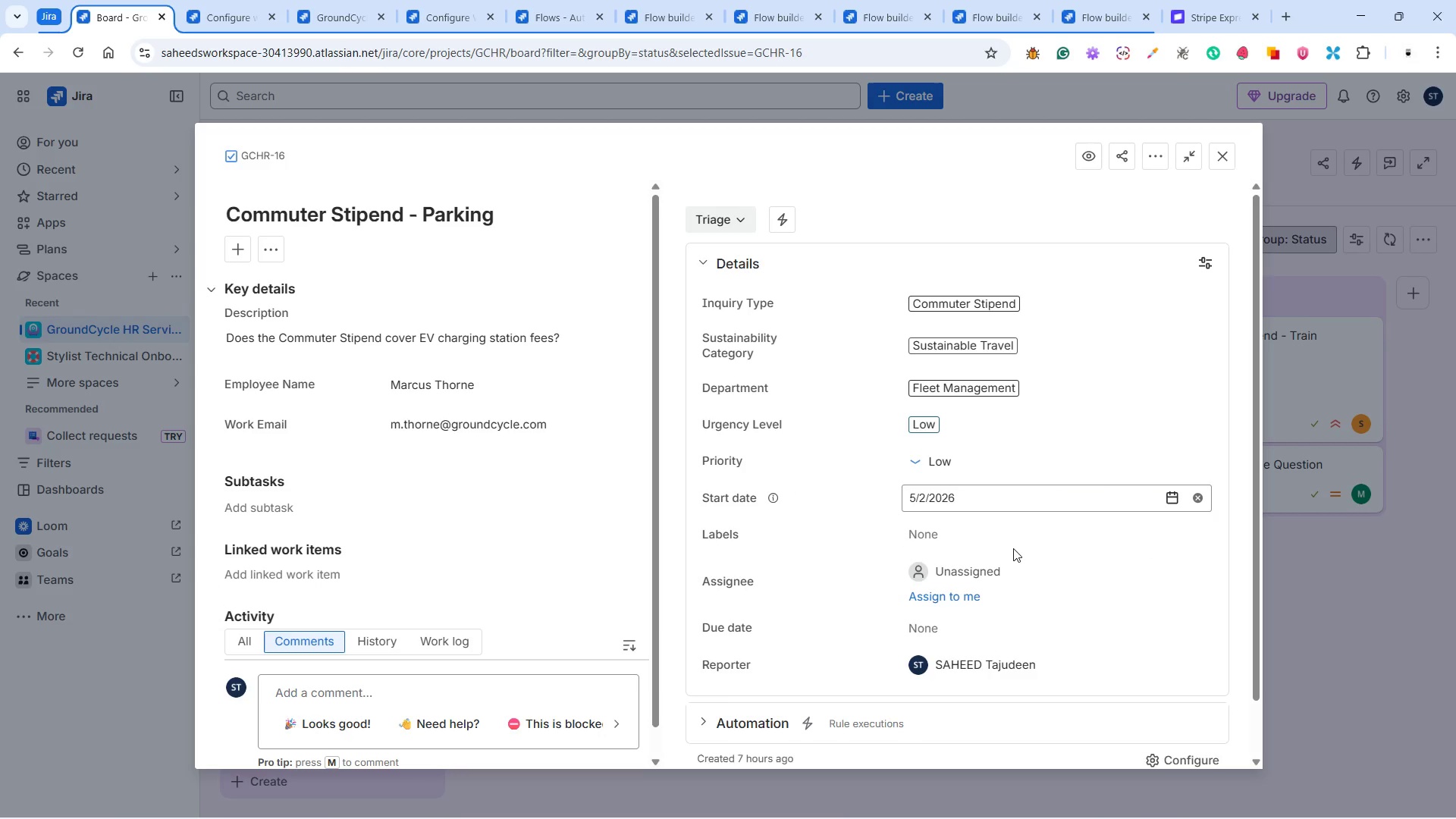 
scroll: coordinate [1037, 566], scroll_direction: down, amount: 3.0
 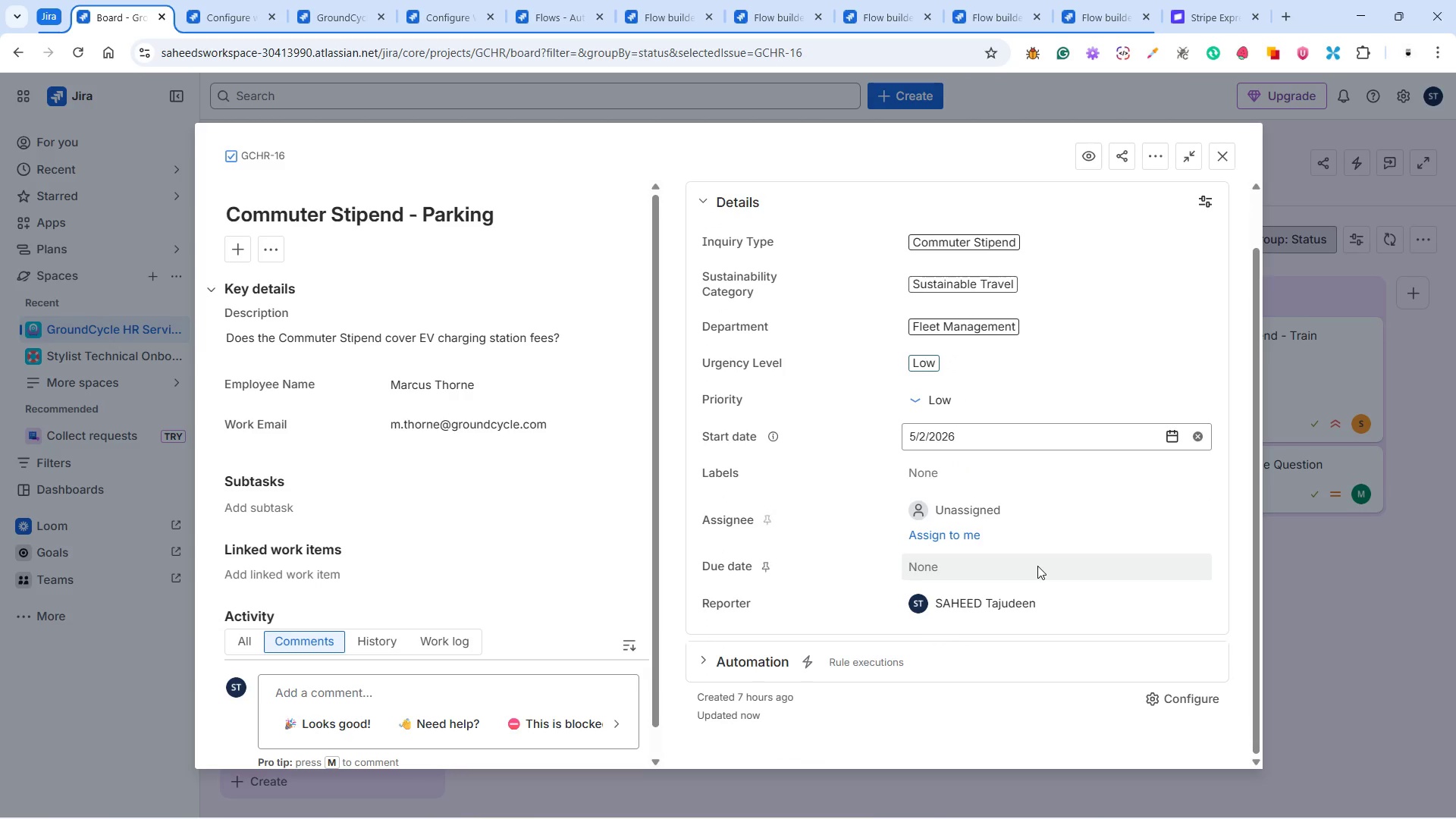 
scroll: coordinate [1037, 566], scroll_direction: up, amount: 6.0
 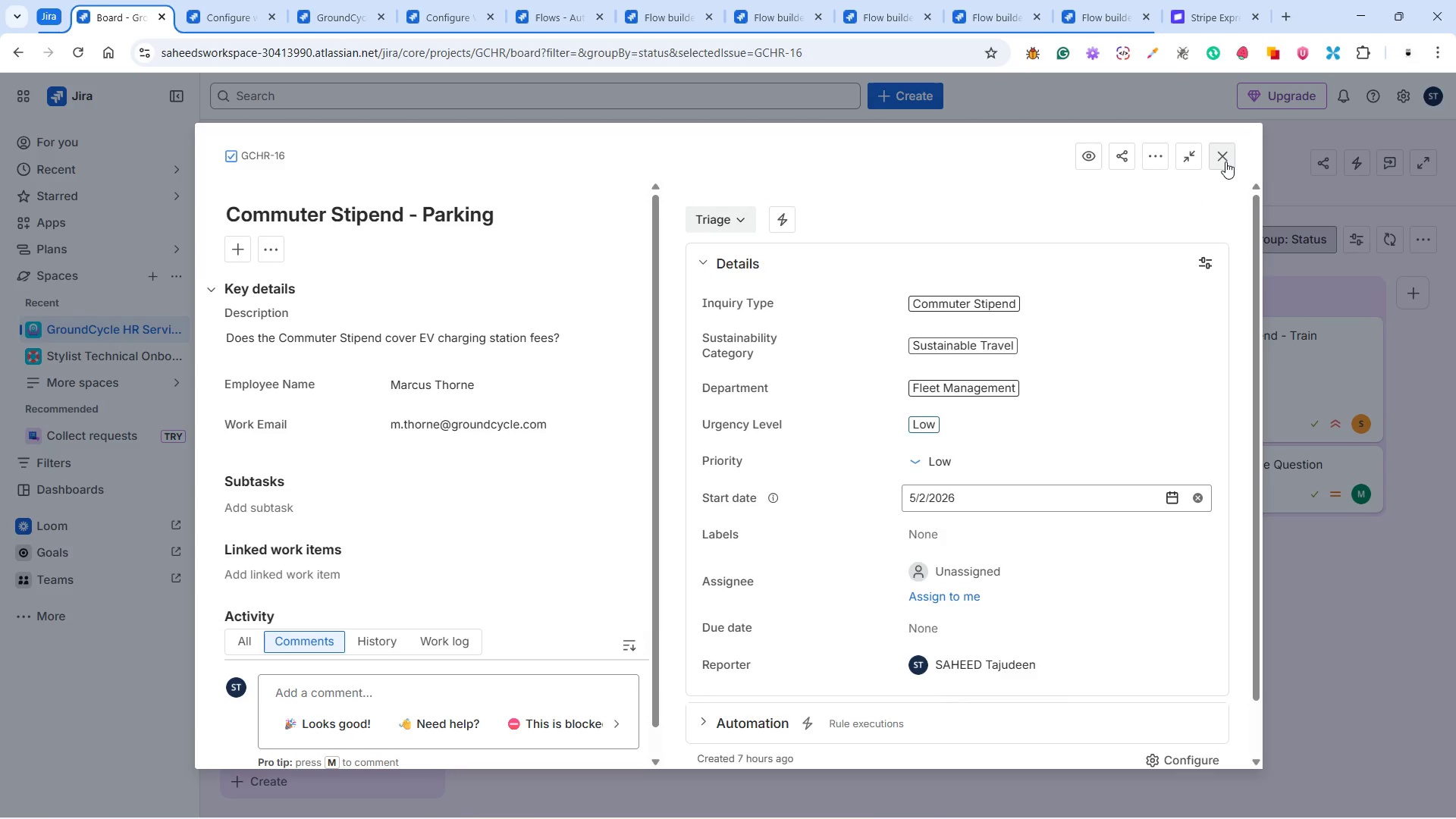 
left_click([1225, 162])
 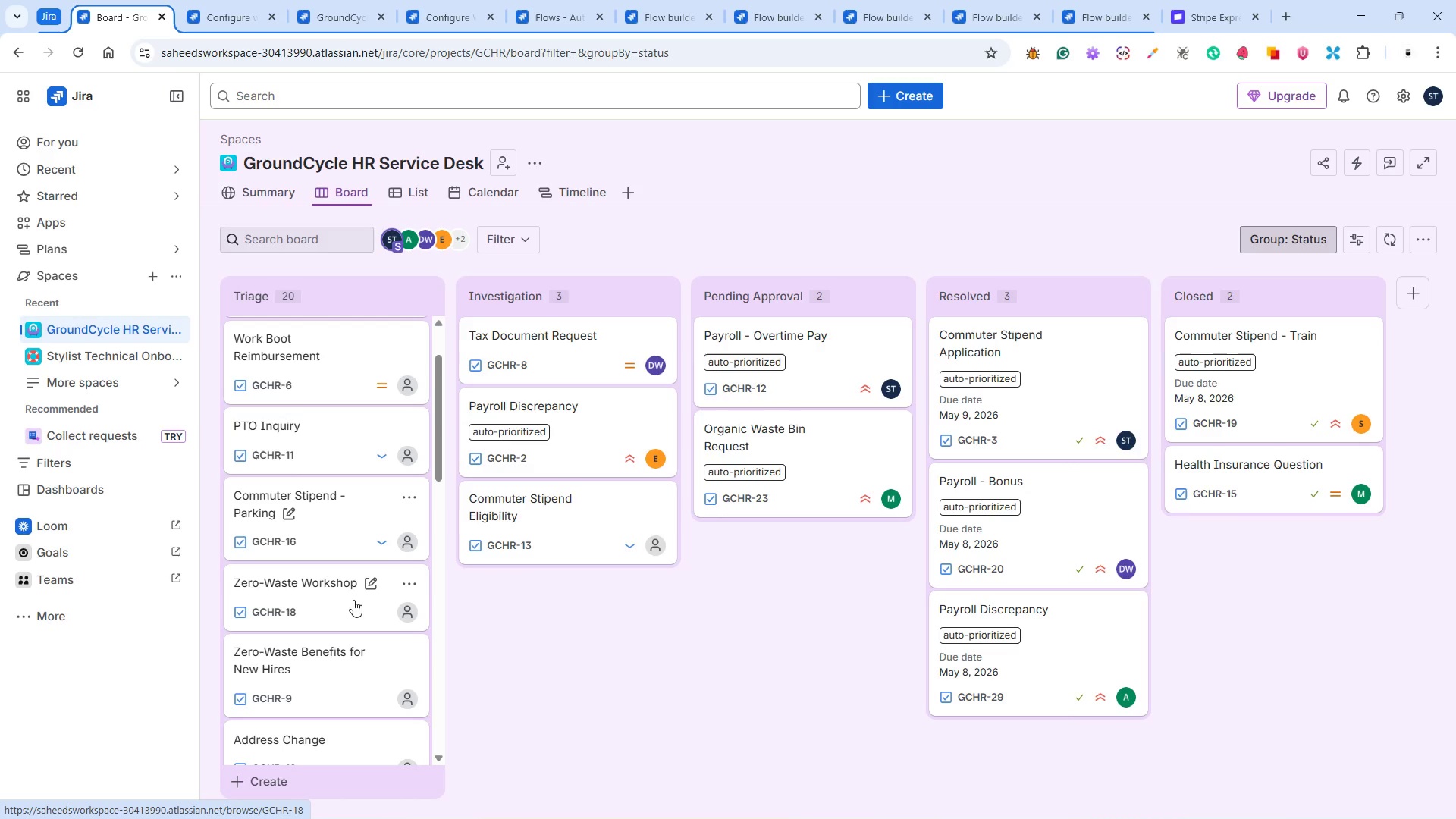 
scroll: coordinate [350, 520], scroll_direction: down, amount: 3.0
 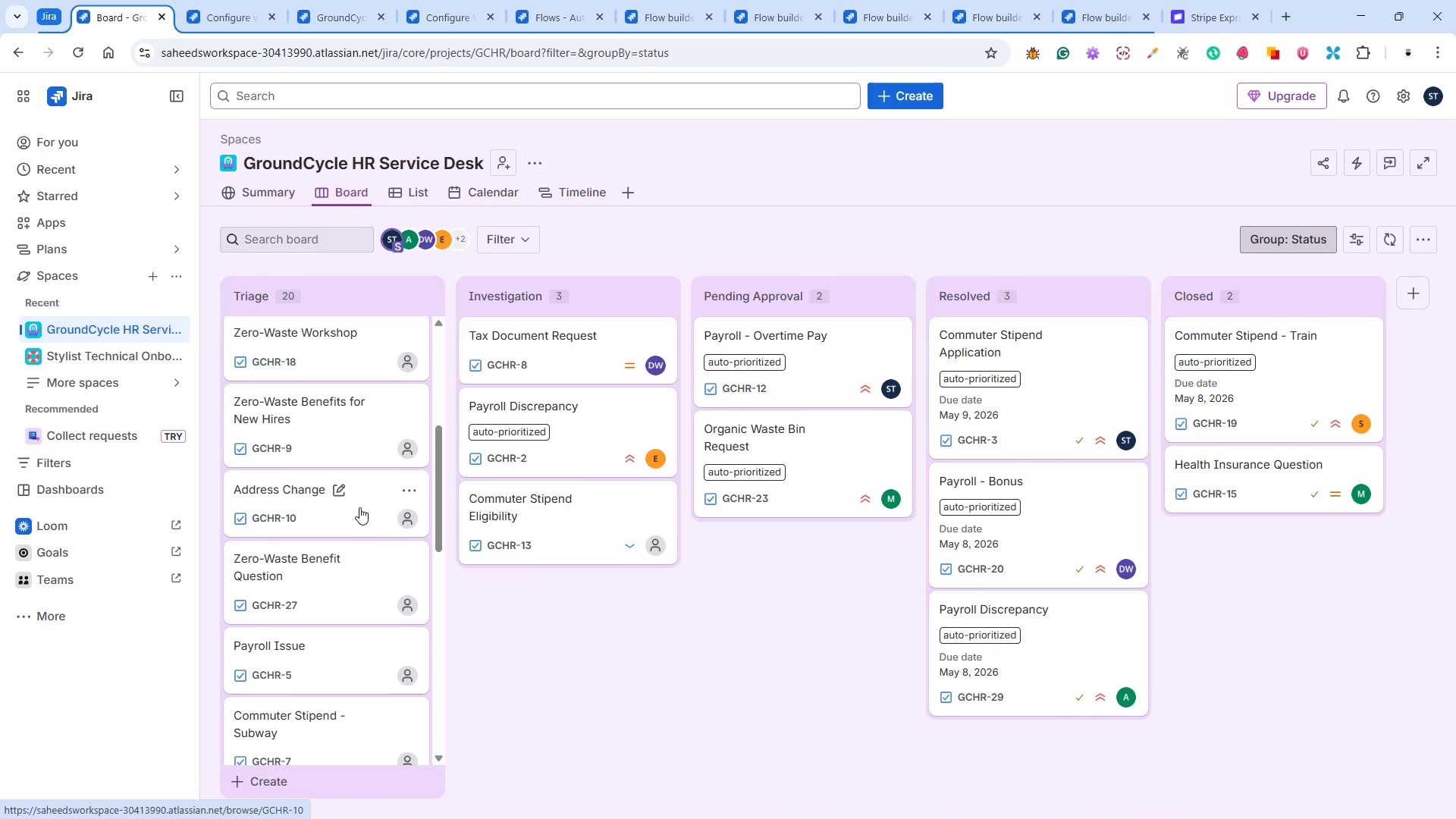 
scroll: coordinate [359, 507], scroll_direction: up, amount: 2.0
 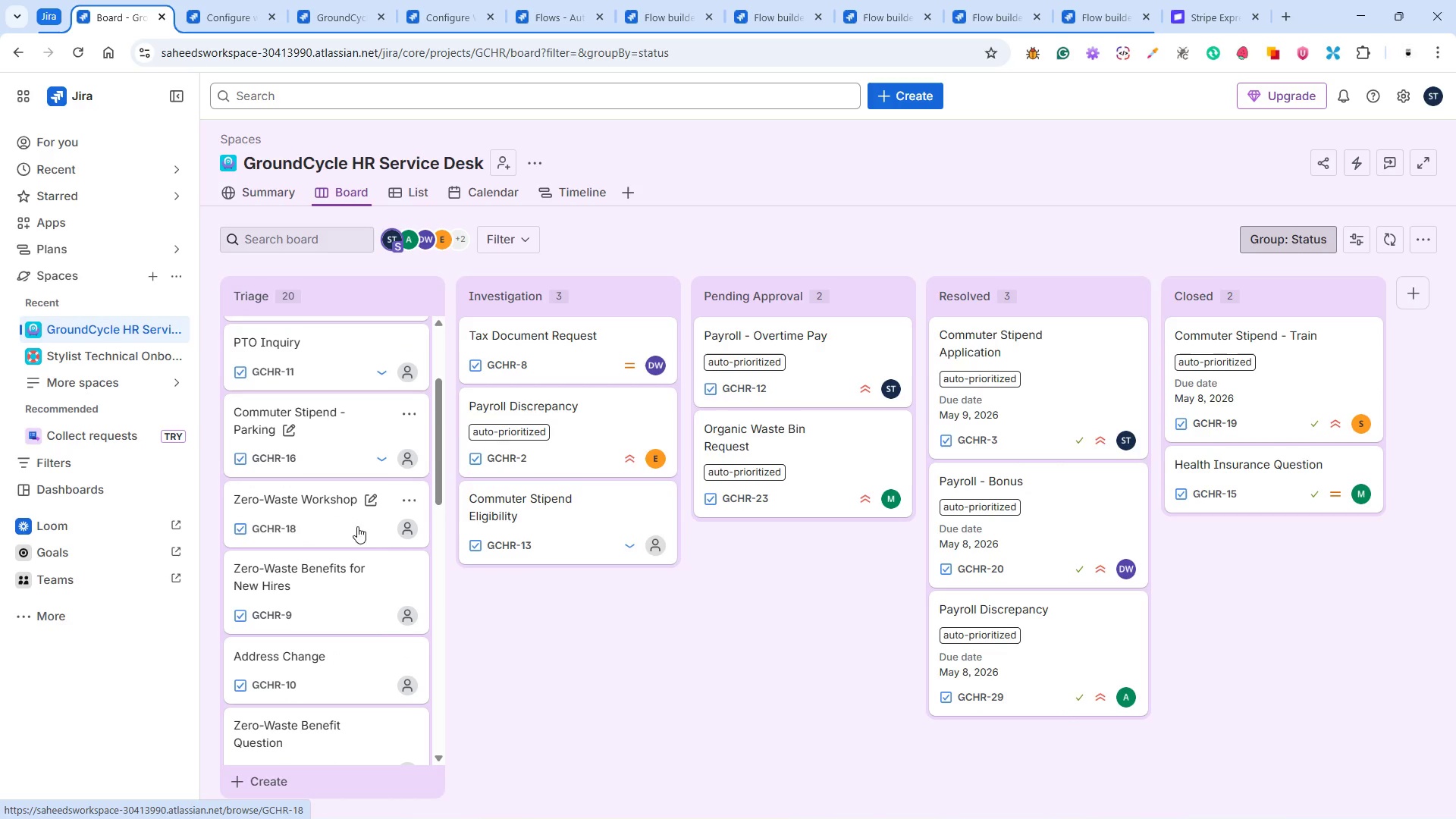 
left_click([316, 519])
 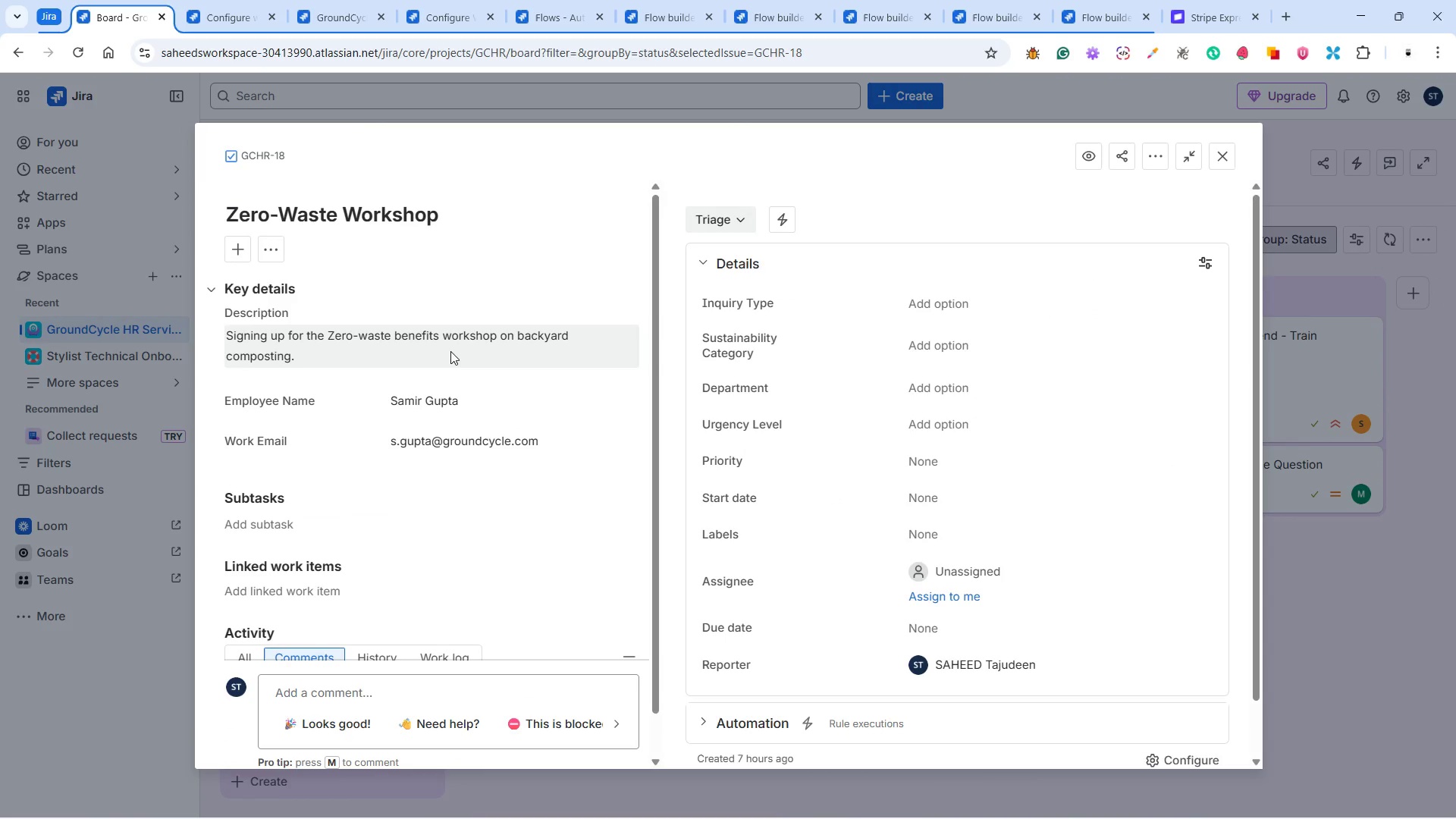 
wait(9.89)
 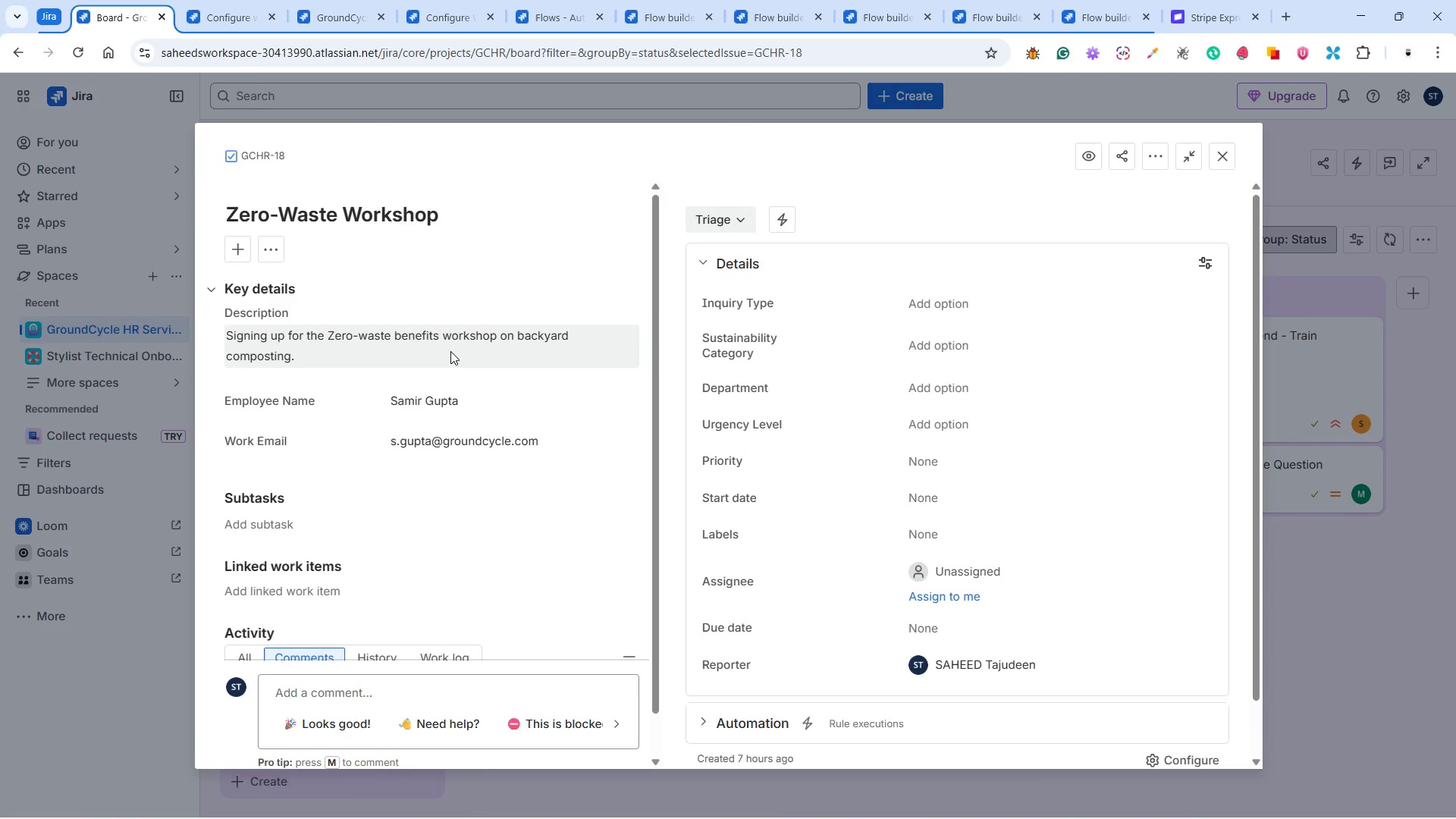 
left_click_drag(start_coordinate=[902, 380], to_coordinate=[909, 380])
 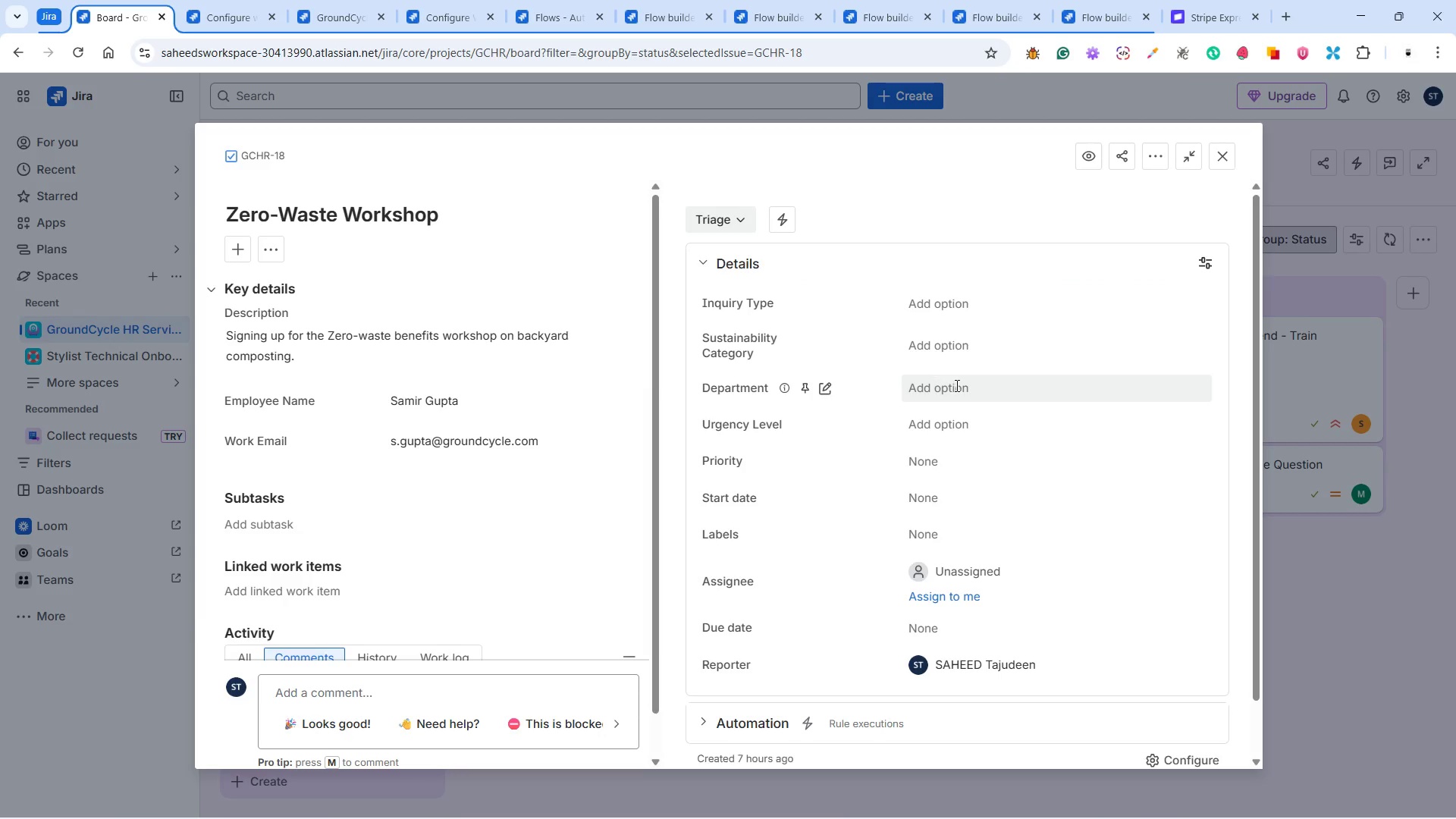 
double_click([956, 385])
 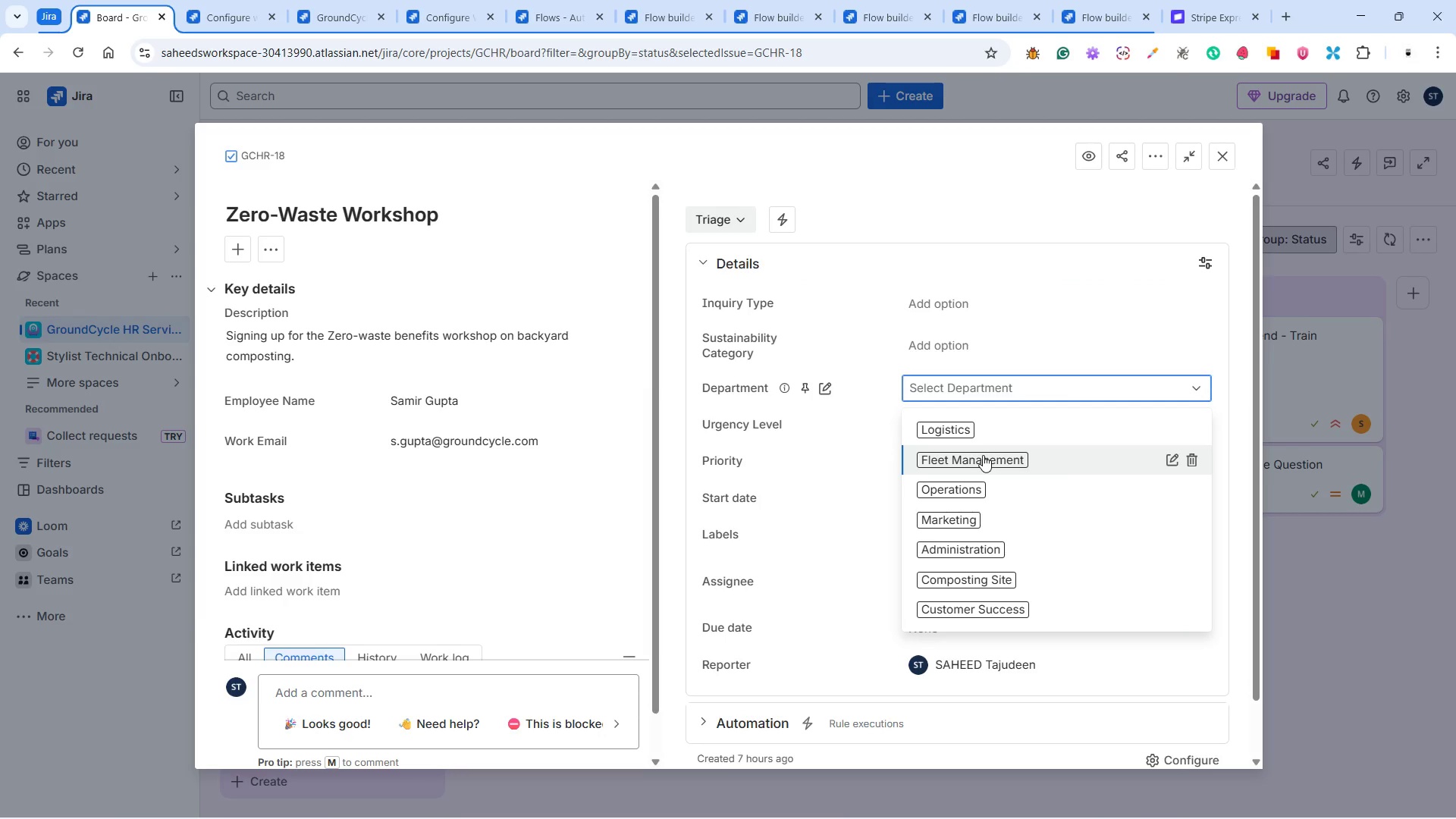 
left_click_drag(start_coordinate=[955, 507], to_coordinate=[956, 491])
 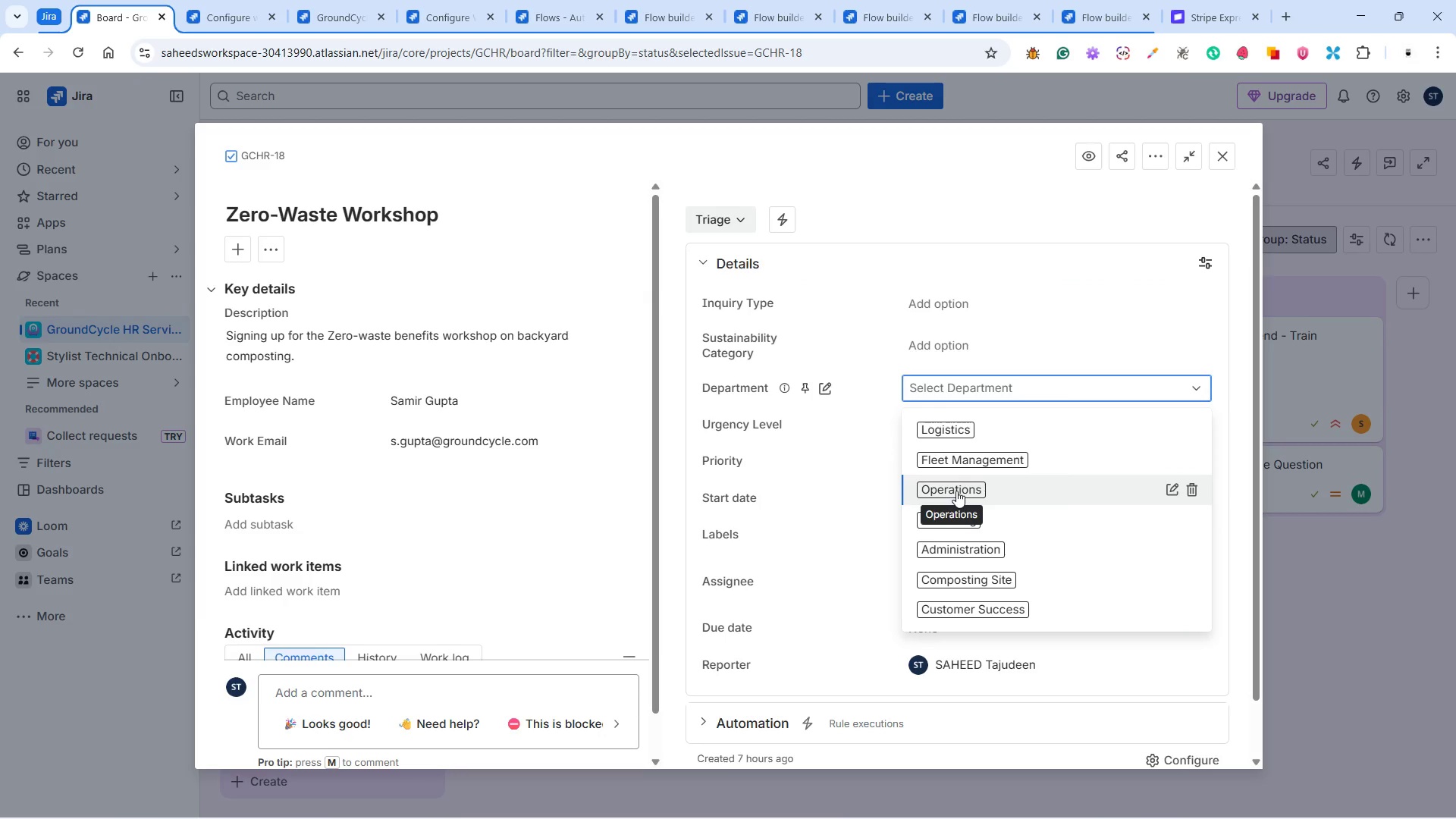 
left_click([956, 491])
 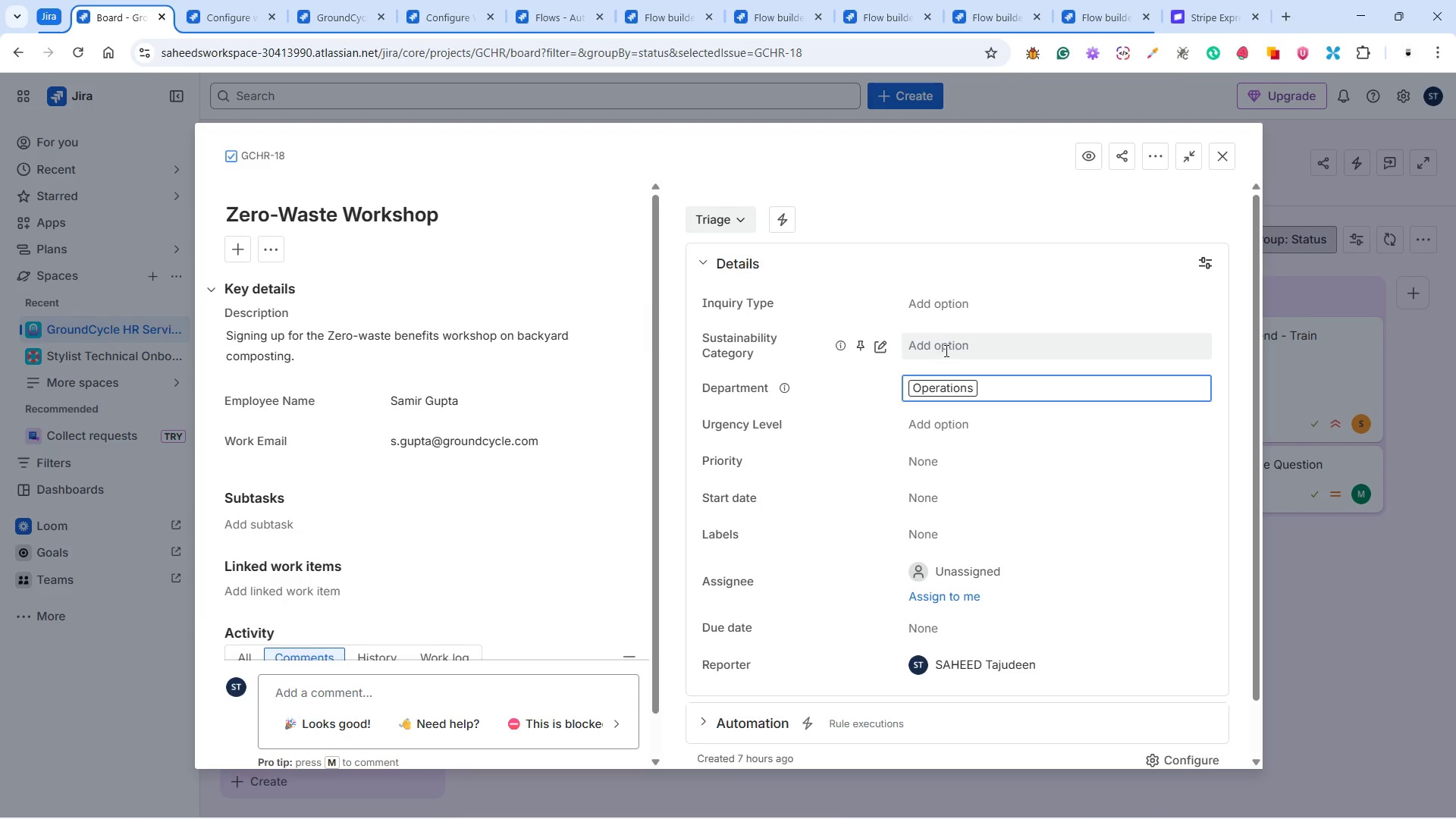 
left_click([967, 296])
 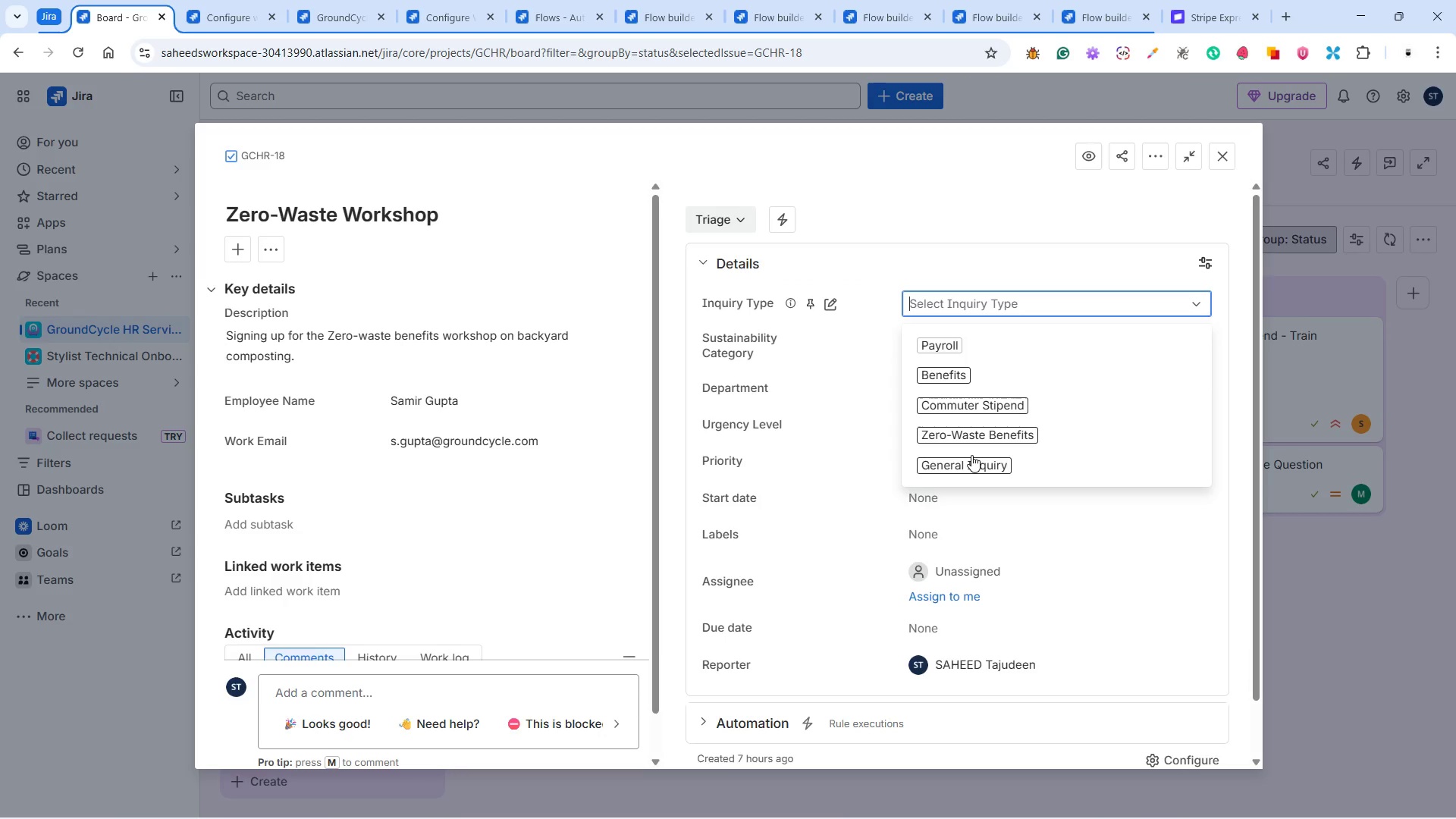 
left_click([976, 437])
 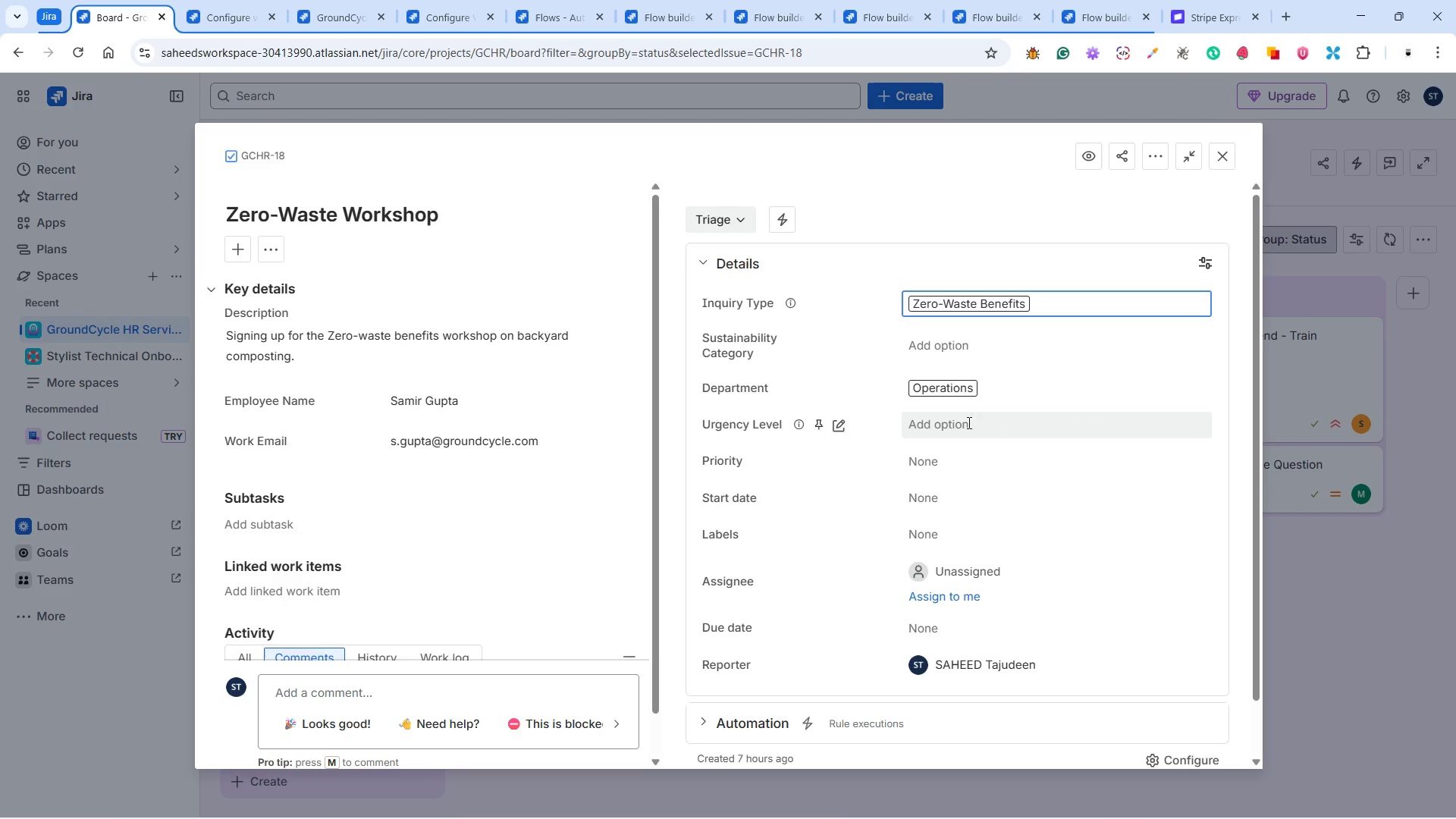 
wait(6.81)
 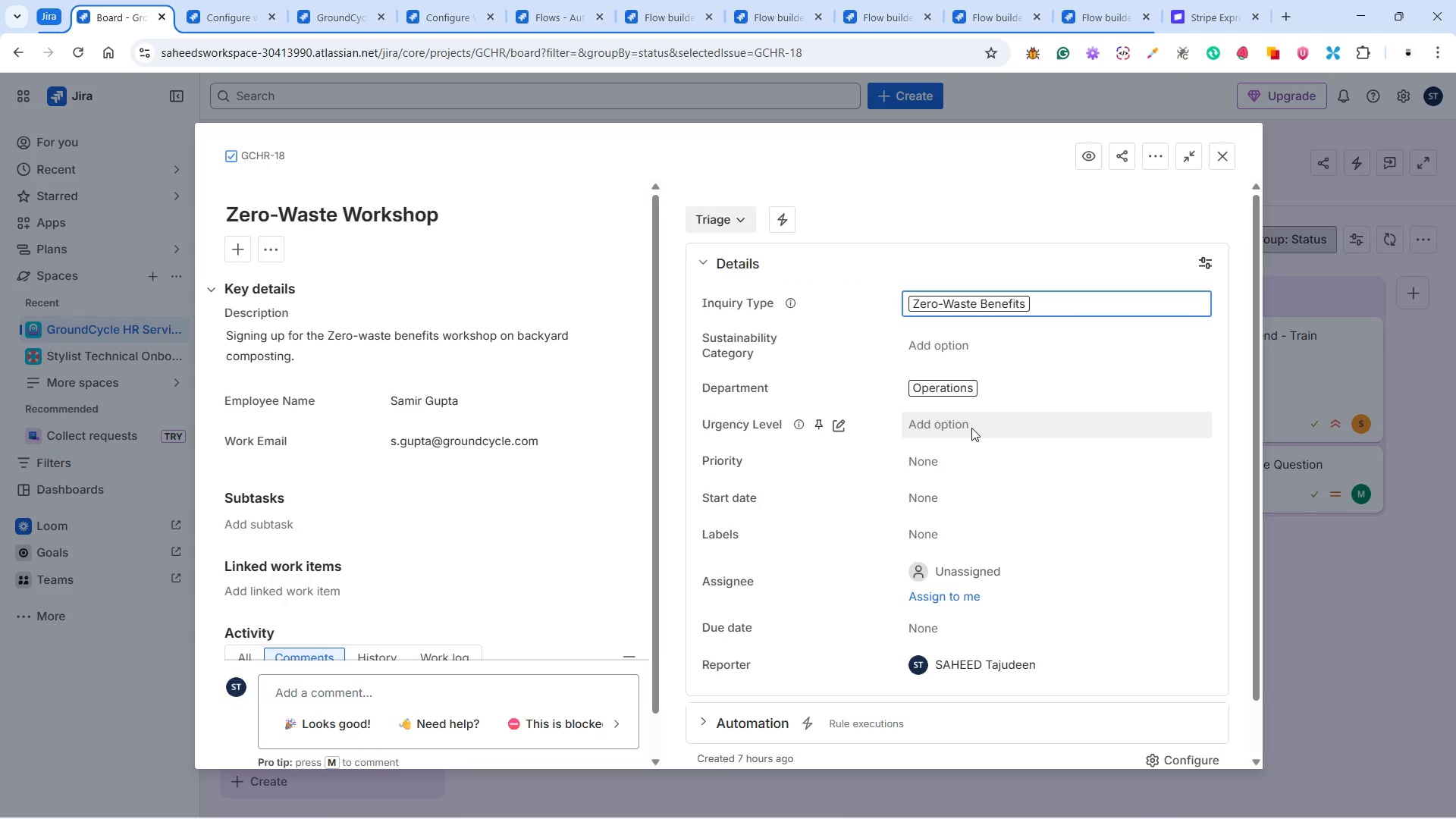 
left_click([945, 344])
 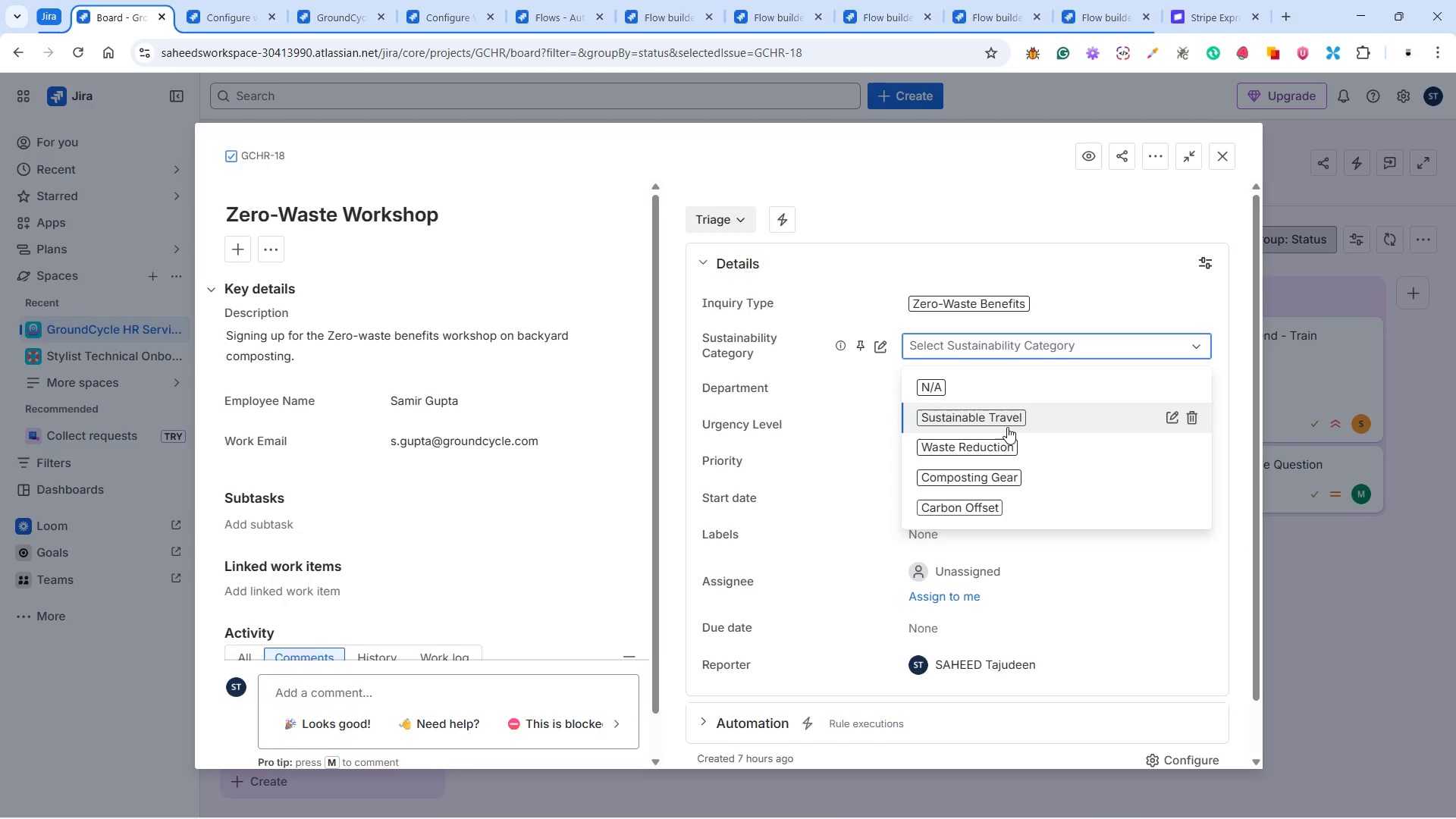 
left_click([1012, 447])
 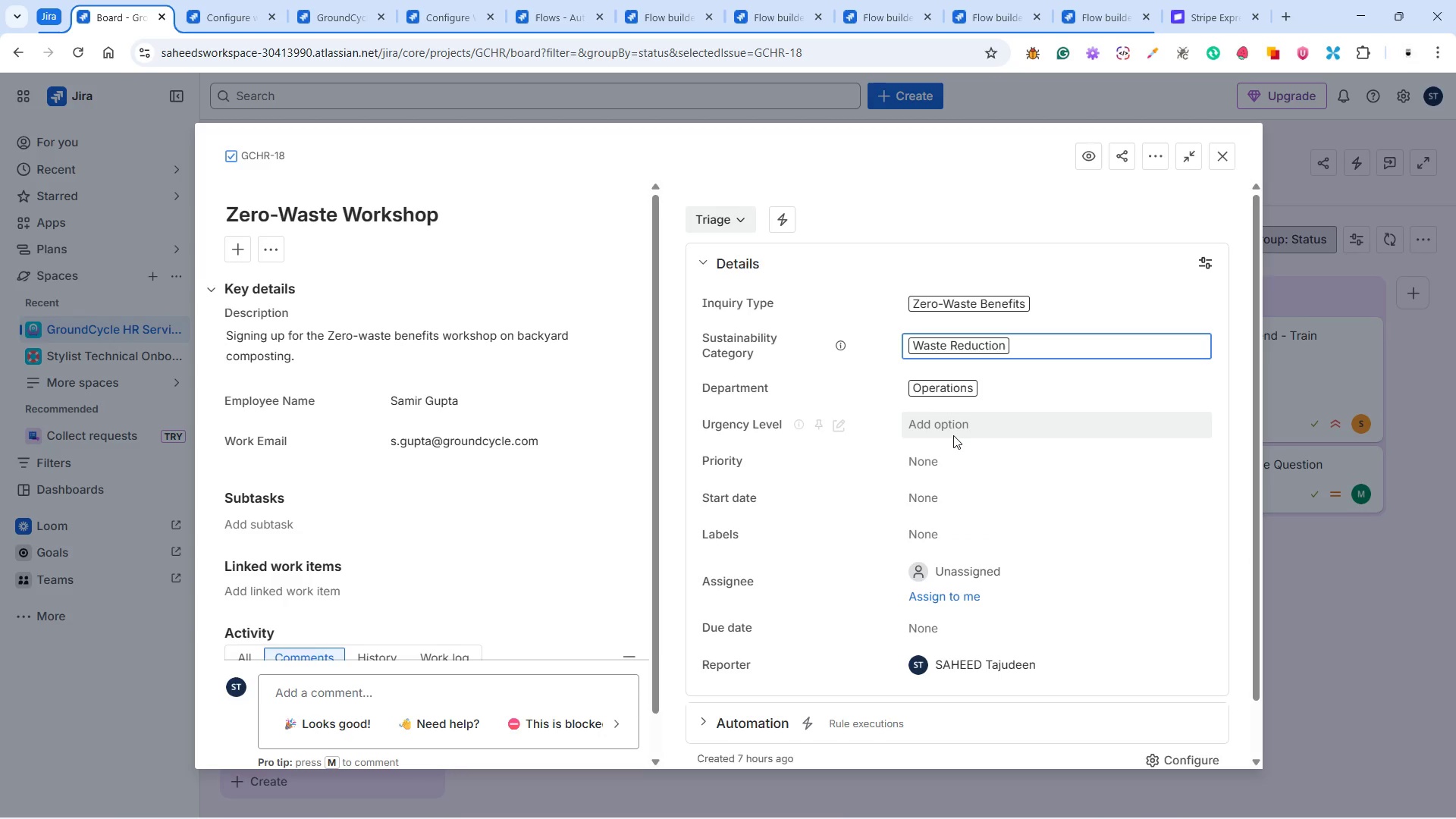 
left_click([950, 428])
 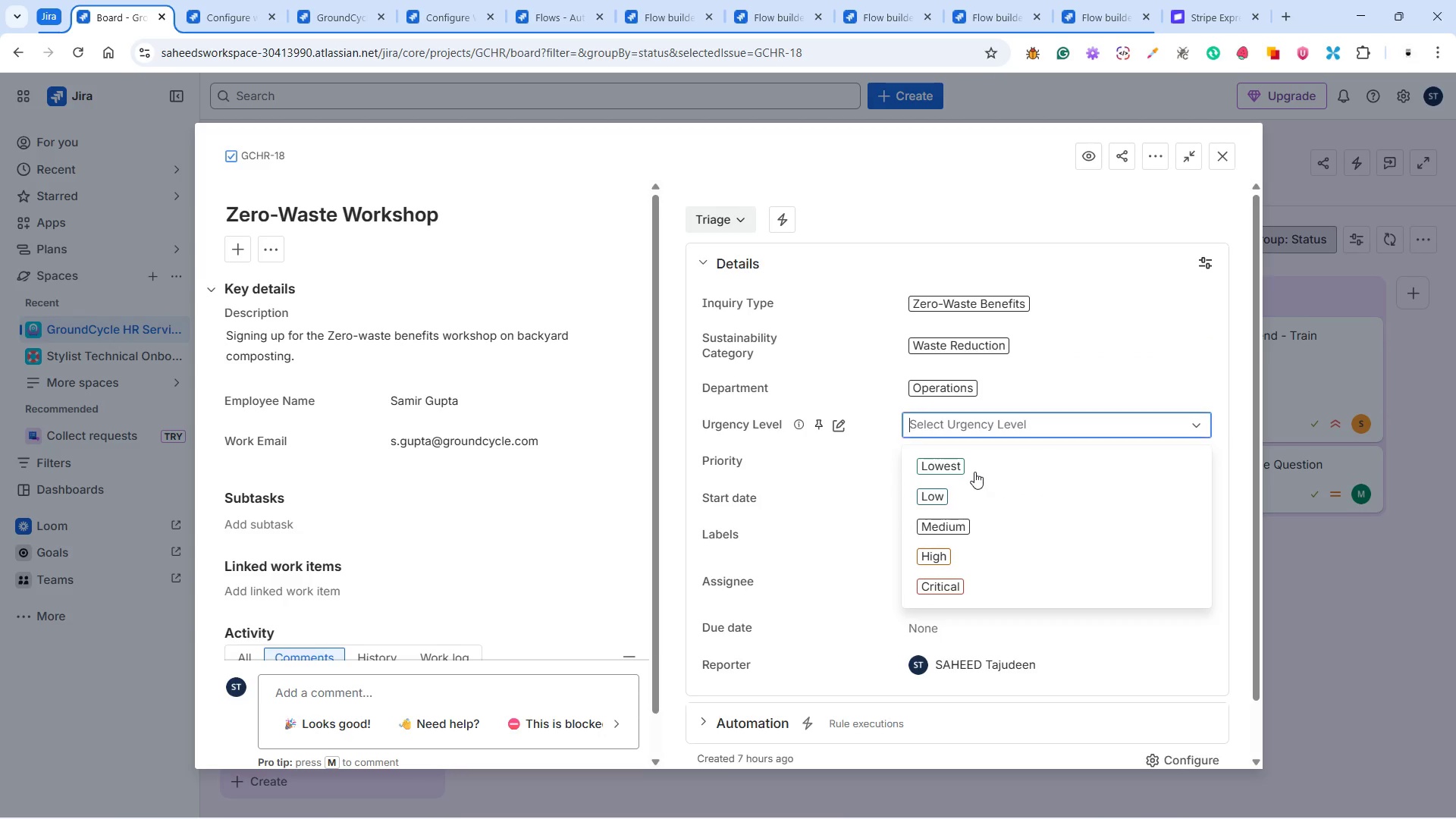 
left_click([968, 490])
 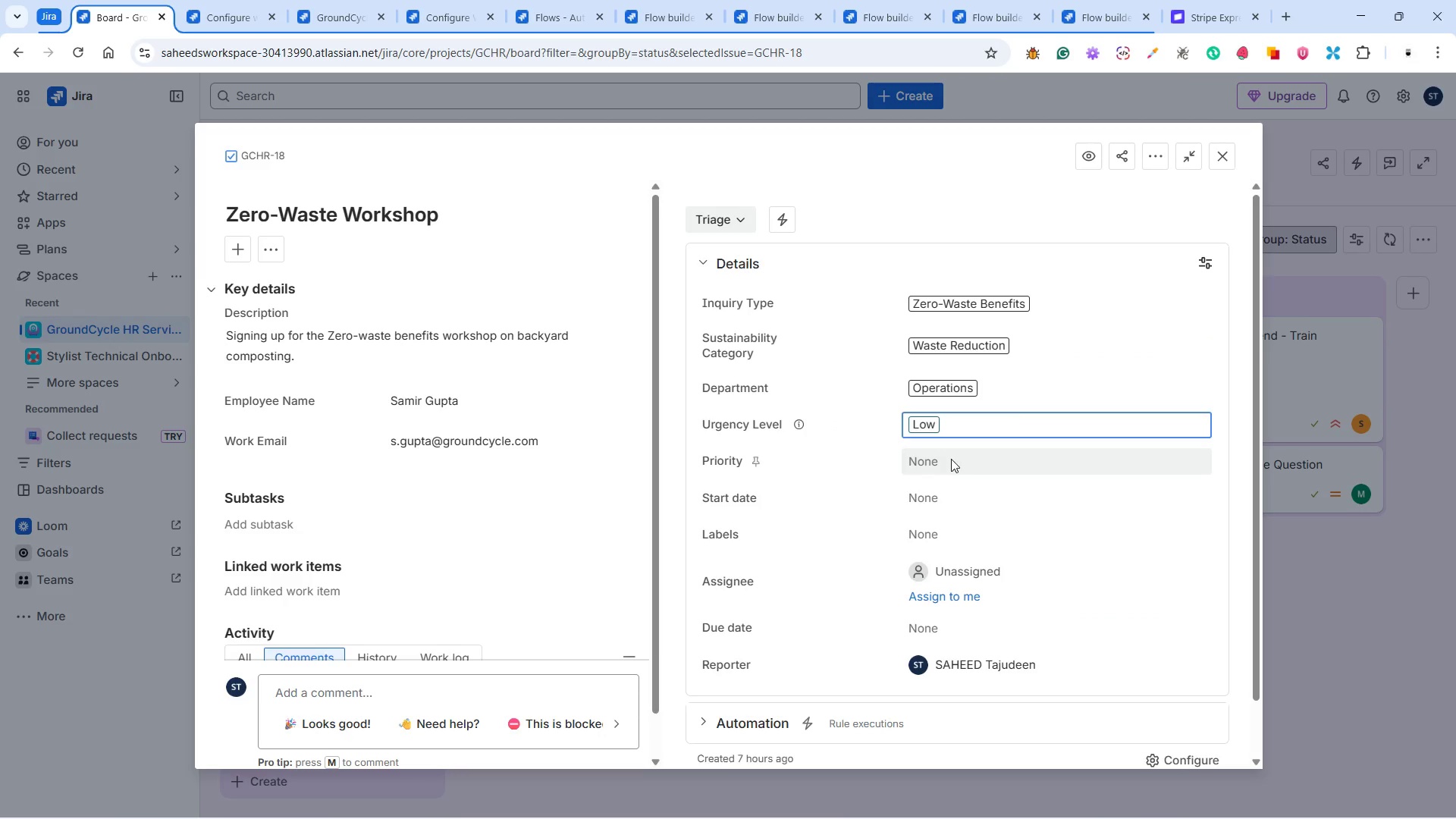 
left_click([951, 459])
 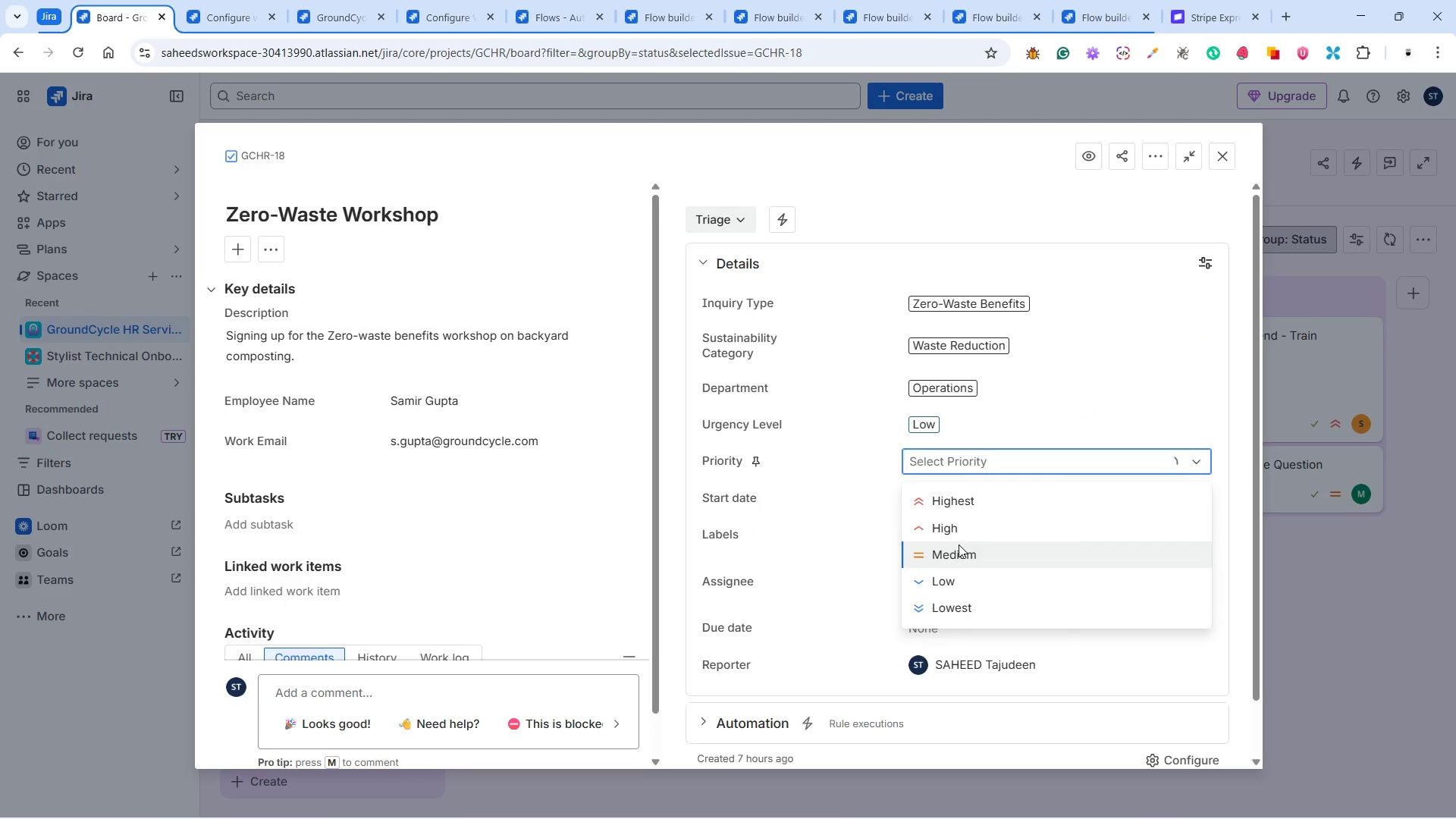 
left_click([956, 576])
 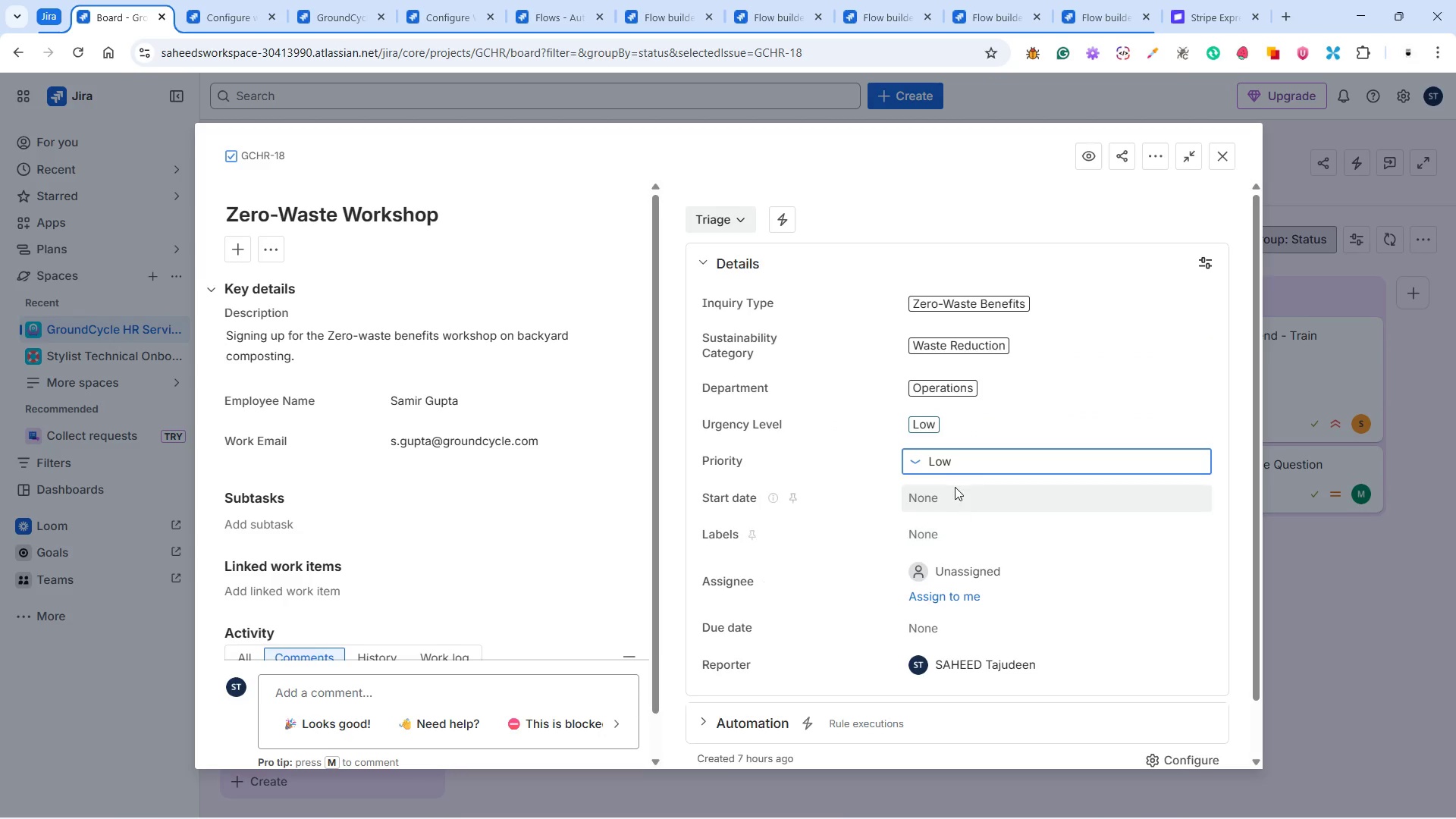 
left_click([956, 495])
 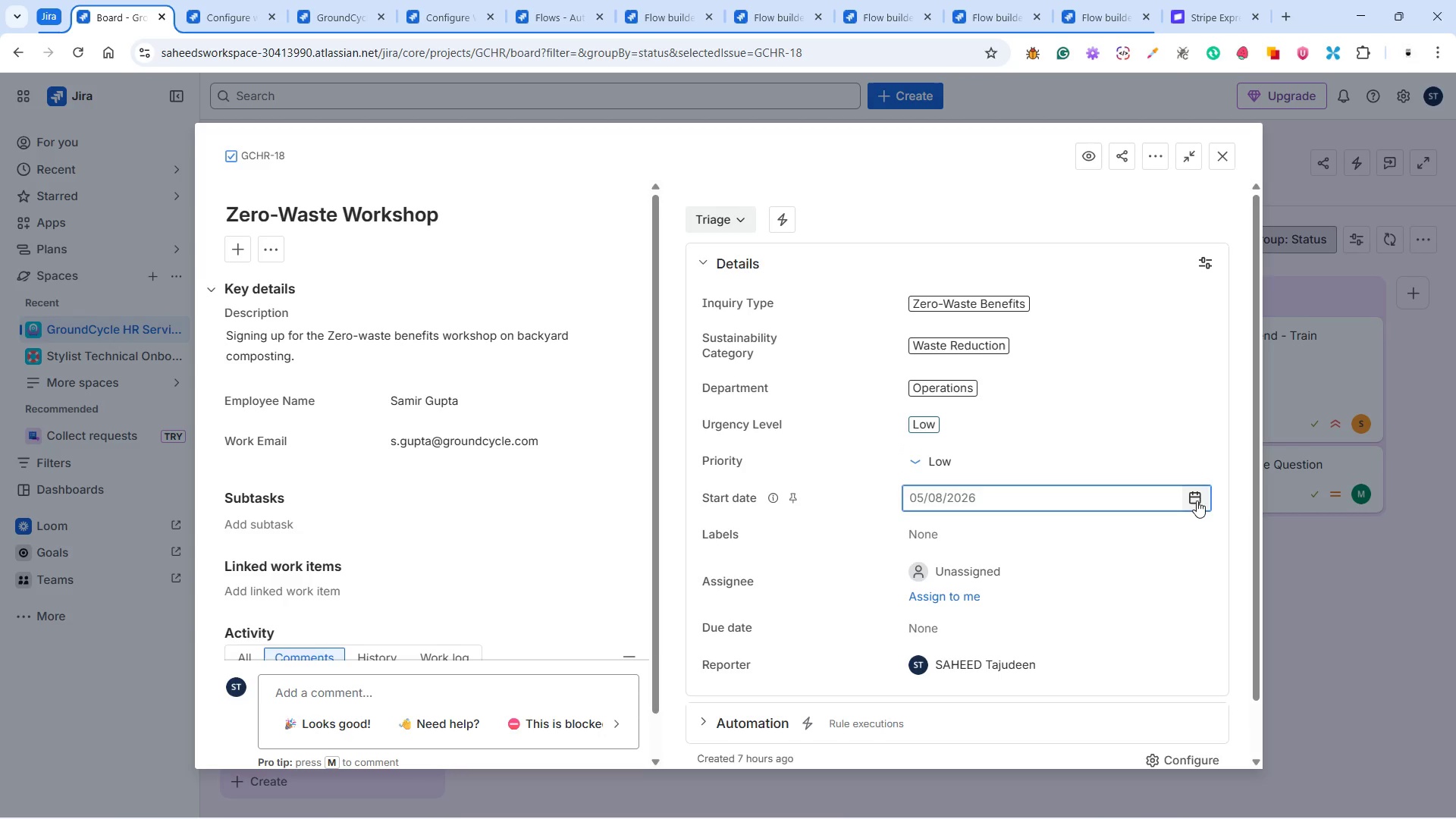 
wait(5.56)
 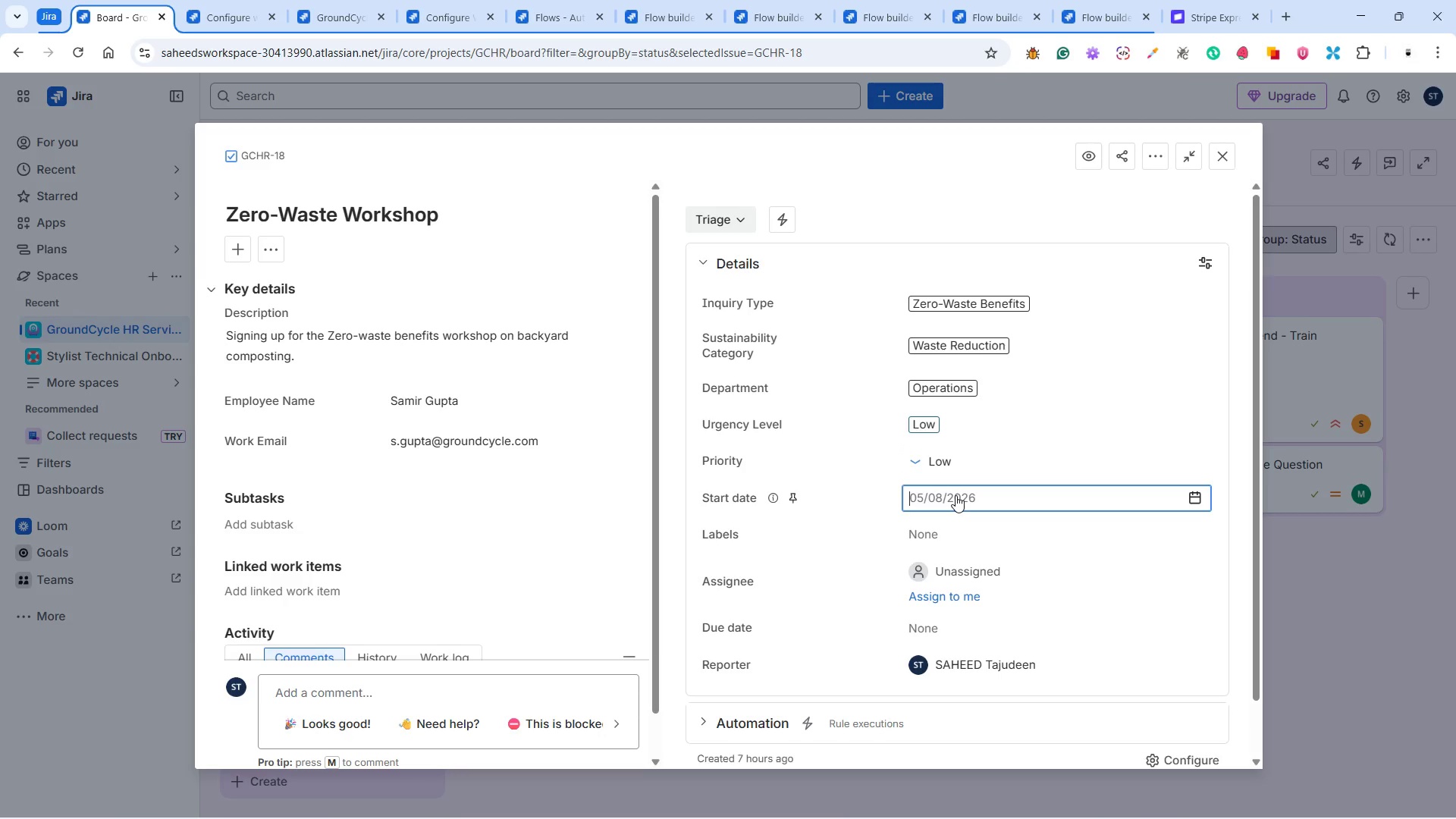 
left_click([1108, 657])
 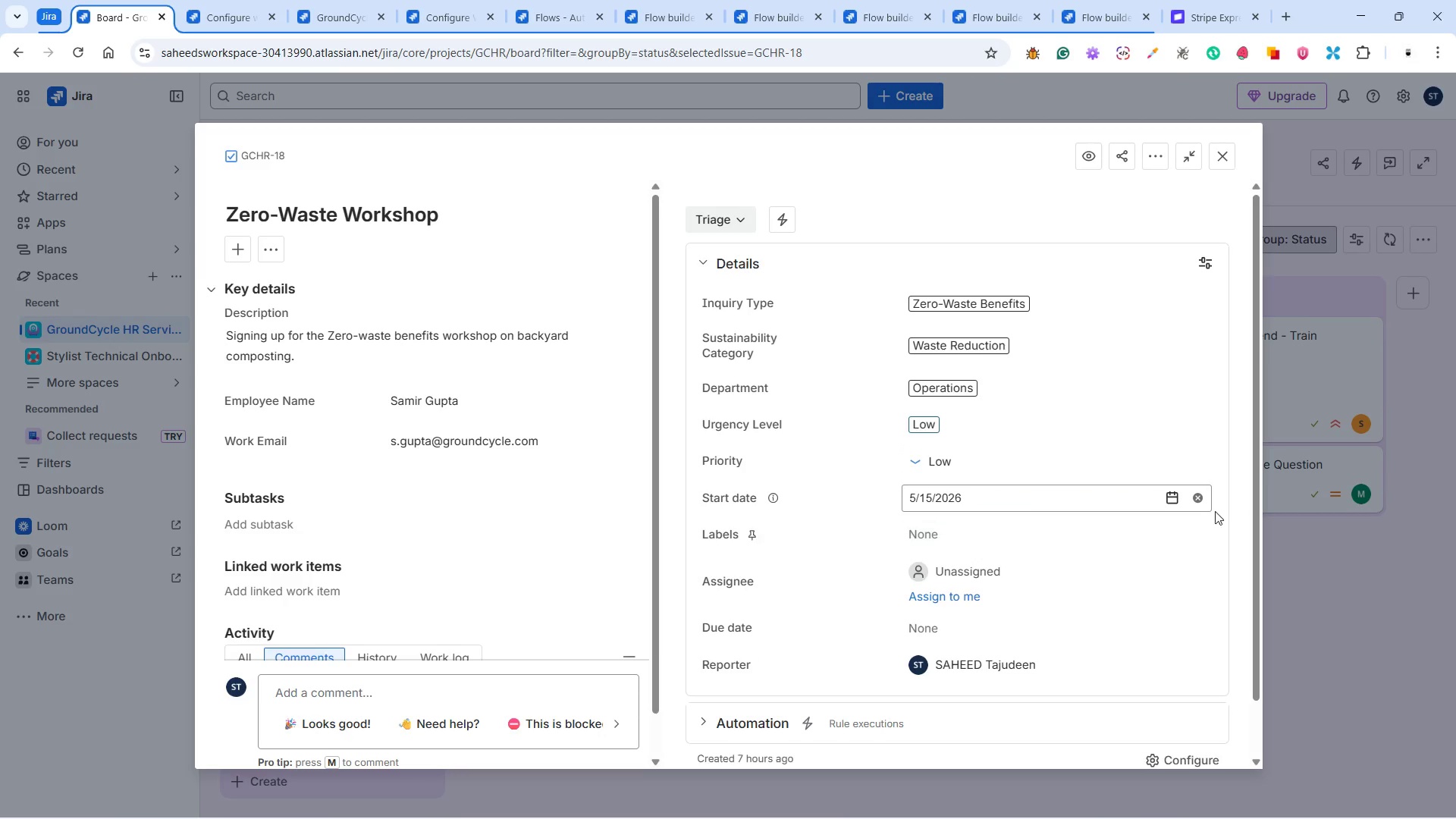 
left_click([1234, 503])
 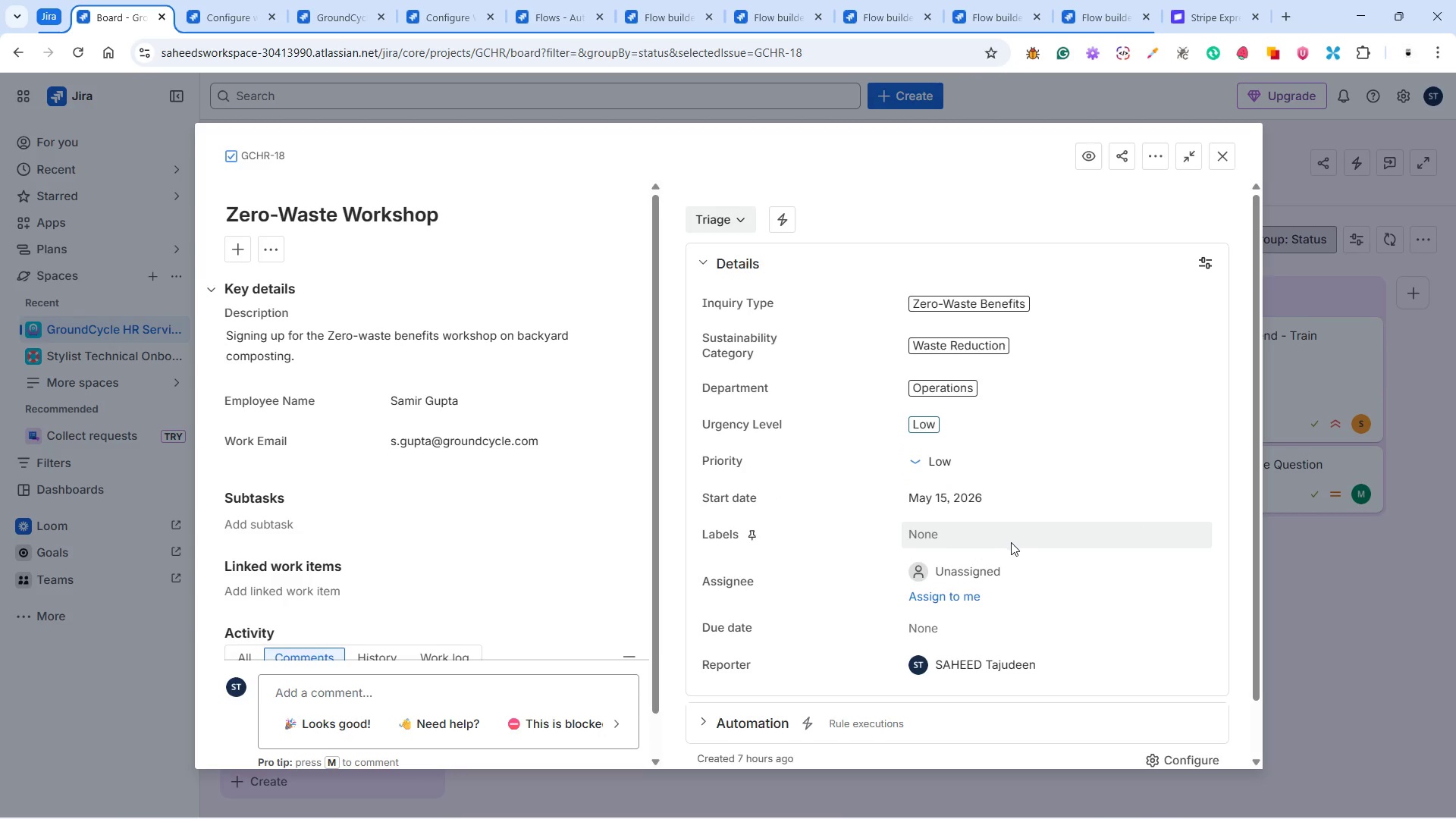 
scroll: coordinate [1012, 544], scroll_direction: down, amount: 1.0
 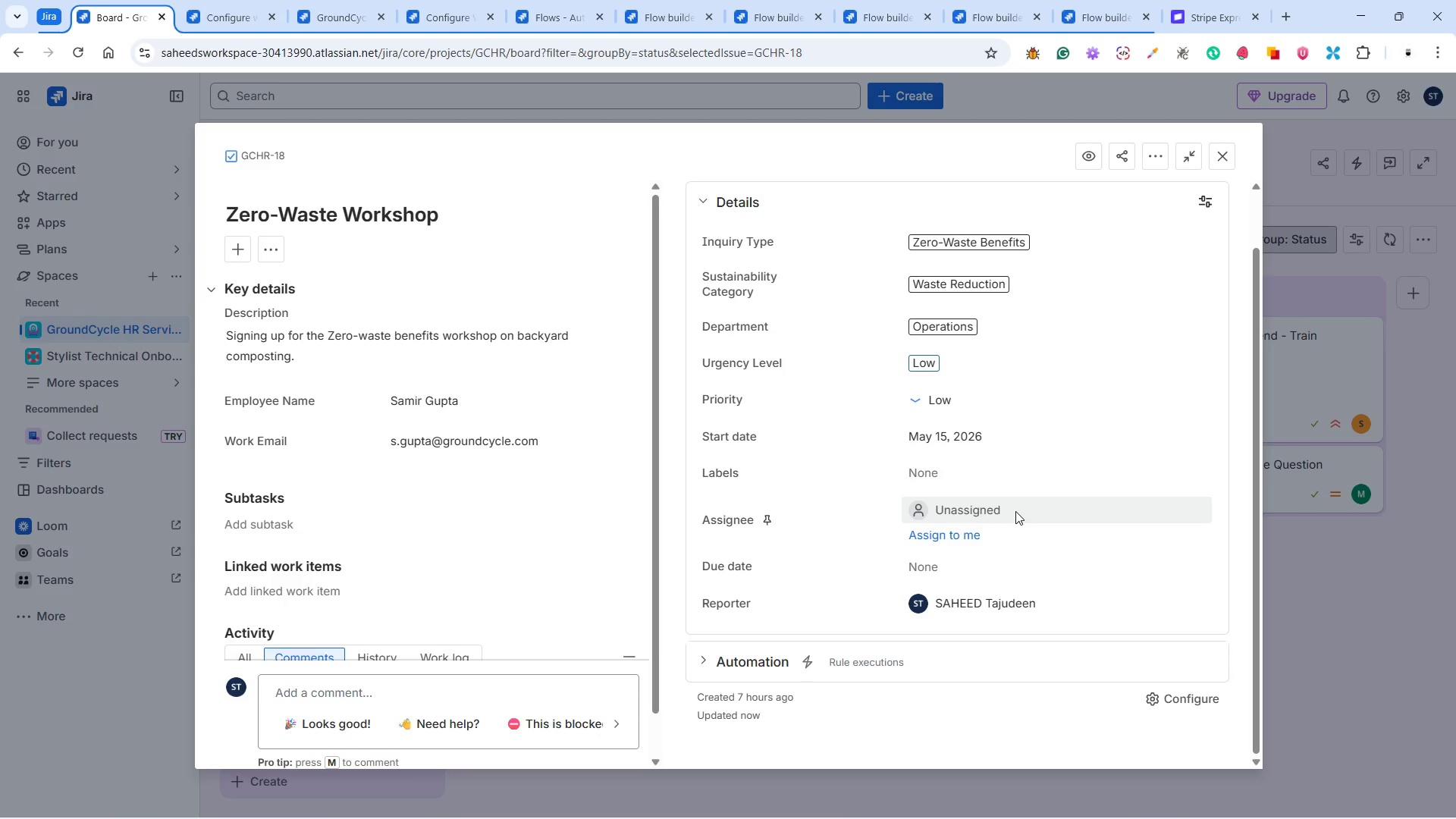 
scroll: coordinate [1015, 511], scroll_direction: up, amount: 1.0
 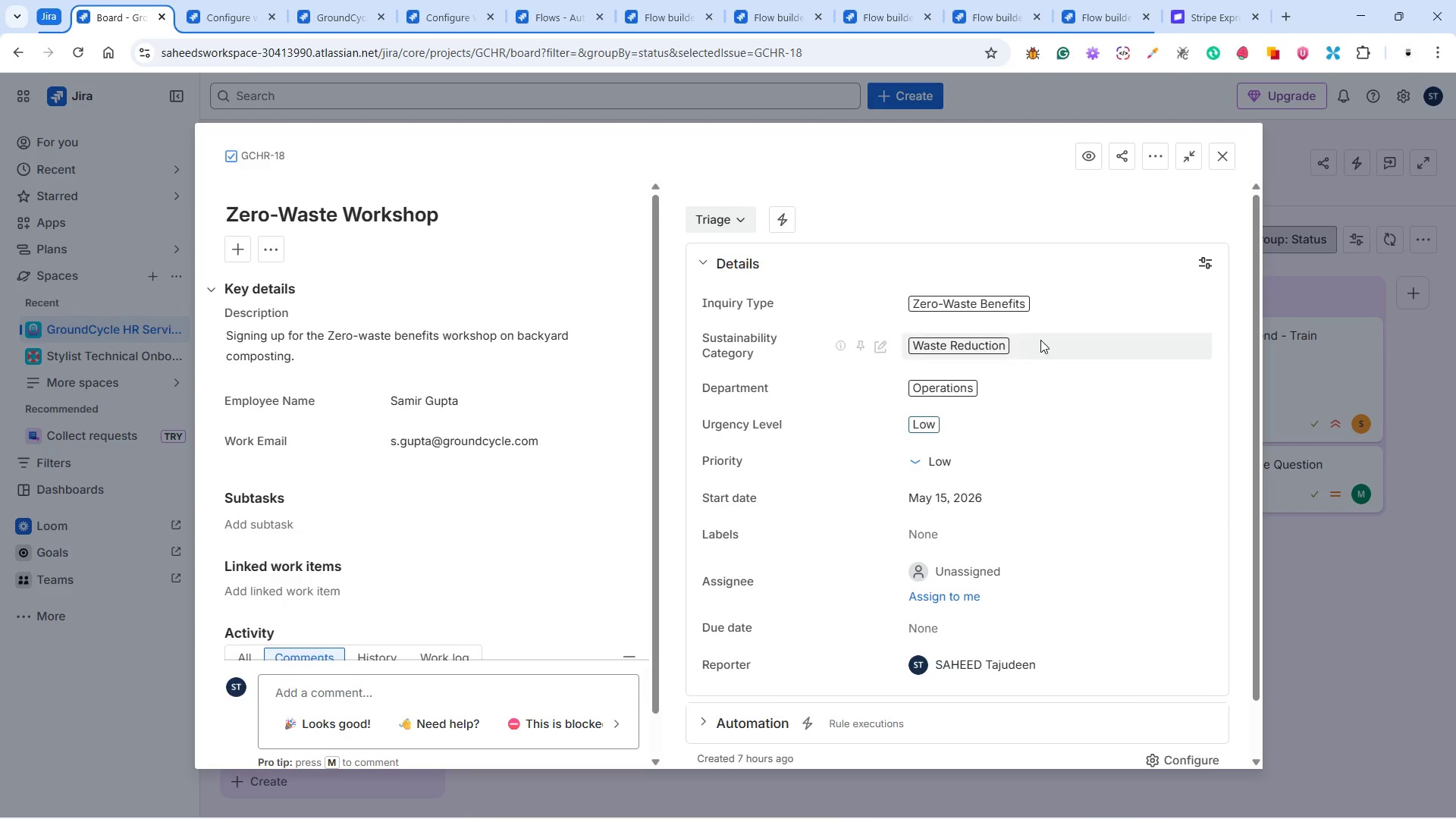 
left_click([1229, 157])
 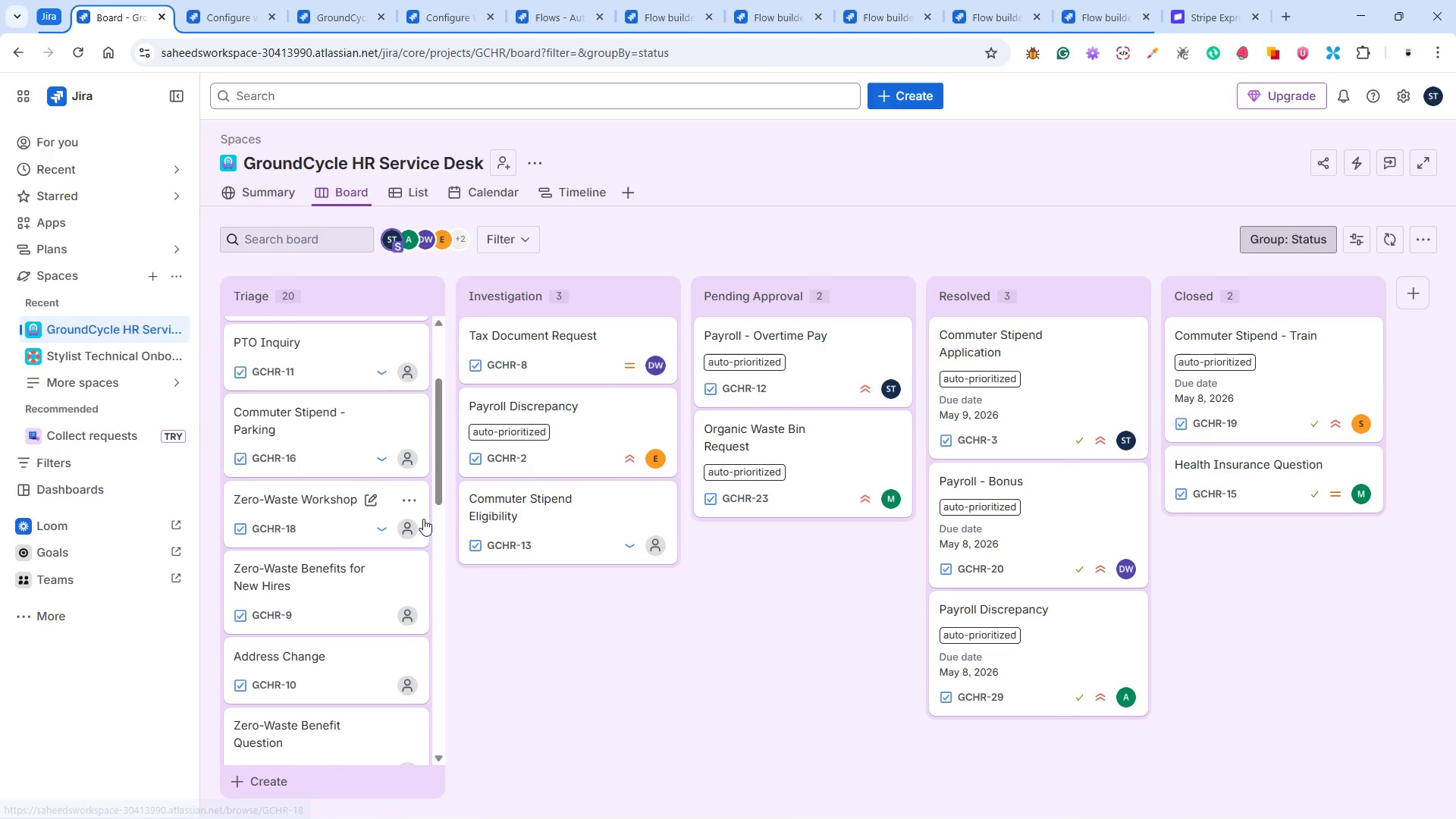 
scroll: coordinate [423, 522], scroll_direction: down, amount: 2.0
 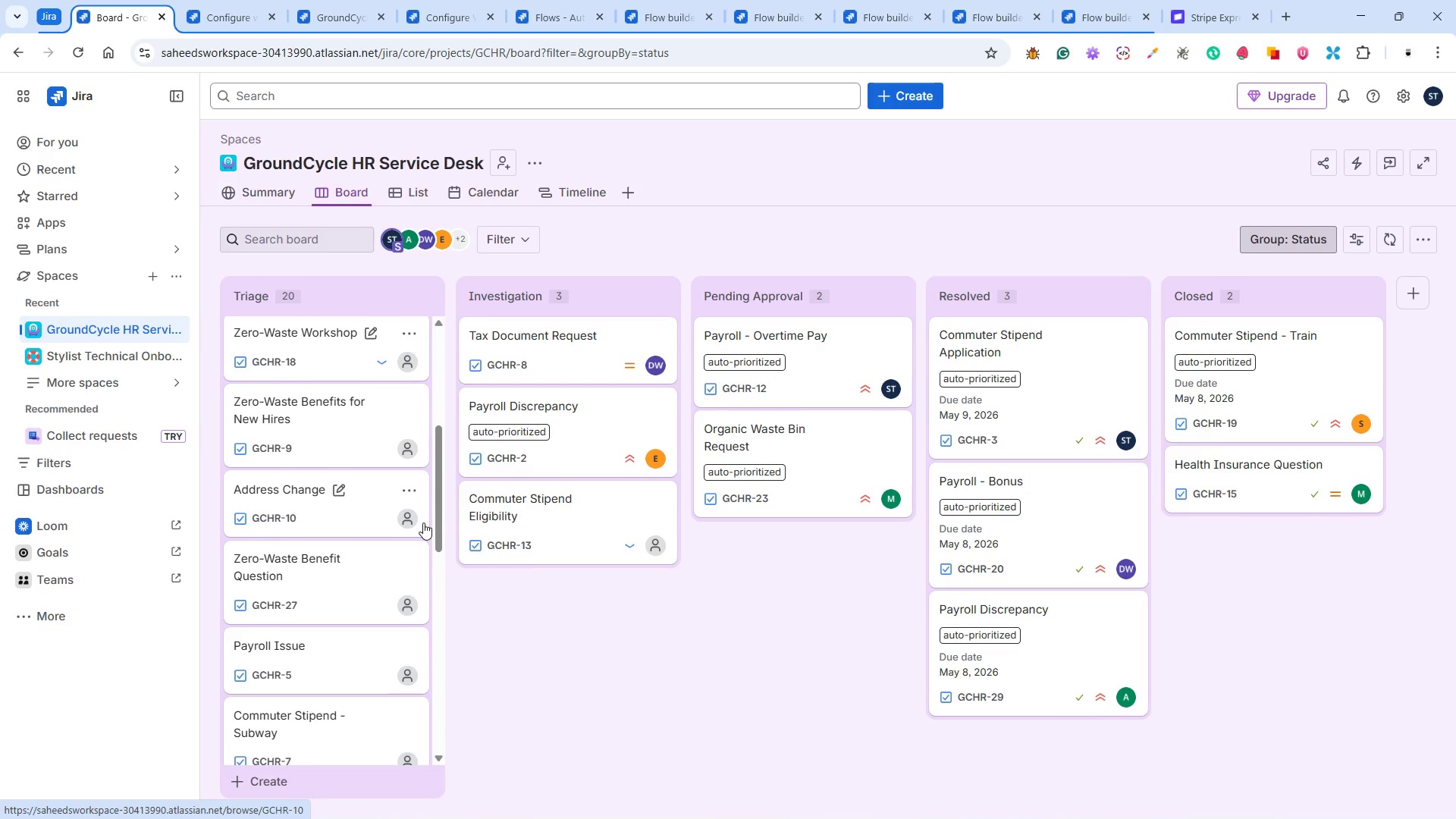 
scroll: coordinate [423, 522], scroll_direction: up, amount: 1.0
 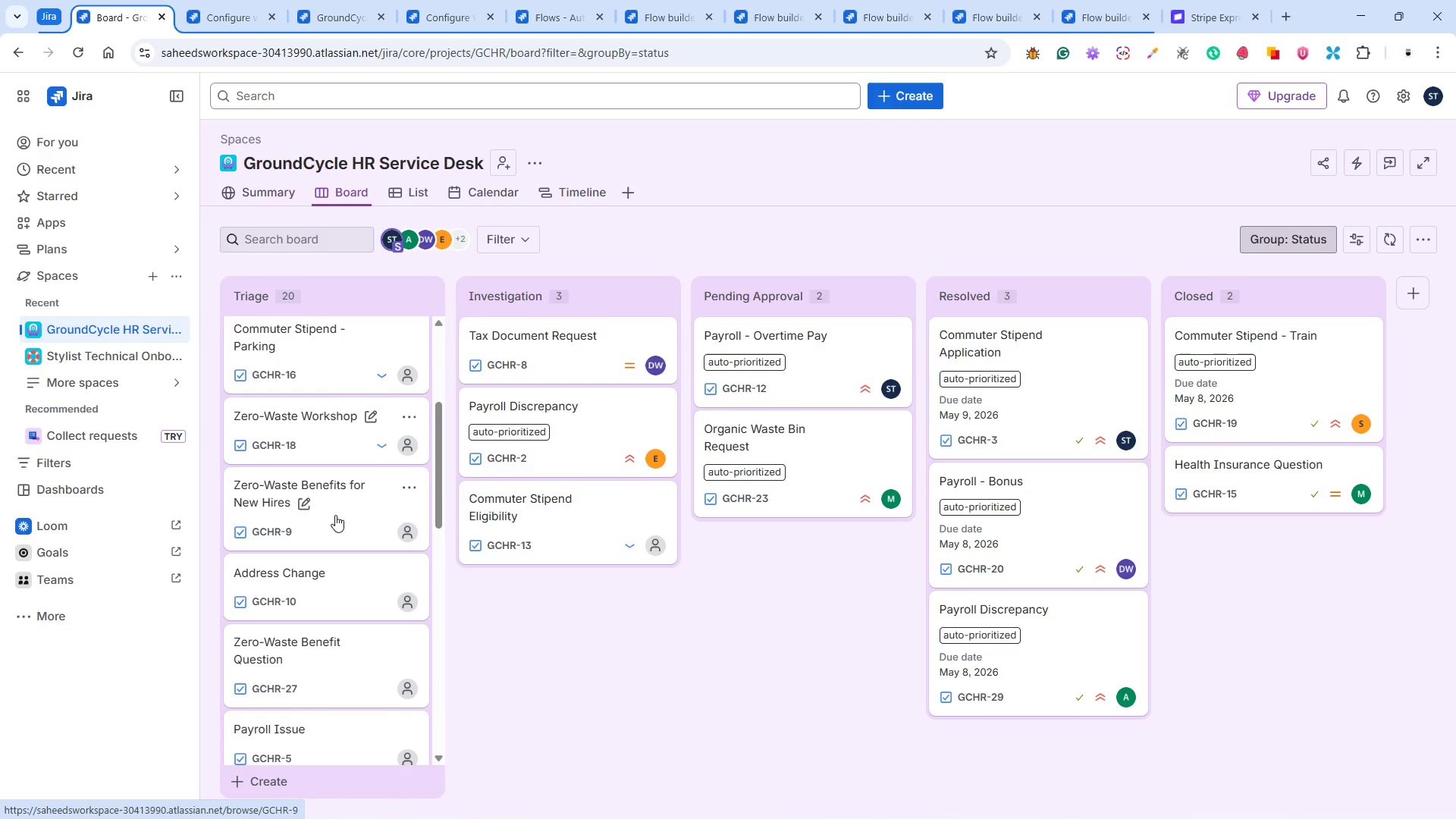 
left_click([335, 515])
 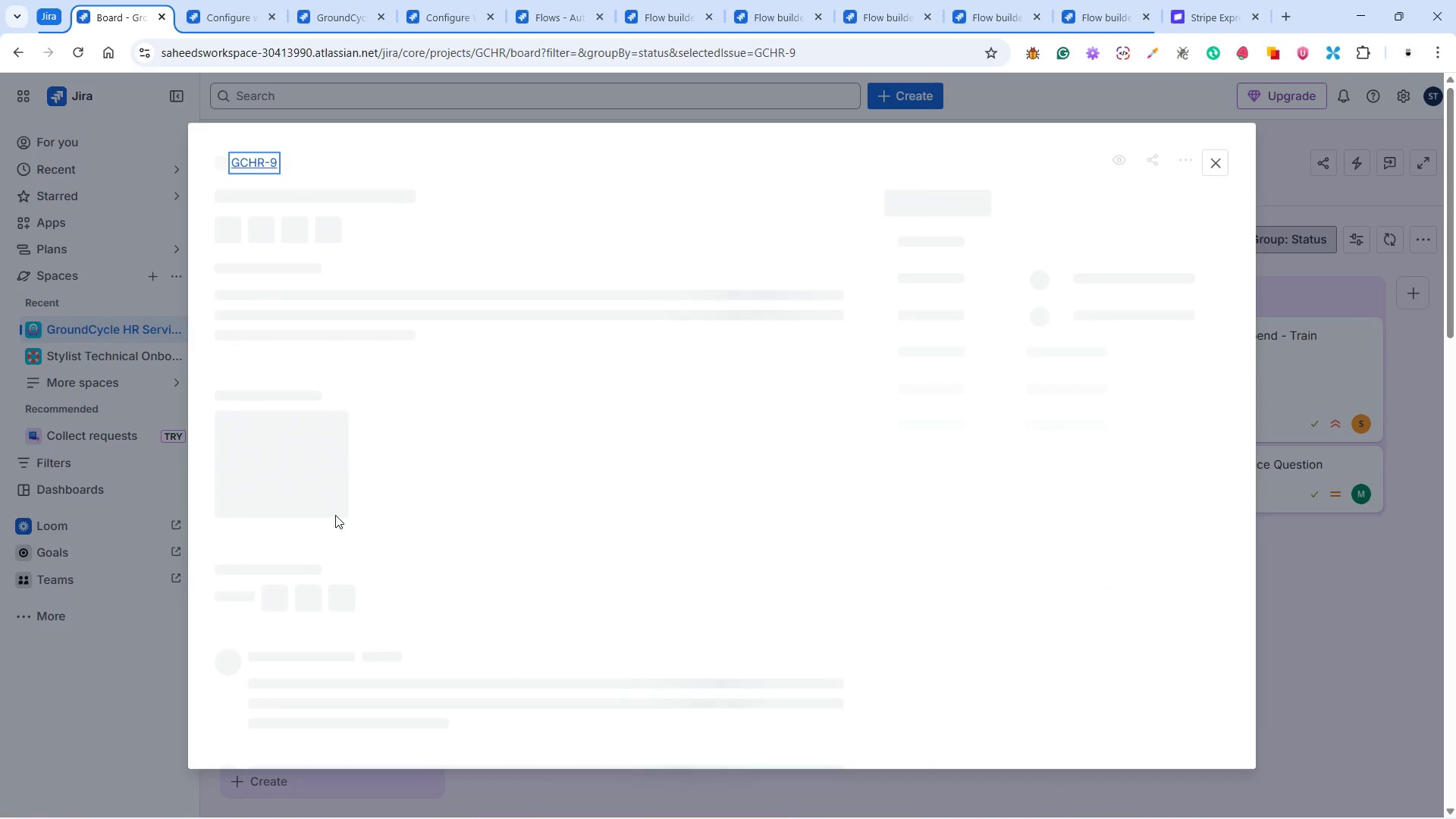 
mouse_move([354, 497])
 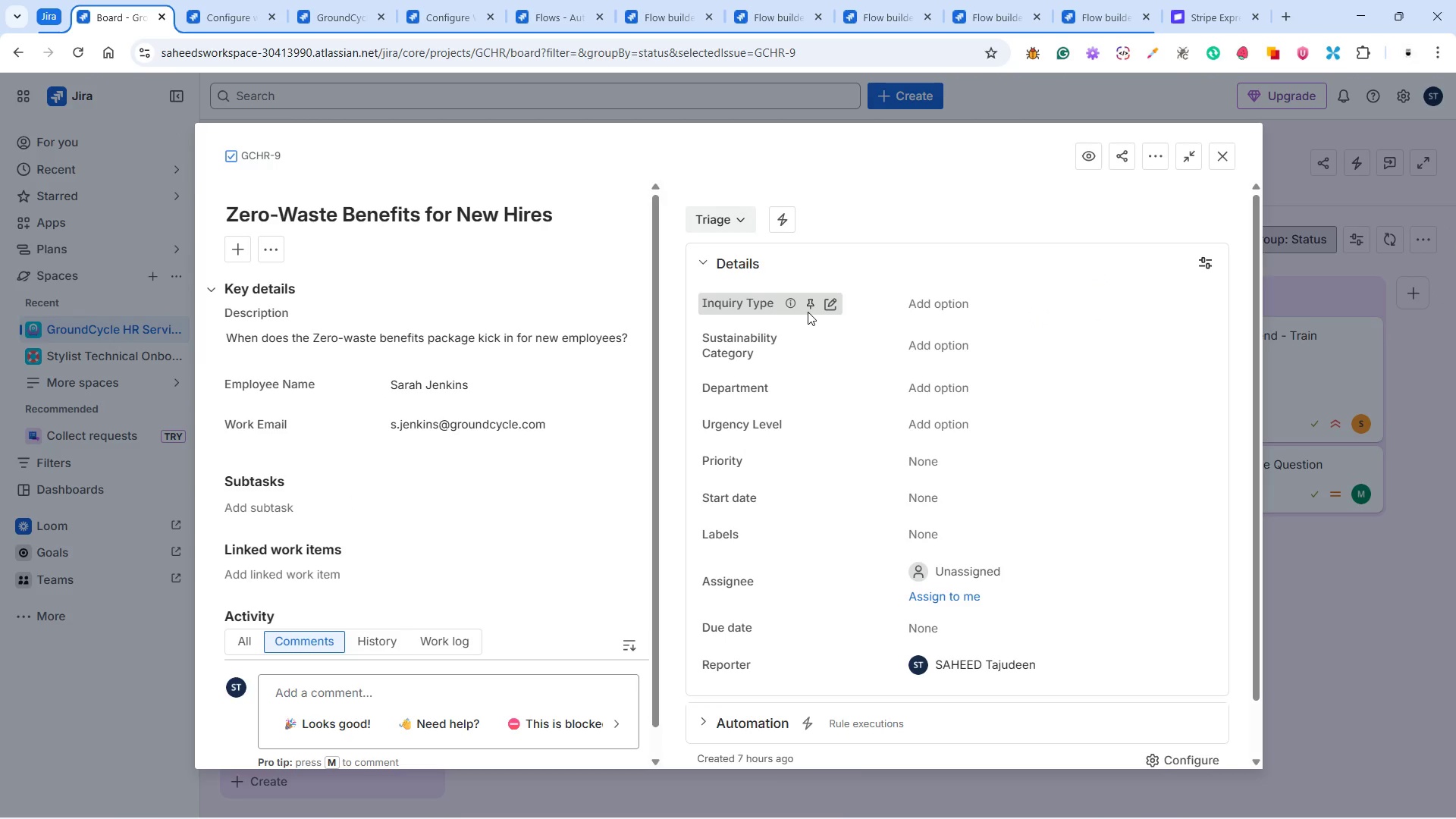 
wait(8.17)
 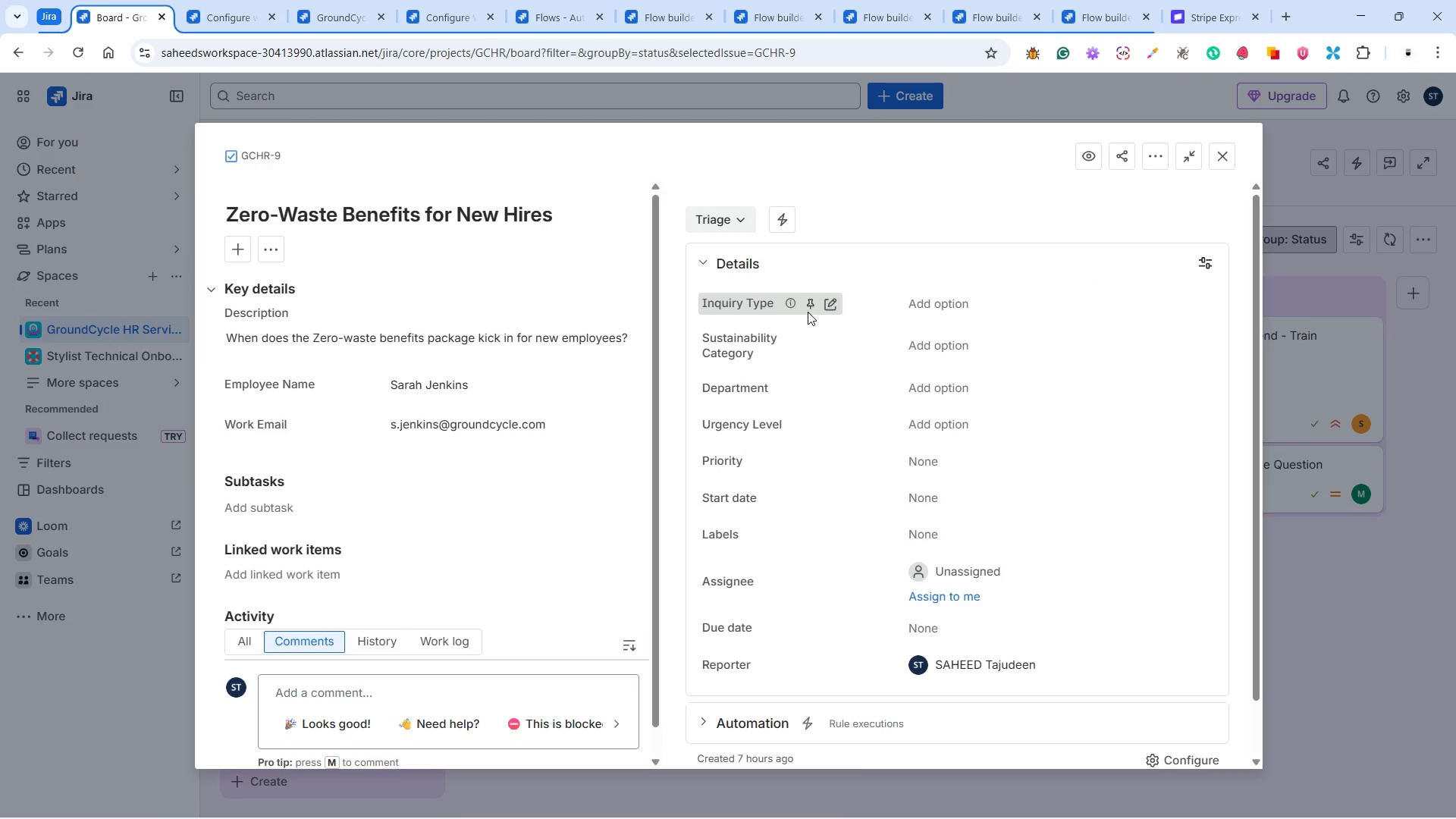 
left_click([975, 391])
 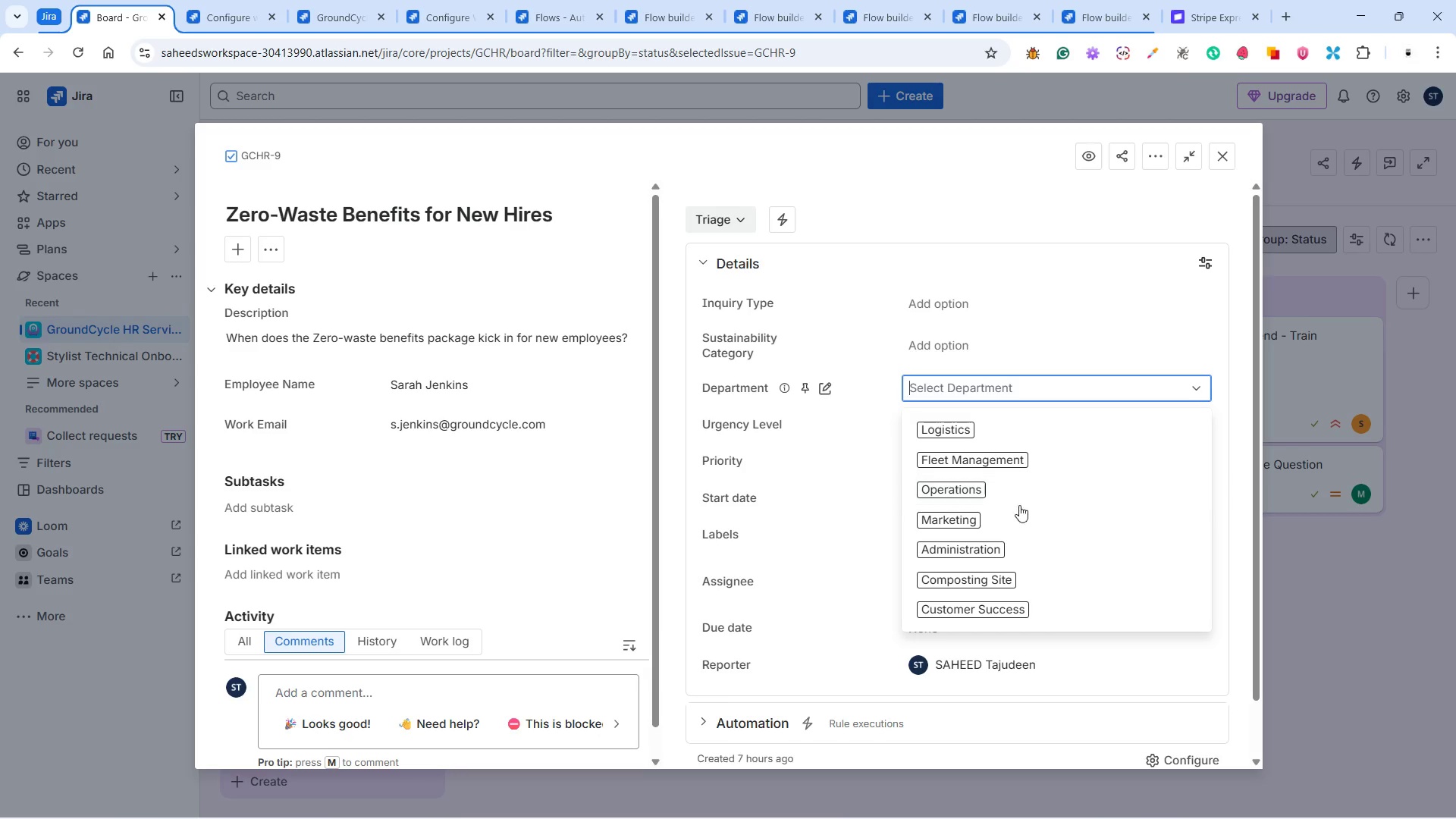 
left_click([1007, 543])
 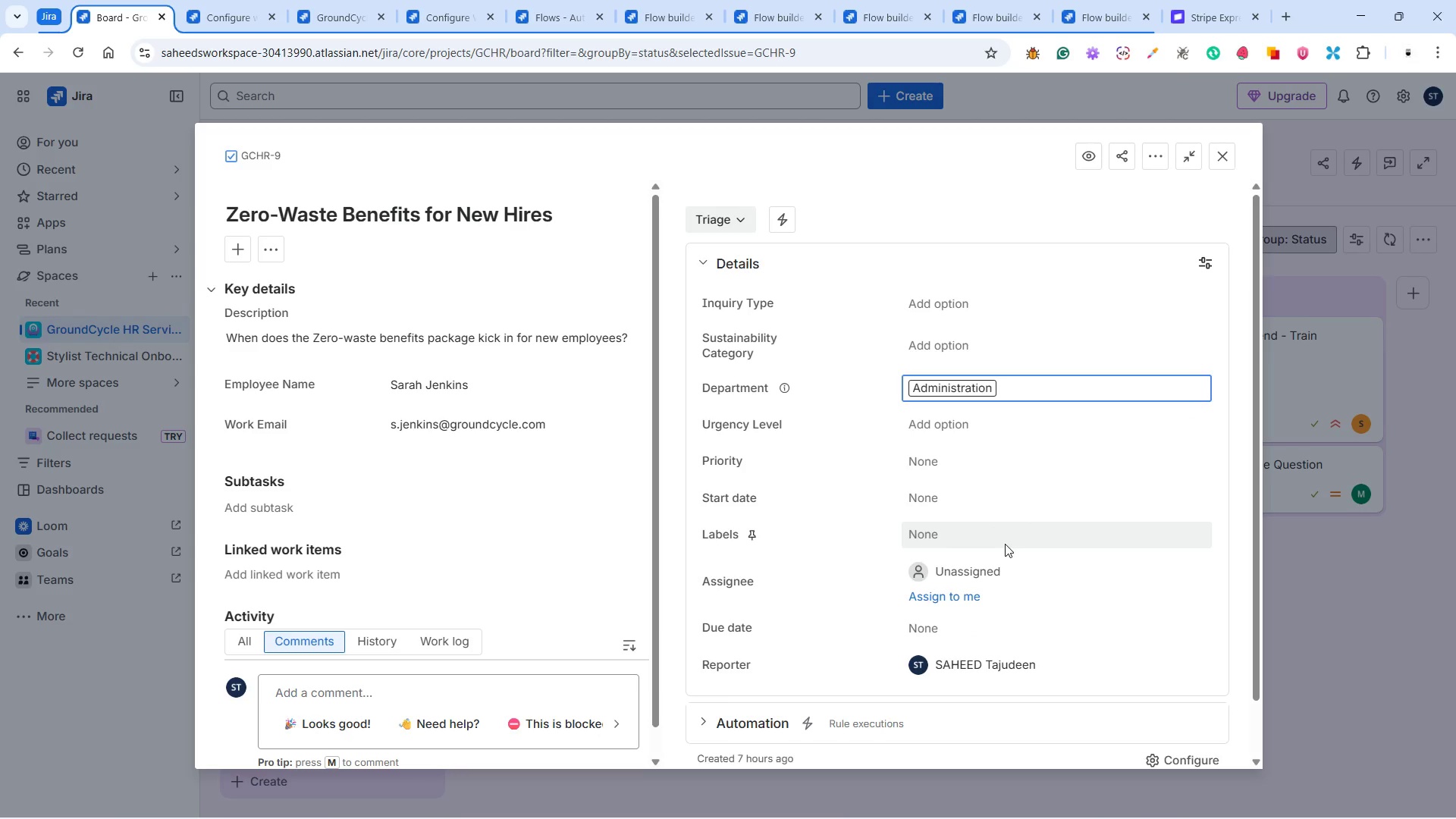 
wait(5.33)
 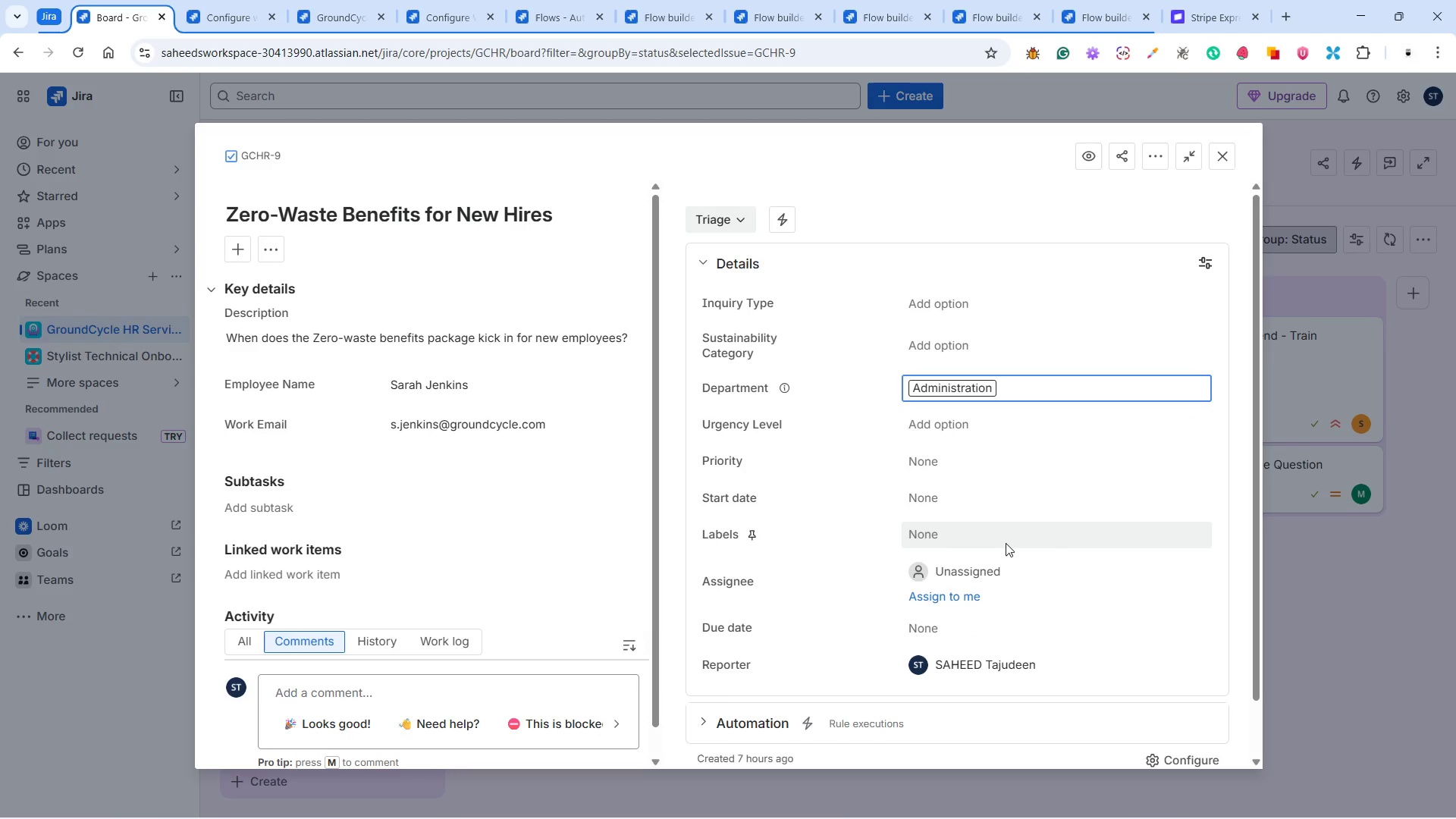 
left_click([987, 303])
 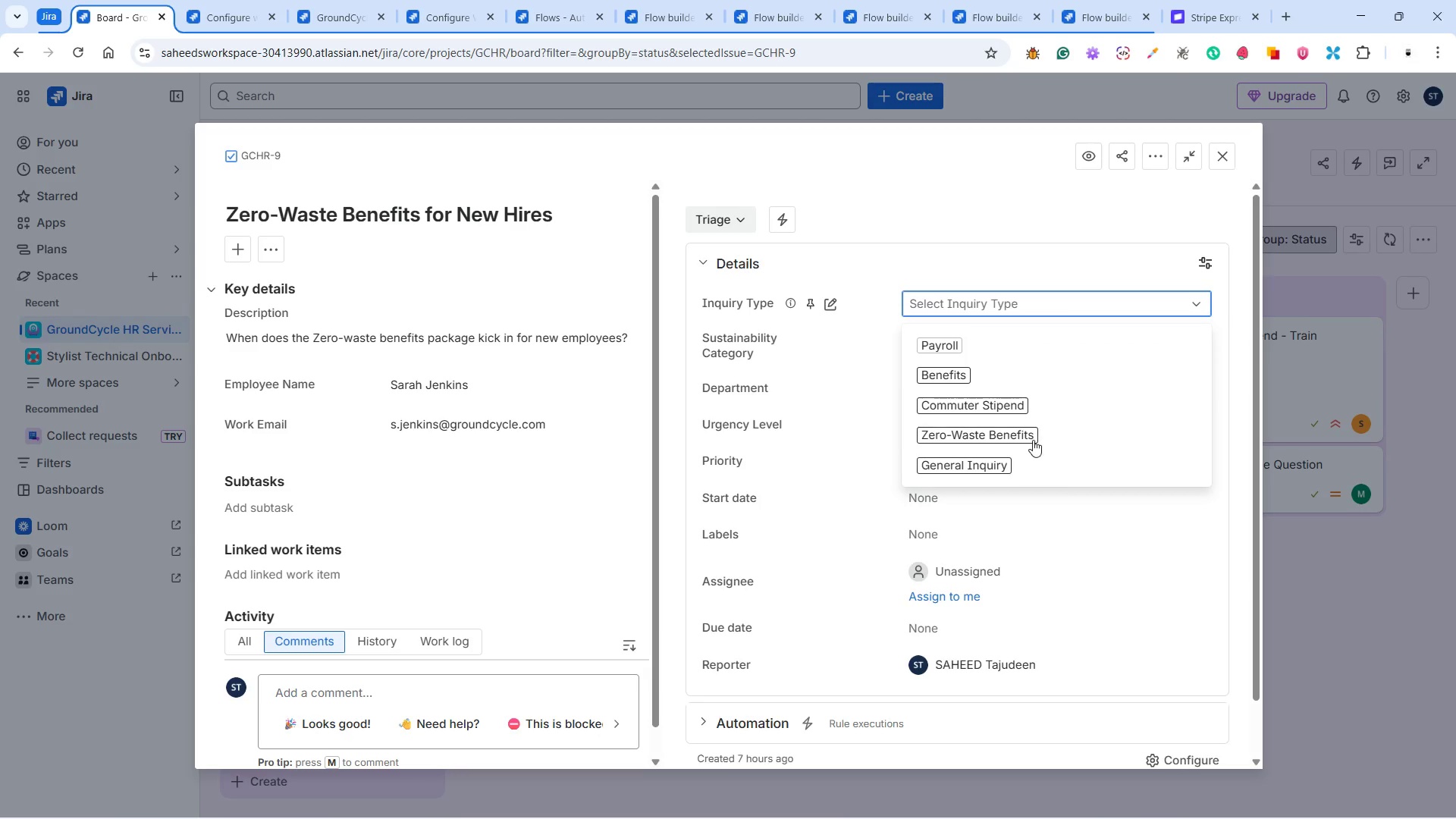 
left_click([1024, 438])
 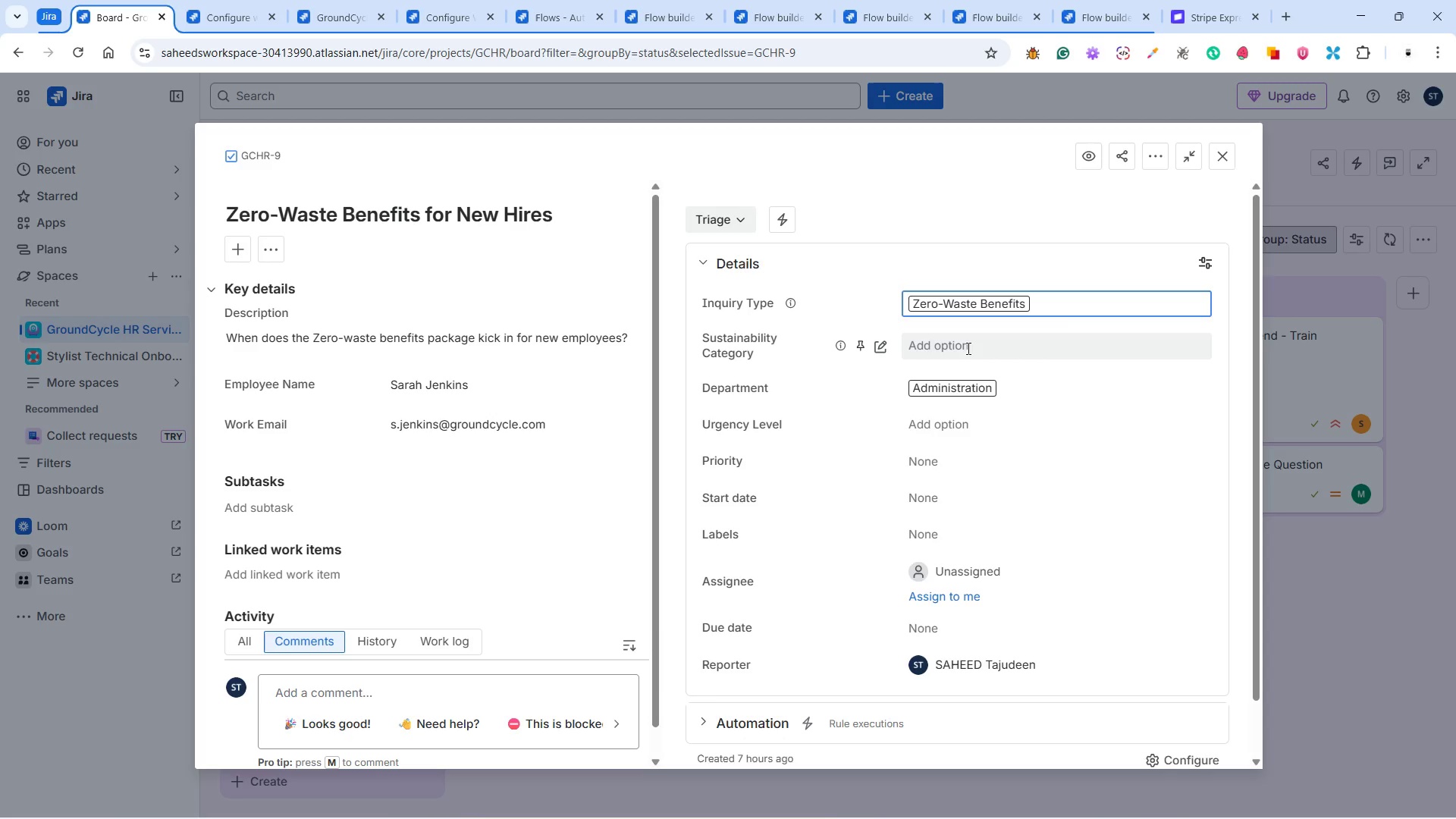 
left_click([967, 348])
 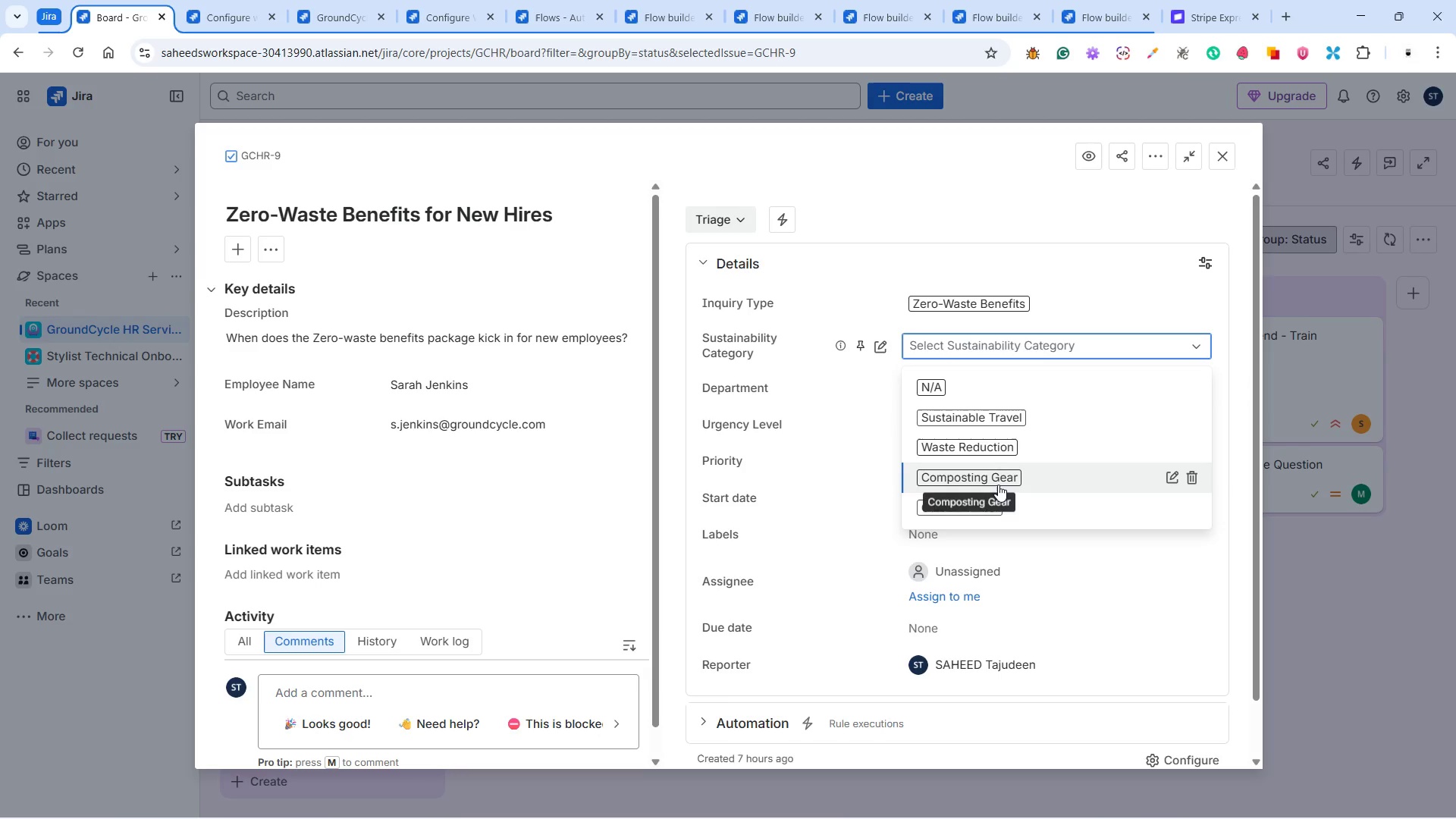 
left_click([997, 478])
 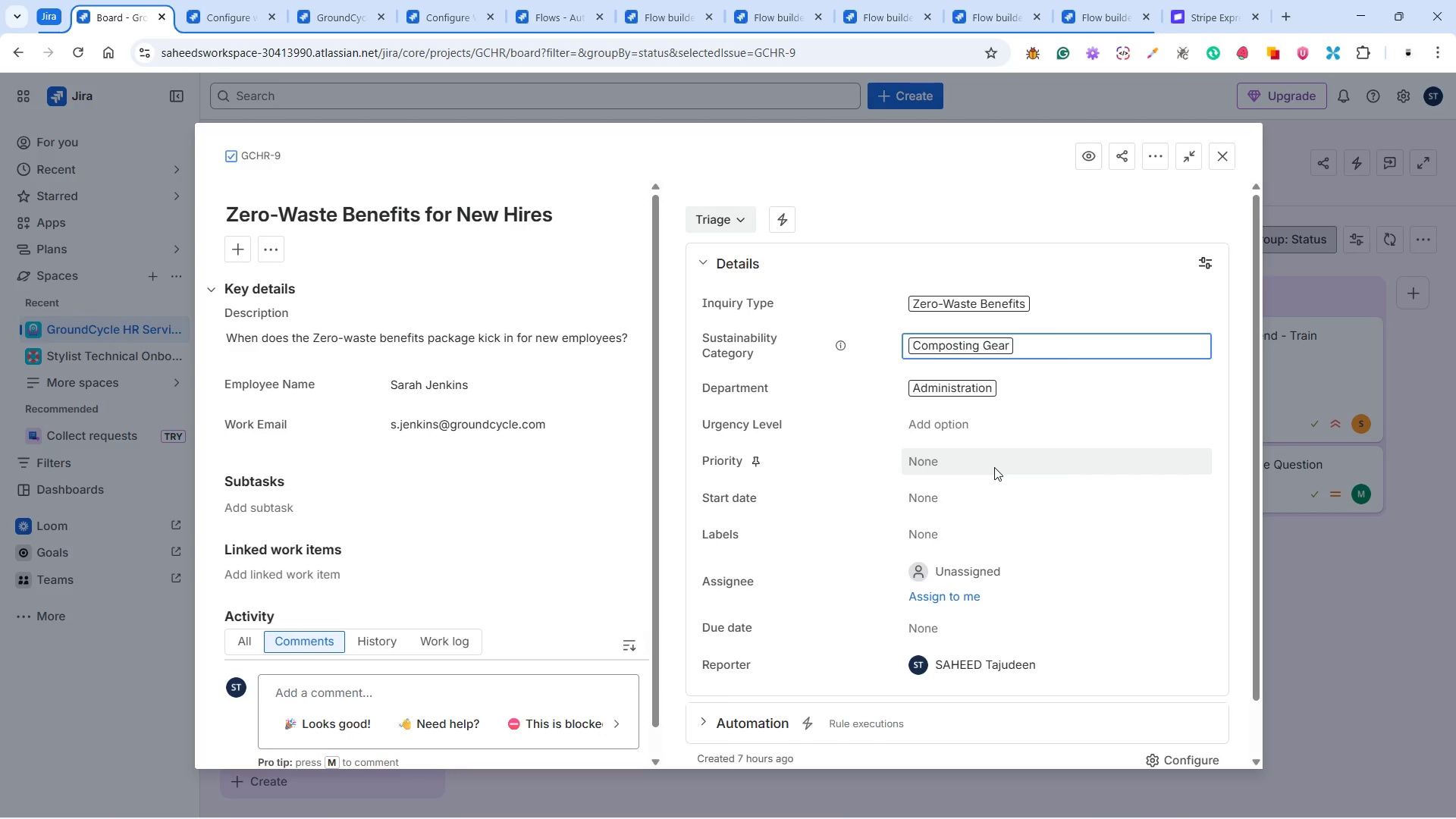 
wait(14.34)
 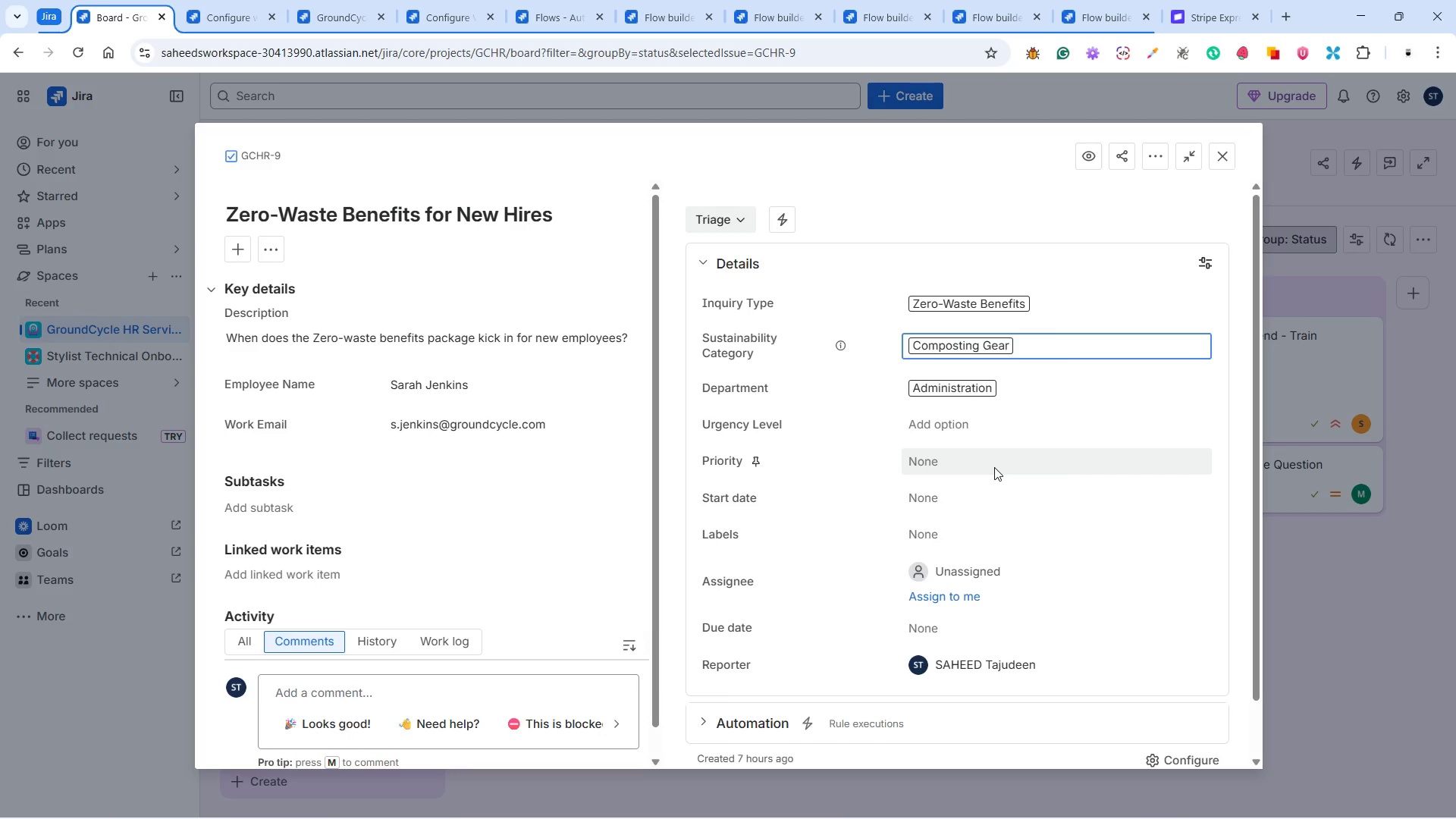 
left_click([974, 341])
 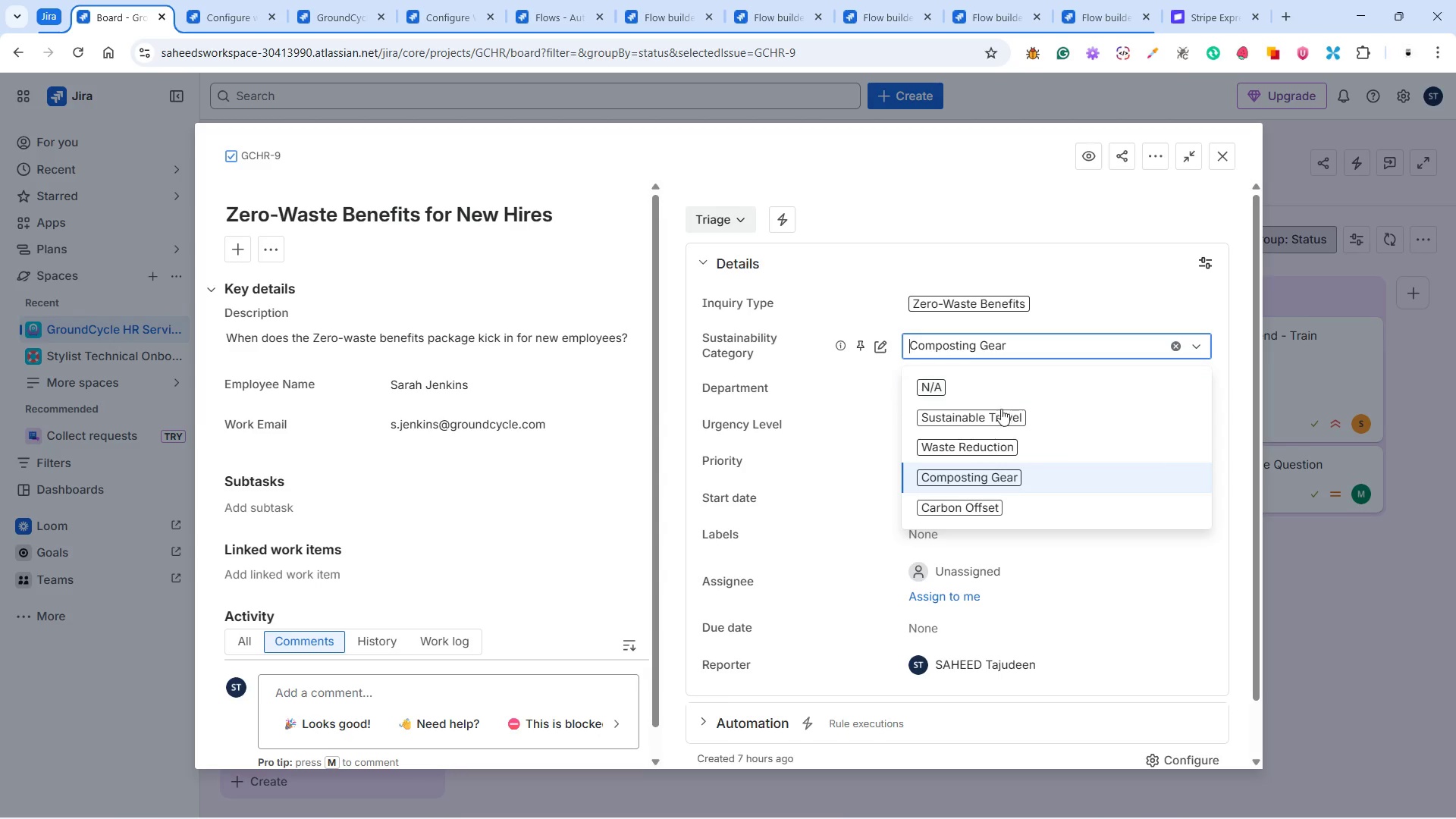 
left_click([1003, 451])
 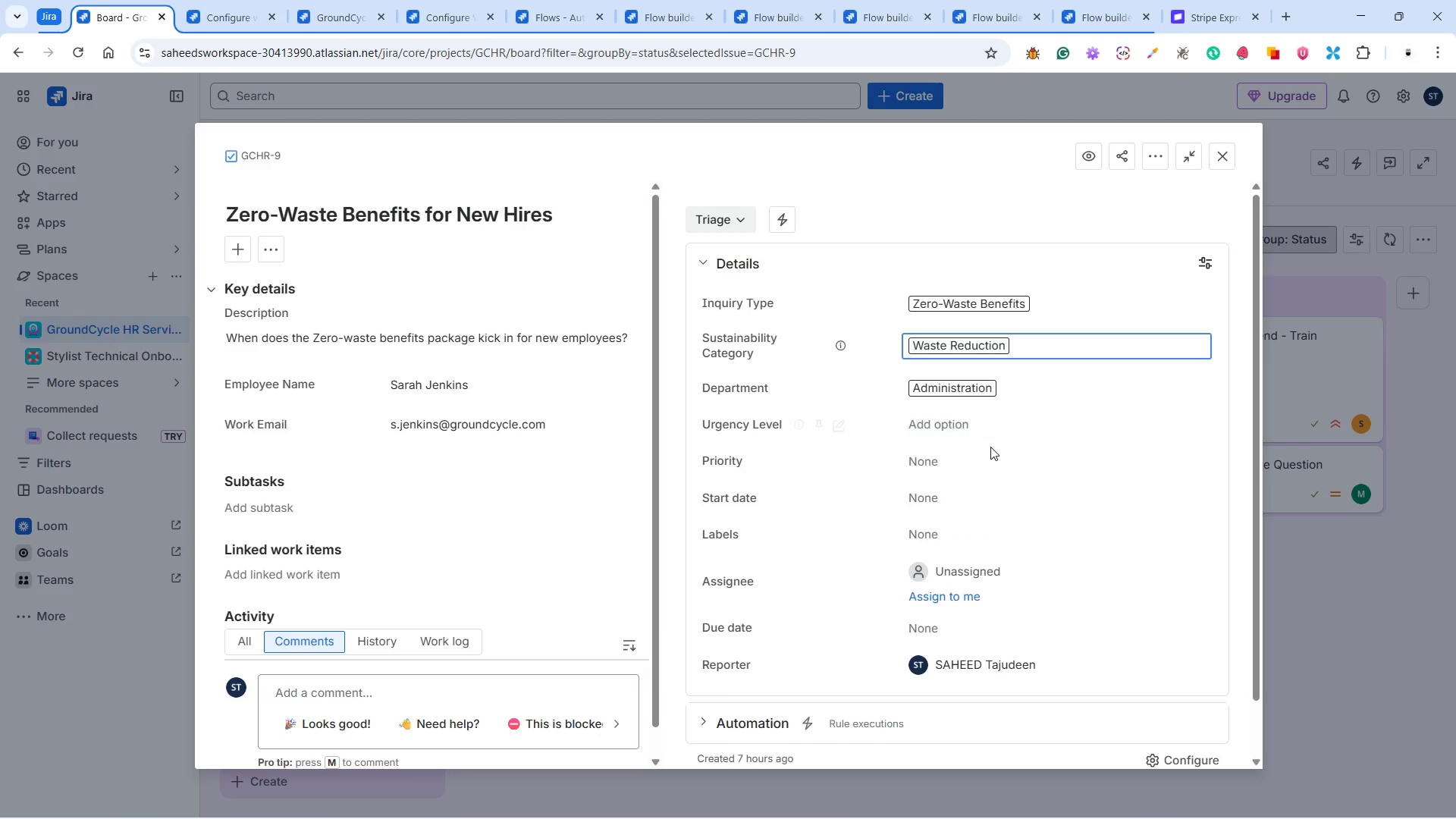 
mouse_move([984, 438])
 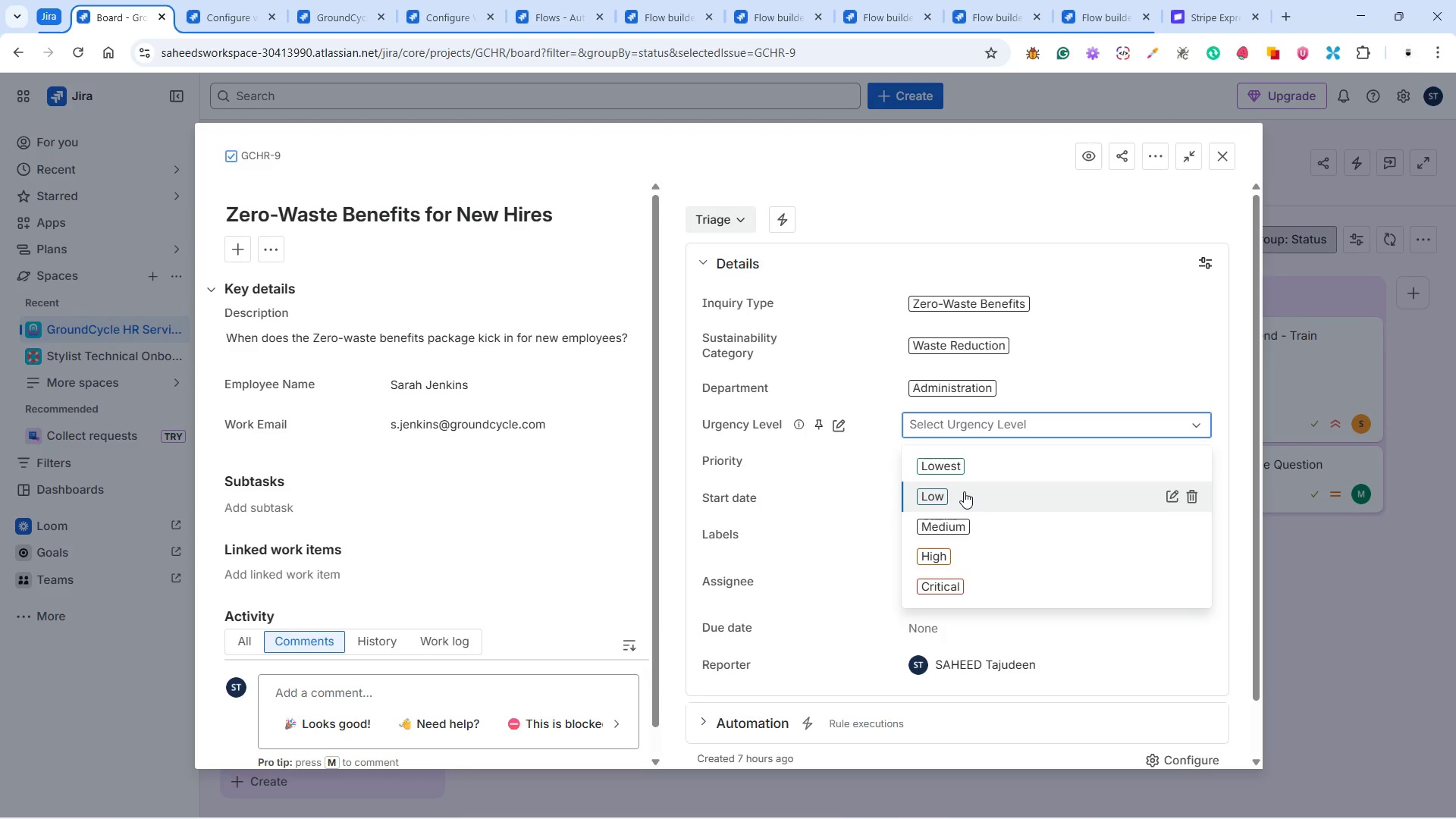 
left_click([964, 491])
 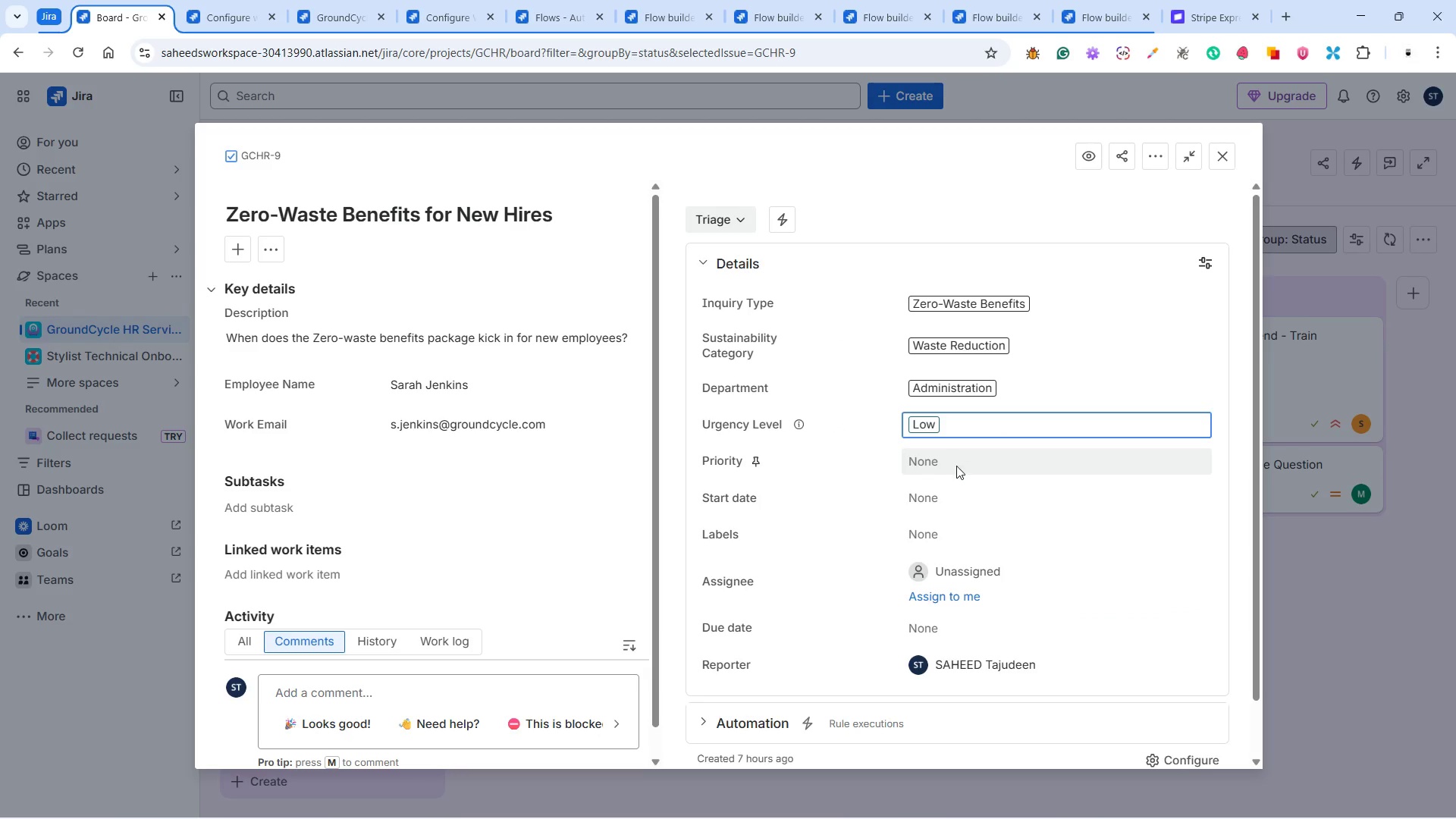 
left_click([956, 466])
 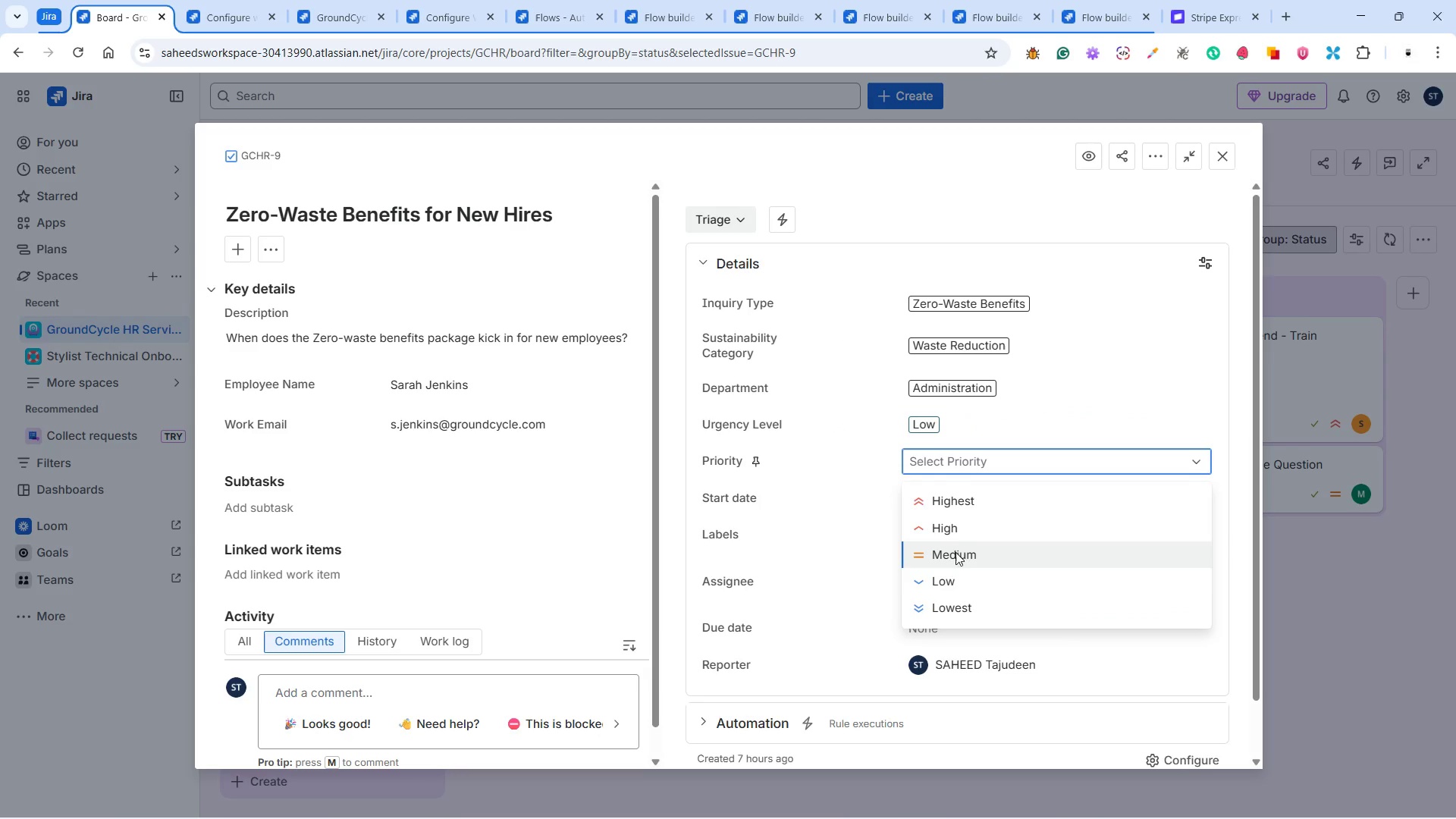 
left_click([949, 576])
 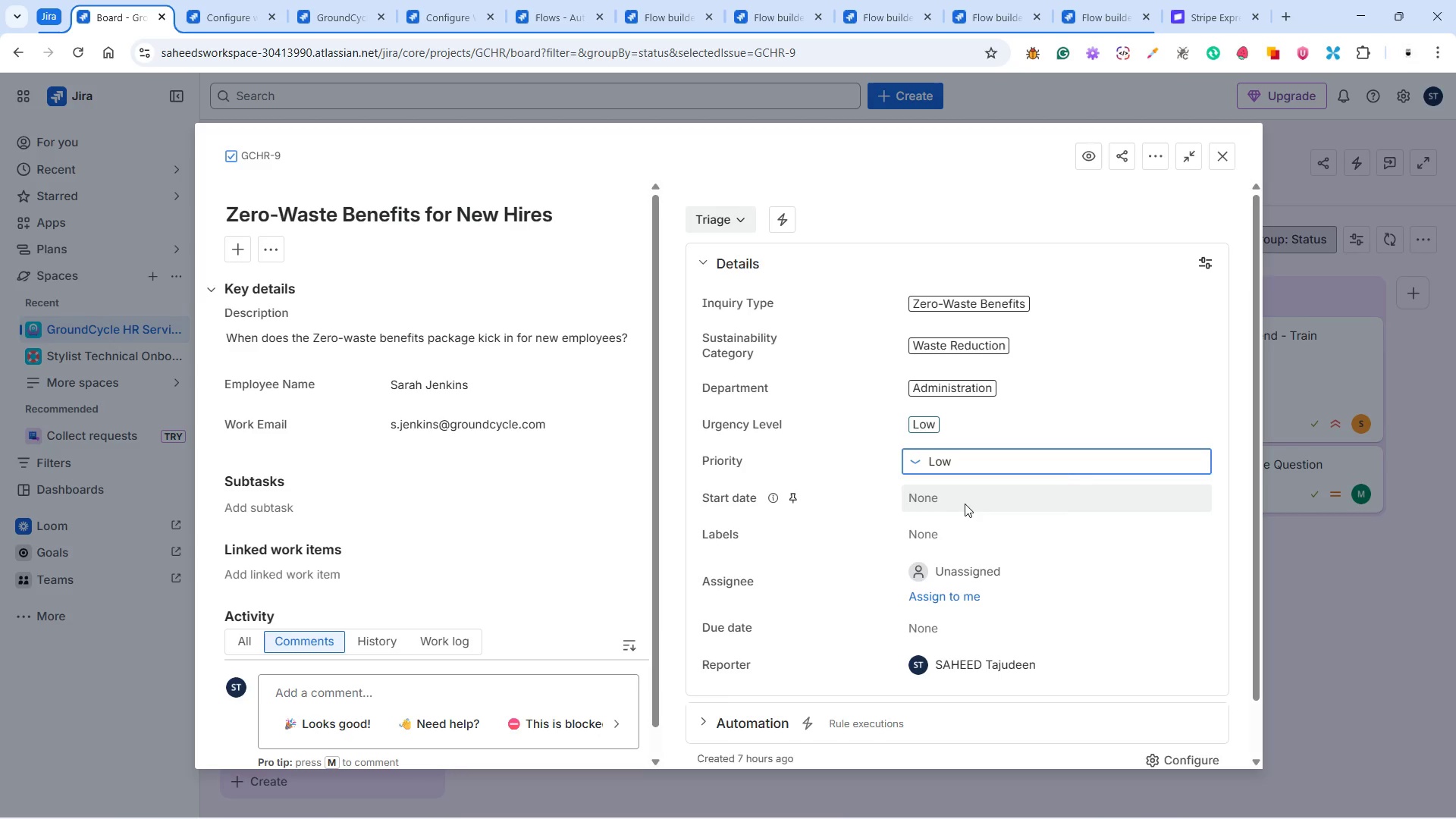 
left_click([965, 504])
 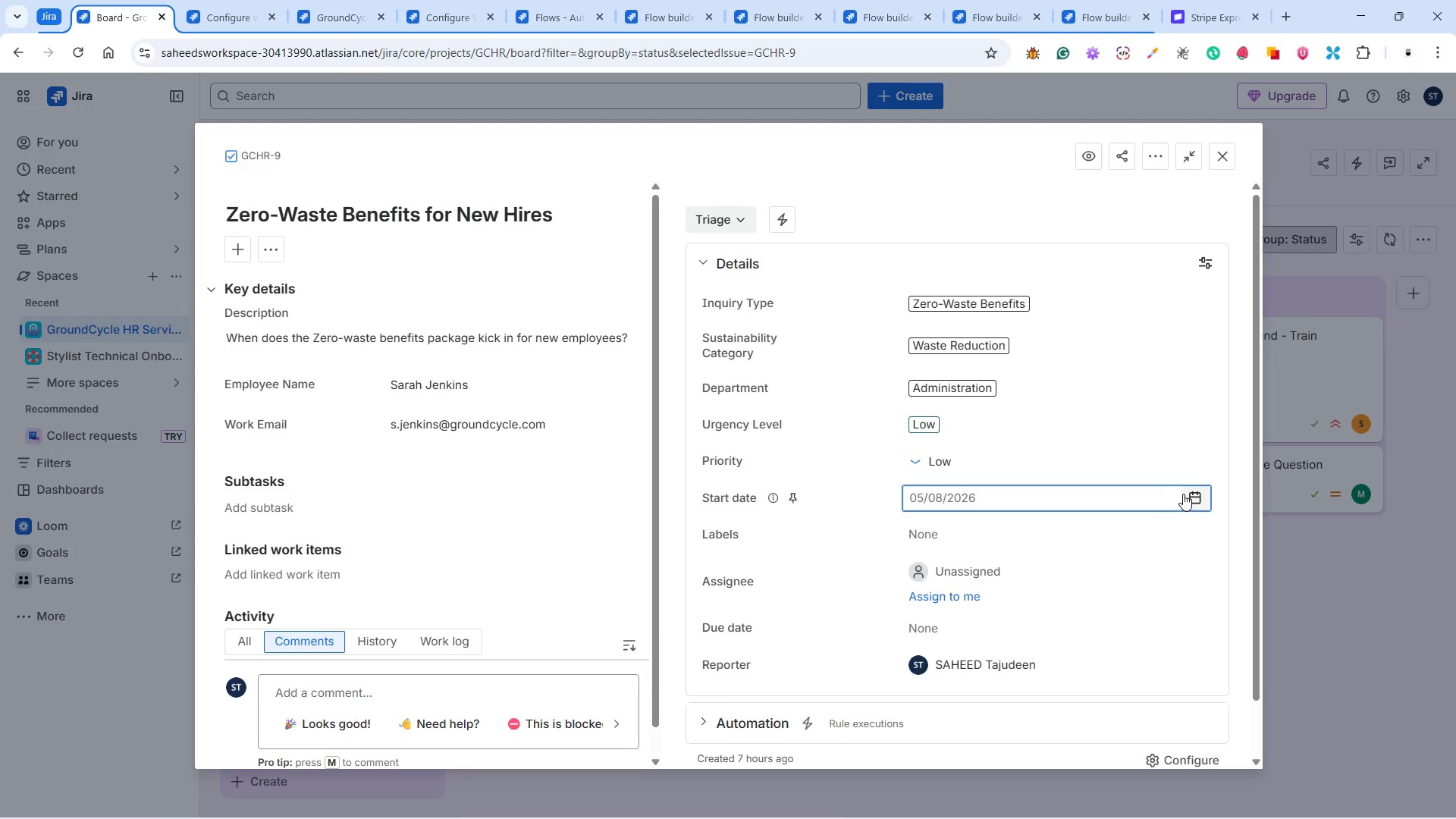 
left_click([1191, 497])
 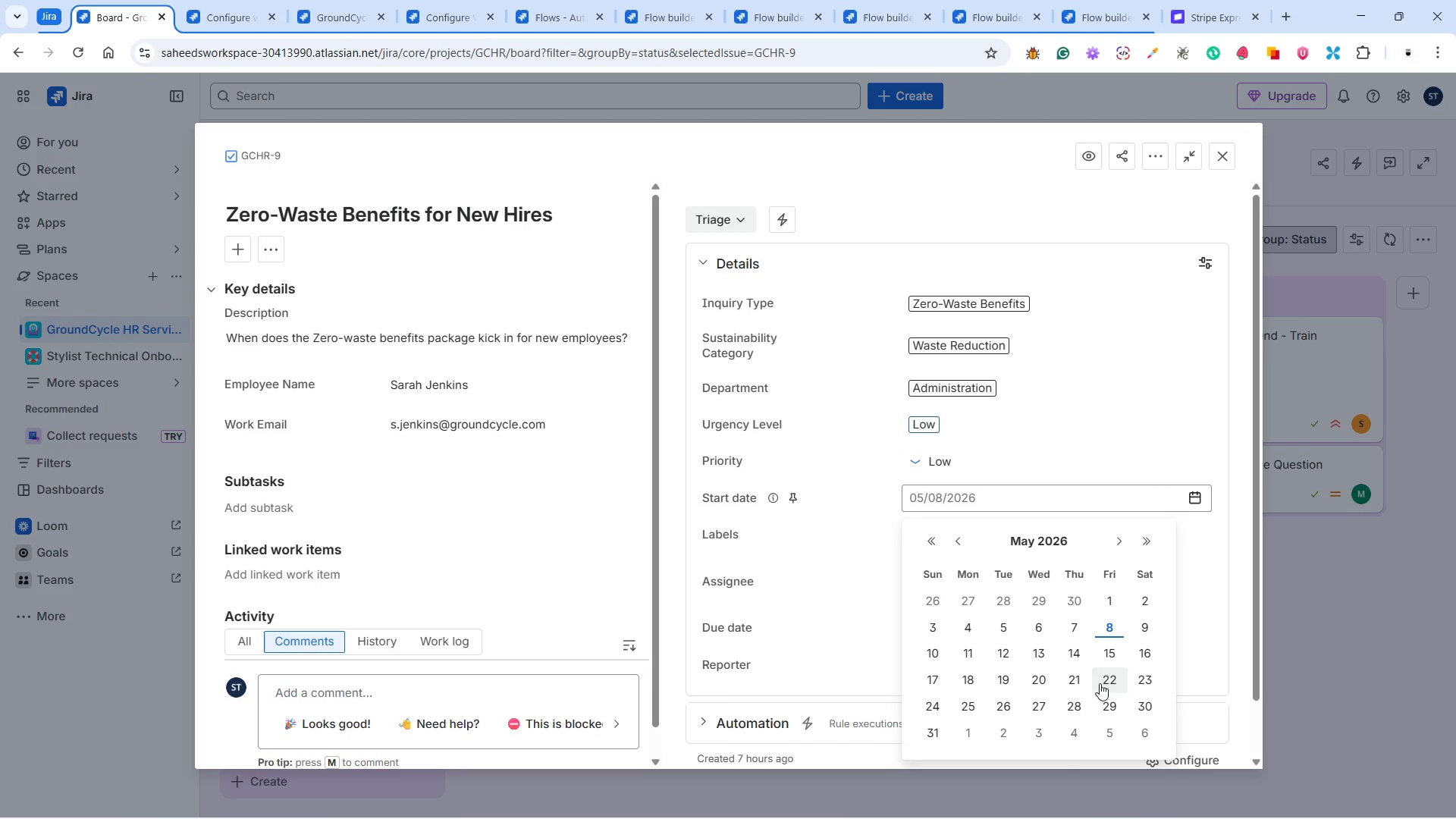 
left_click([1032, 683])
 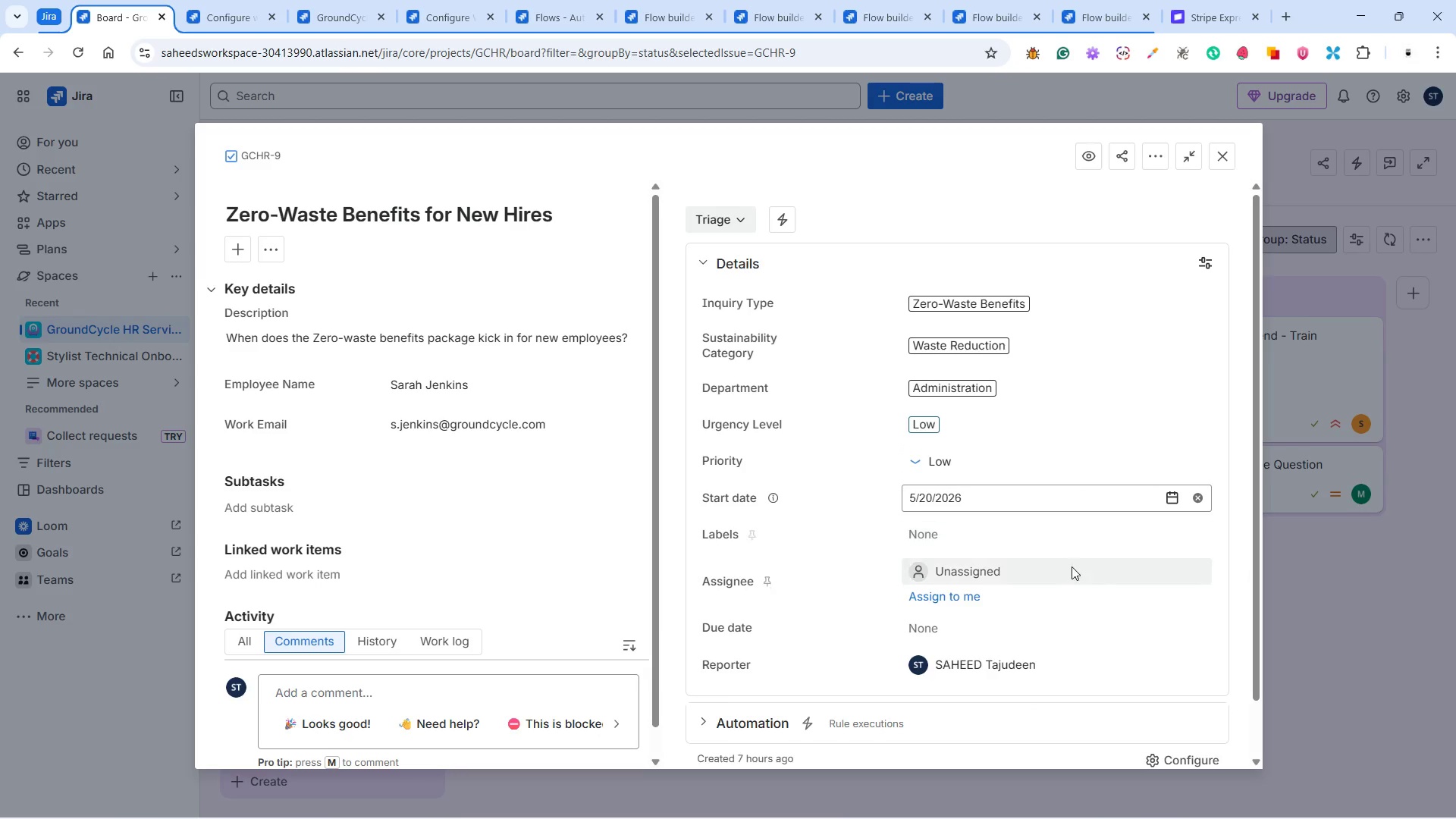 
scroll: coordinate [1090, 577], scroll_direction: down, amount: 3.0
 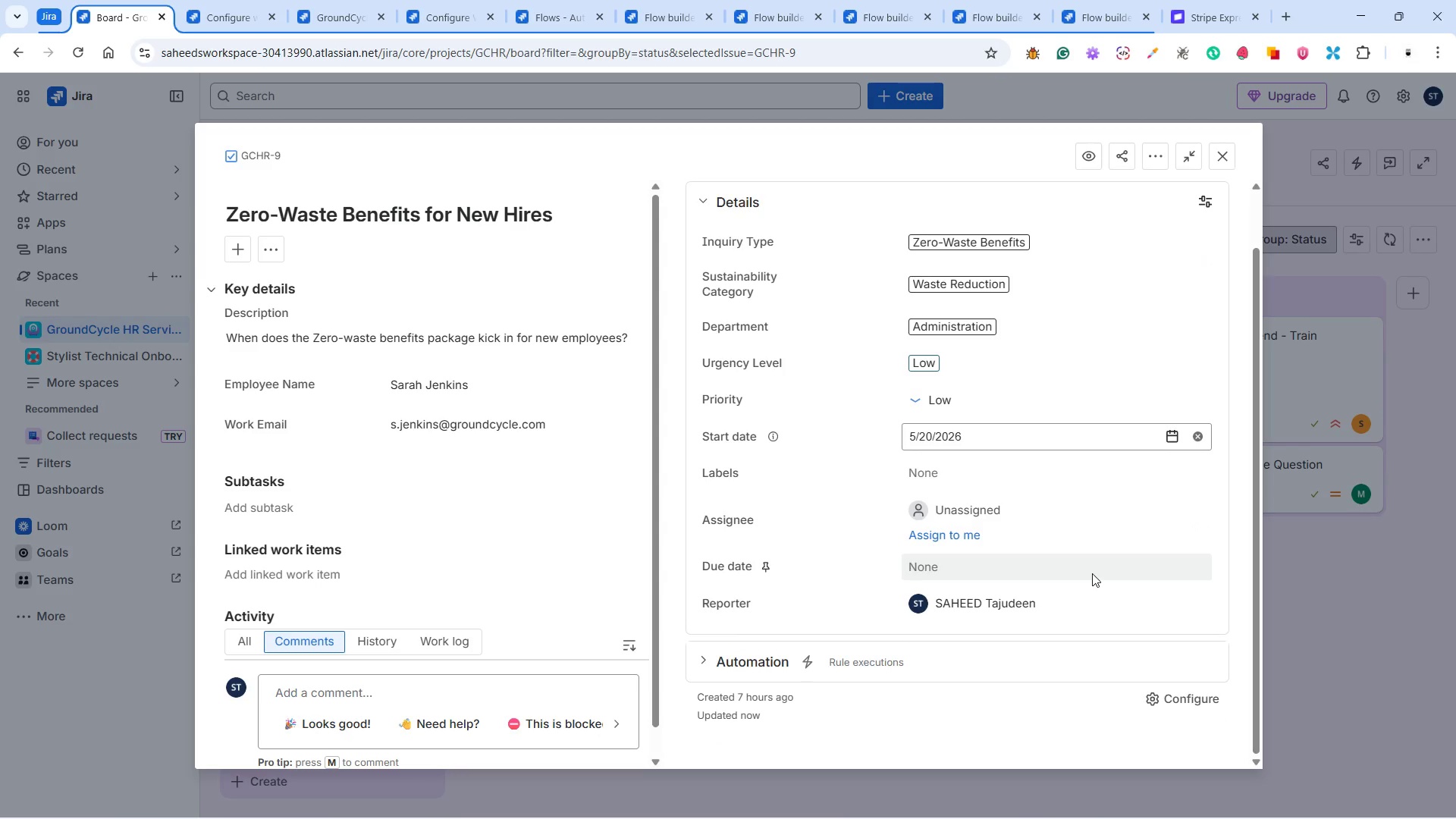 
scroll: coordinate [1093, 570], scroll_direction: up, amount: 3.0
 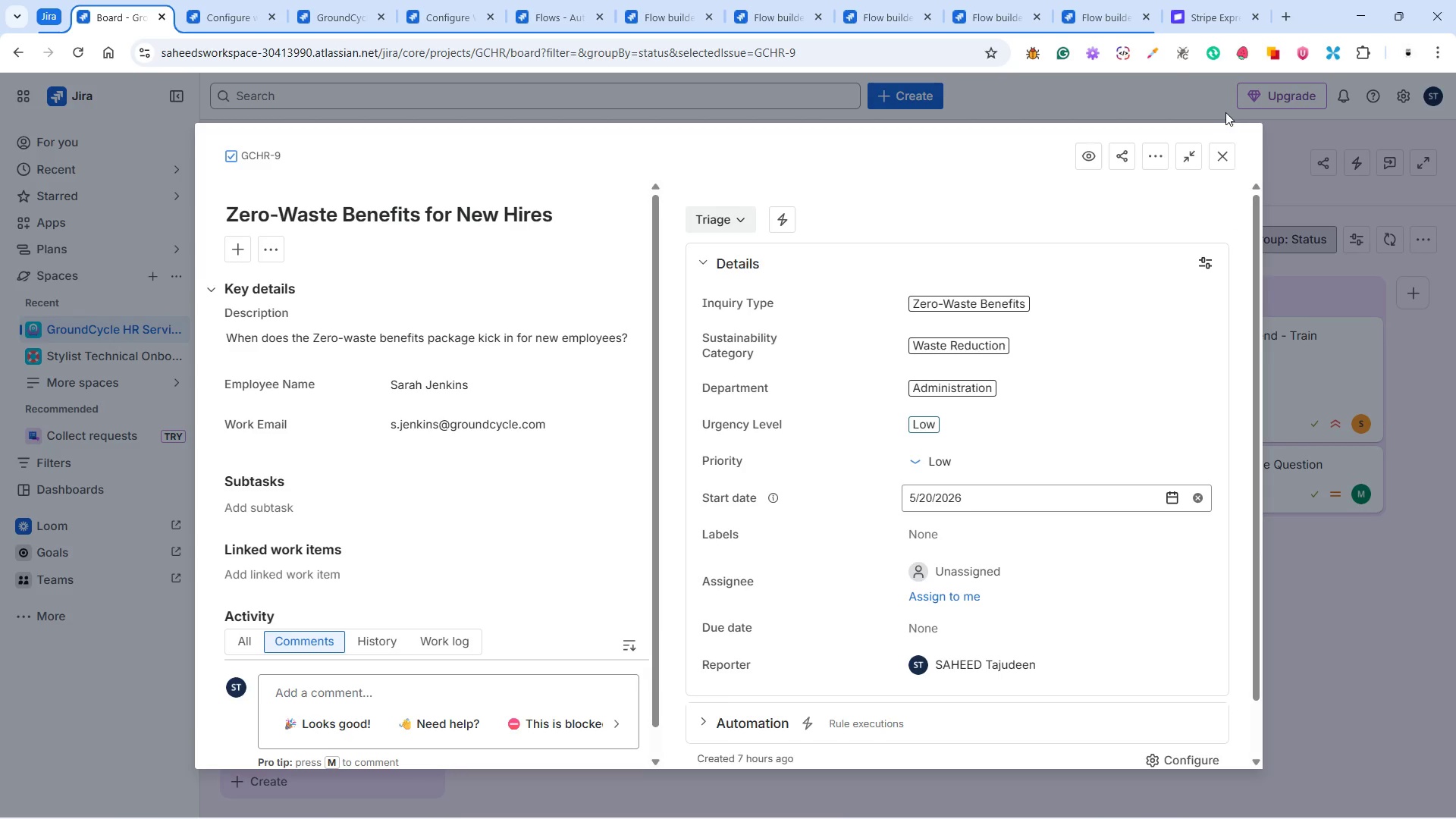 
left_click([1222, 154])
 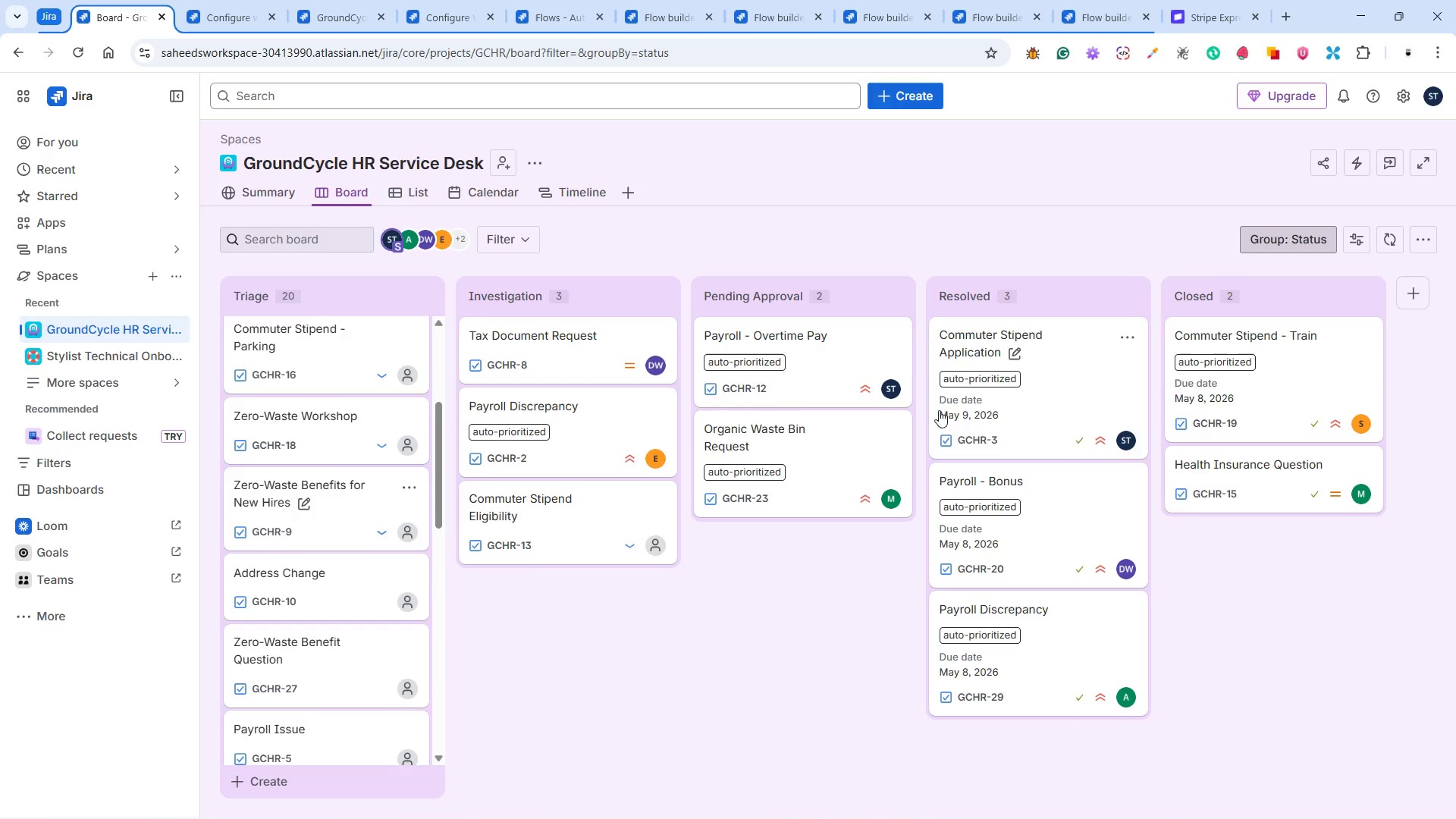 
scroll: coordinate [400, 552], scroll_direction: down, amount: 4.0
 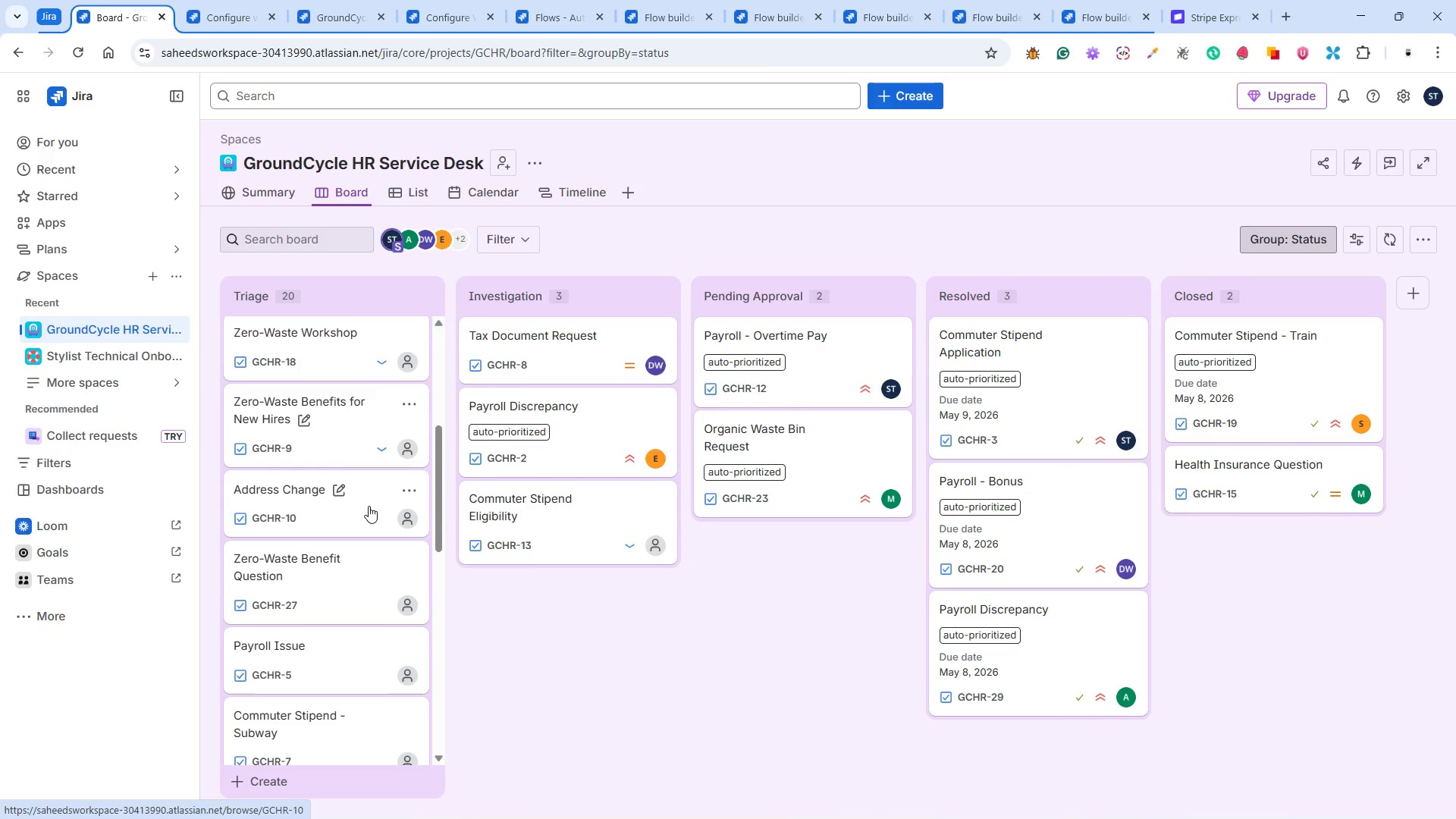 
scroll: coordinate [385, 441], scroll_direction: up, amount: 10.0
 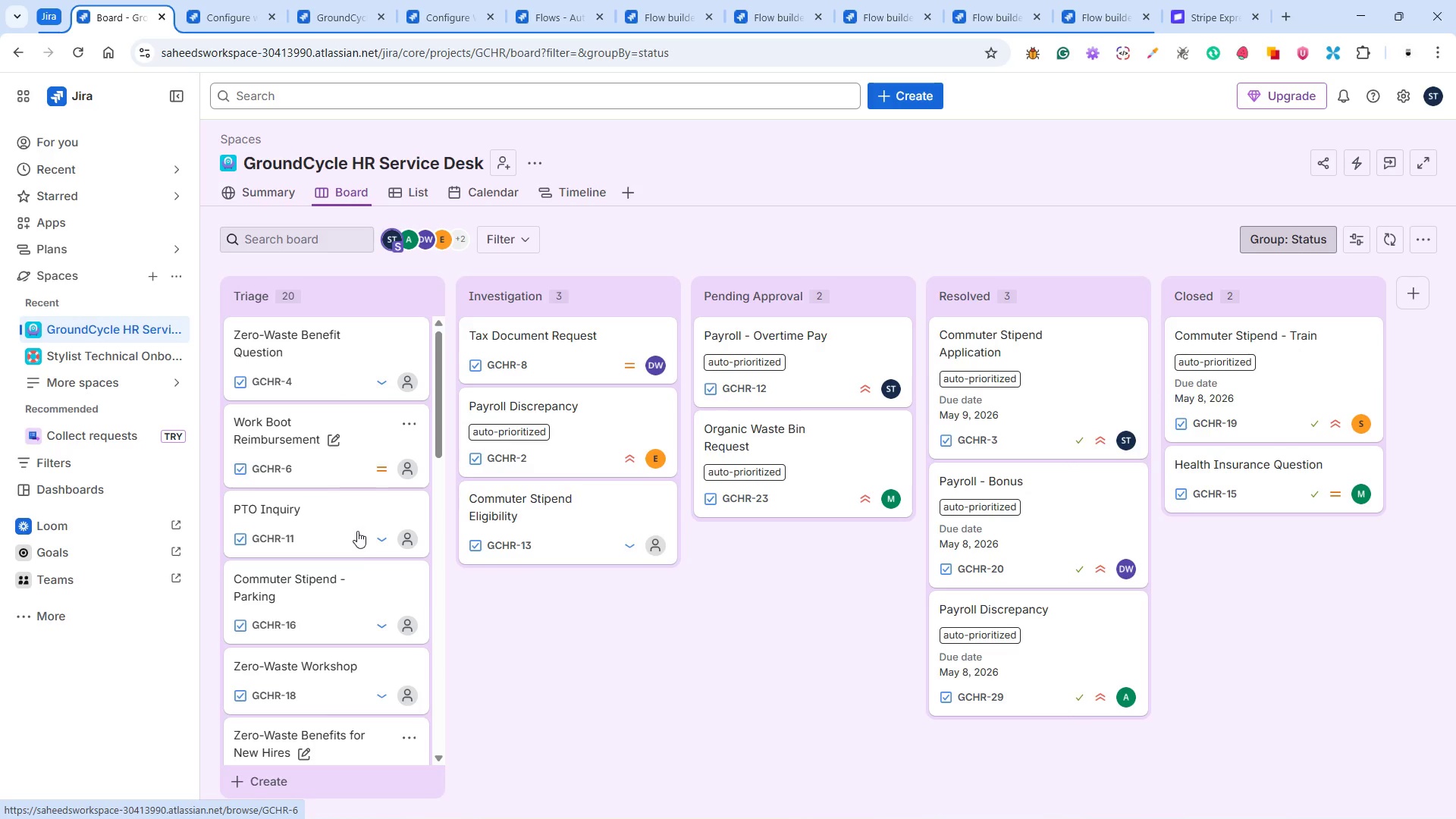 
scroll: coordinate [360, 496], scroll_direction: down, amount: 35.0
 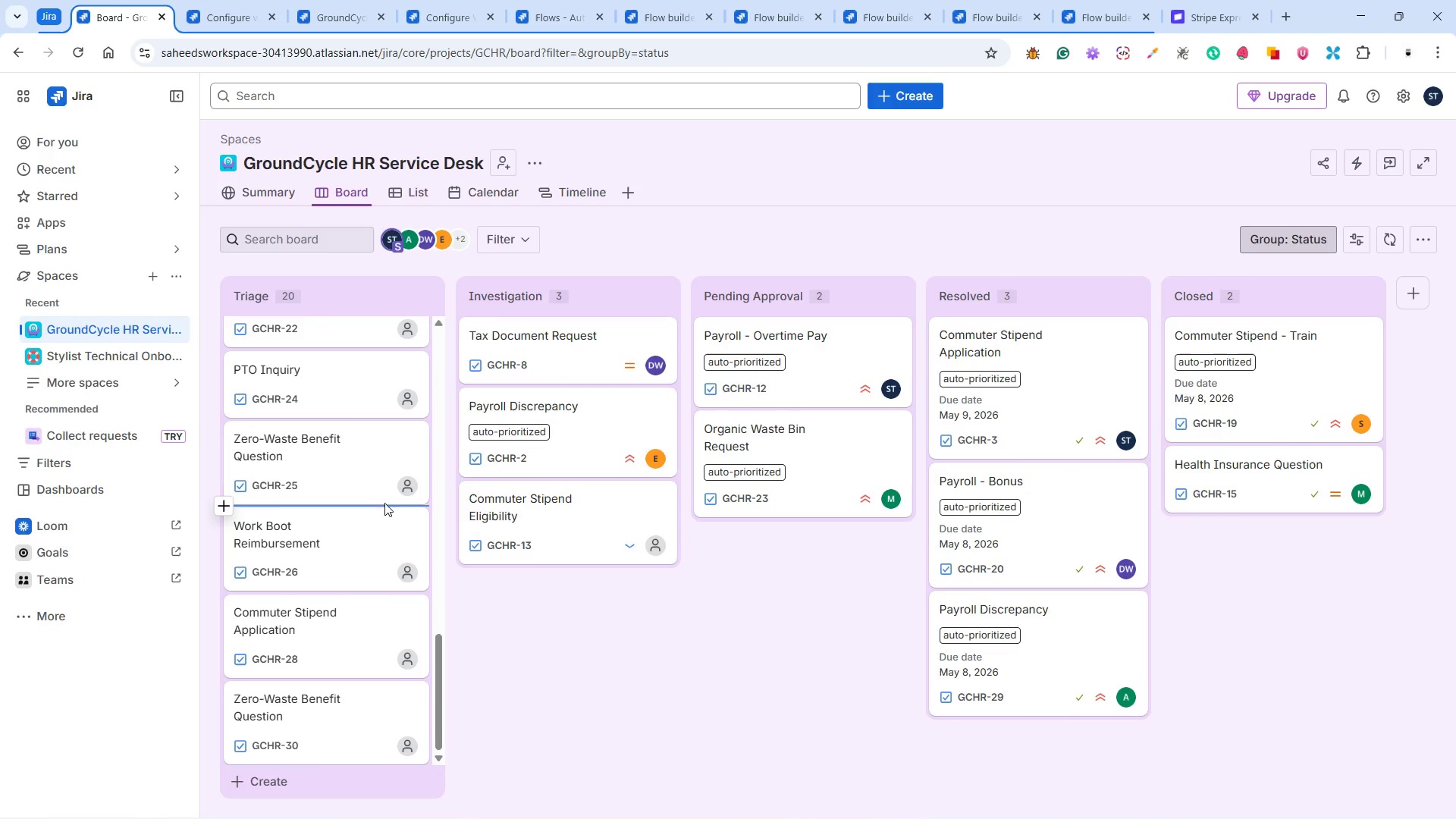 
scroll: coordinate [360, 590], scroll_direction: up, amount: 10.0
 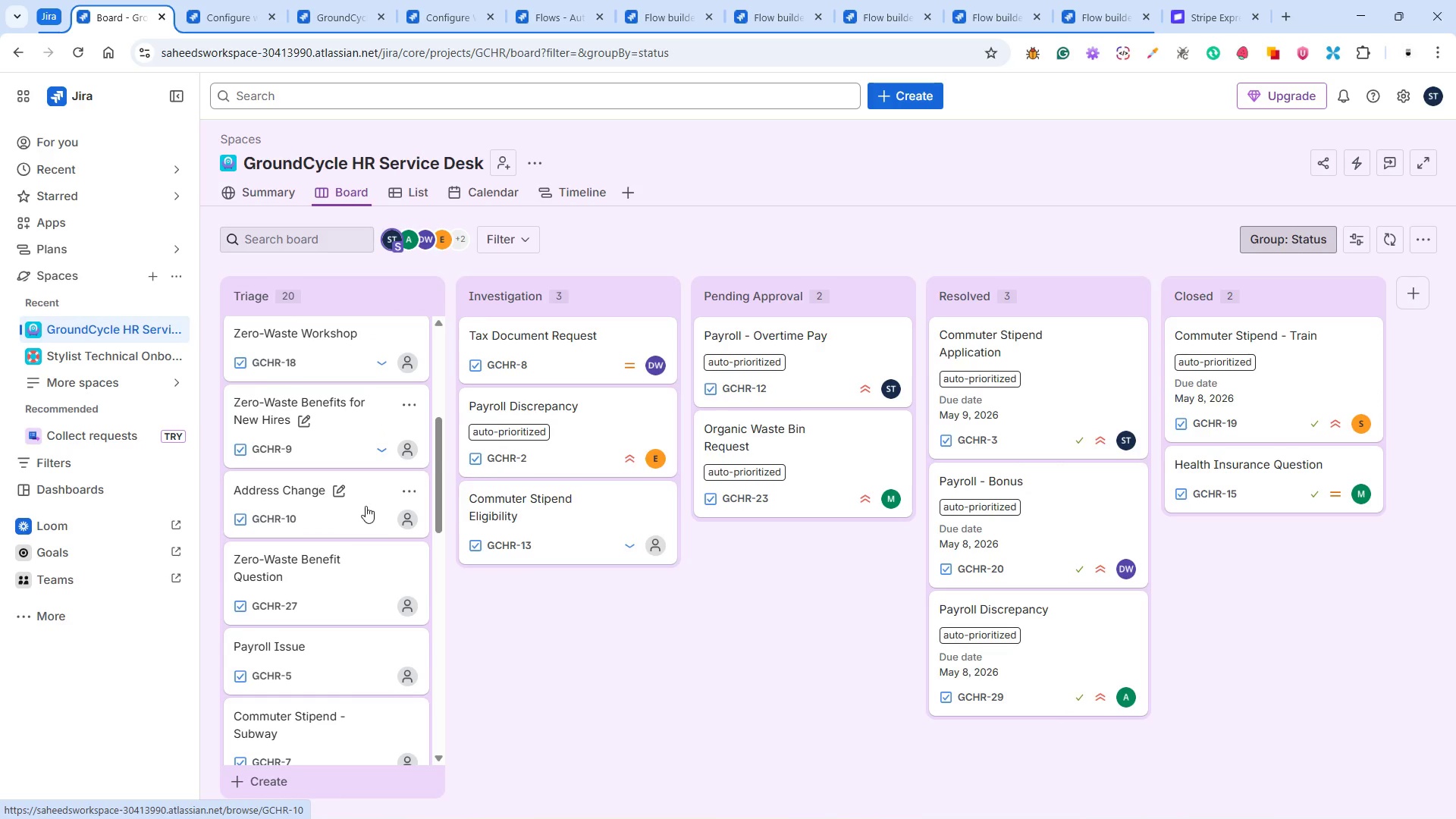 
left_click([362, 513])
 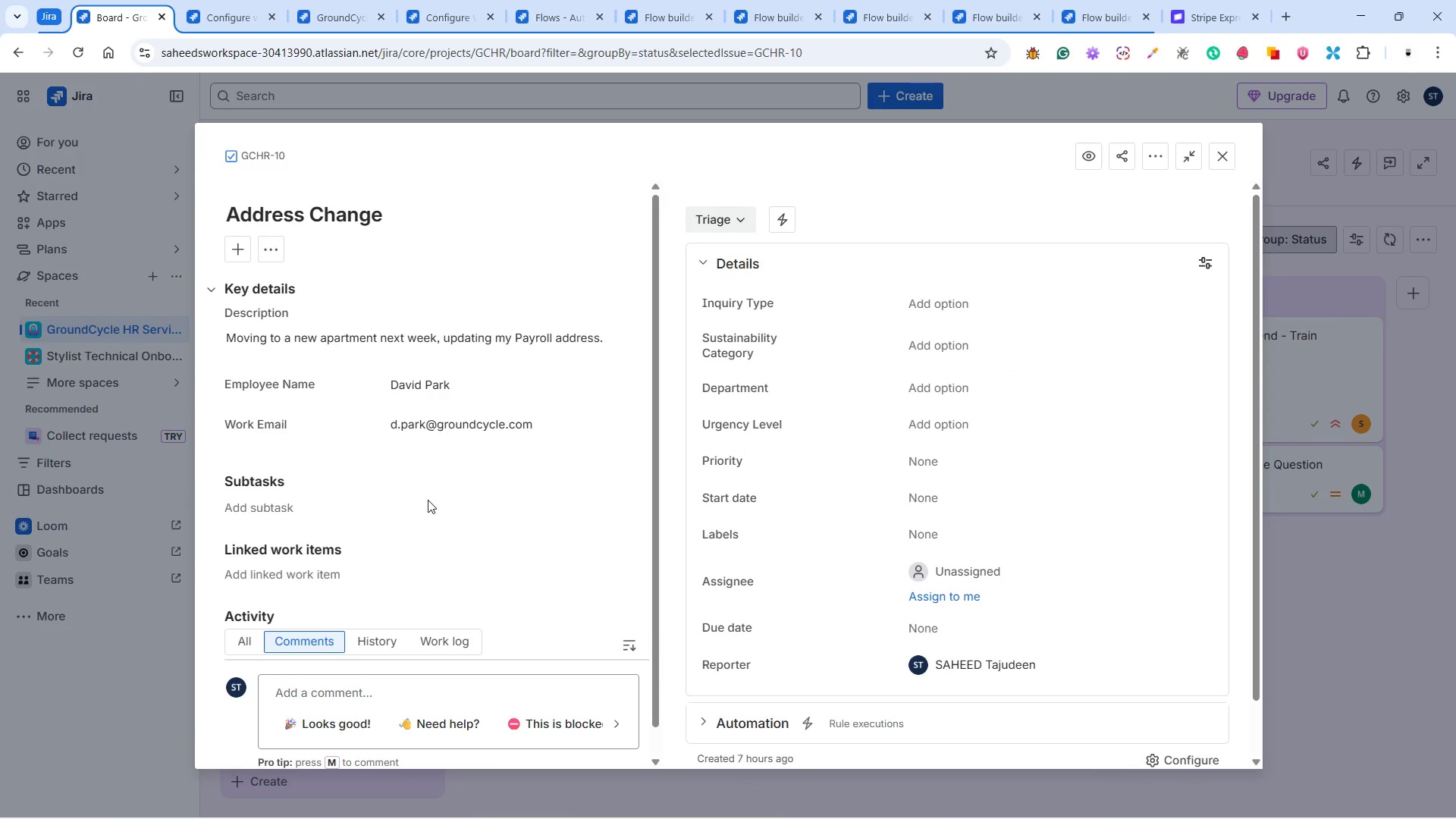 
wait(16.28)
 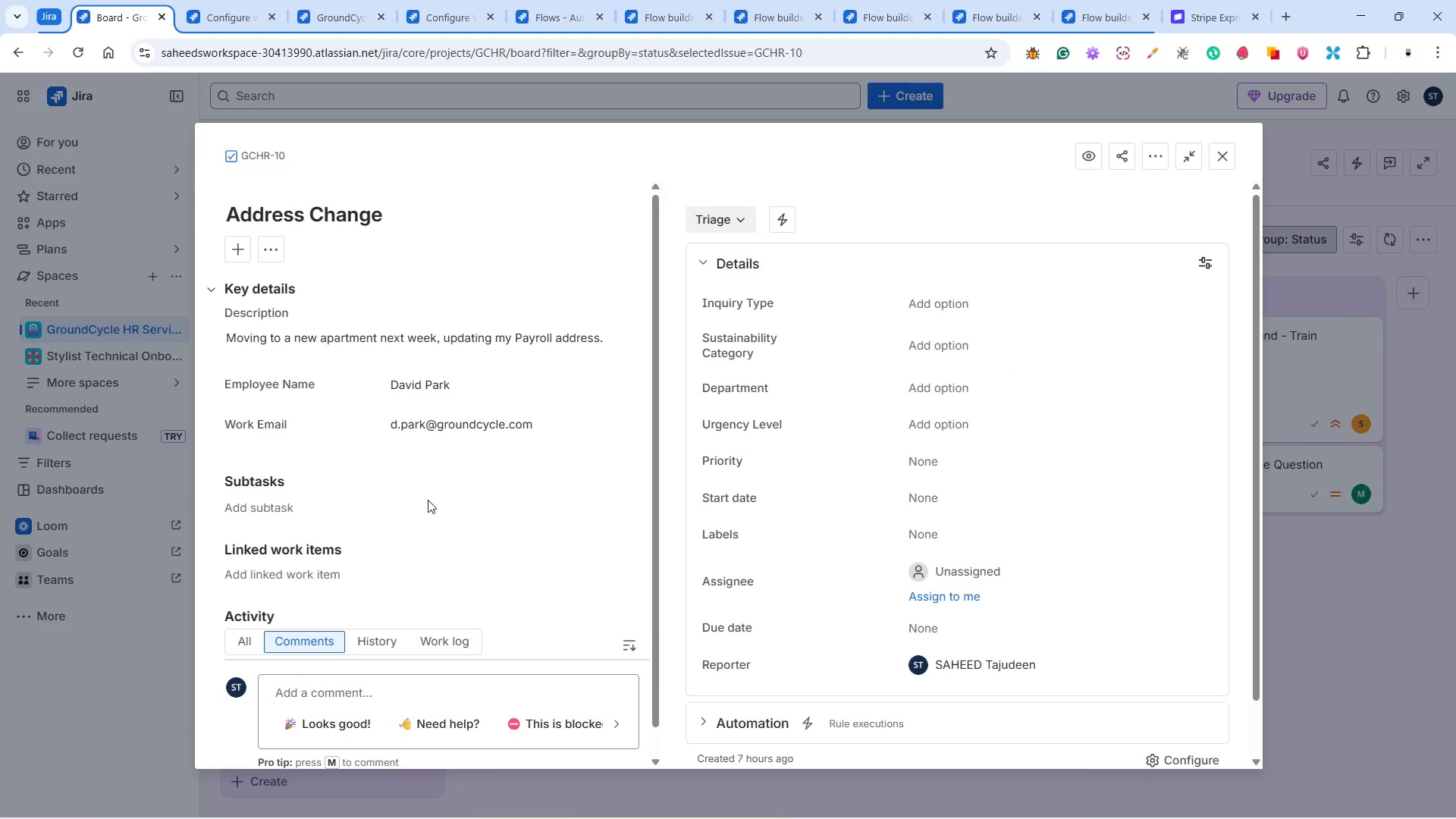 
left_click([991, 428])
 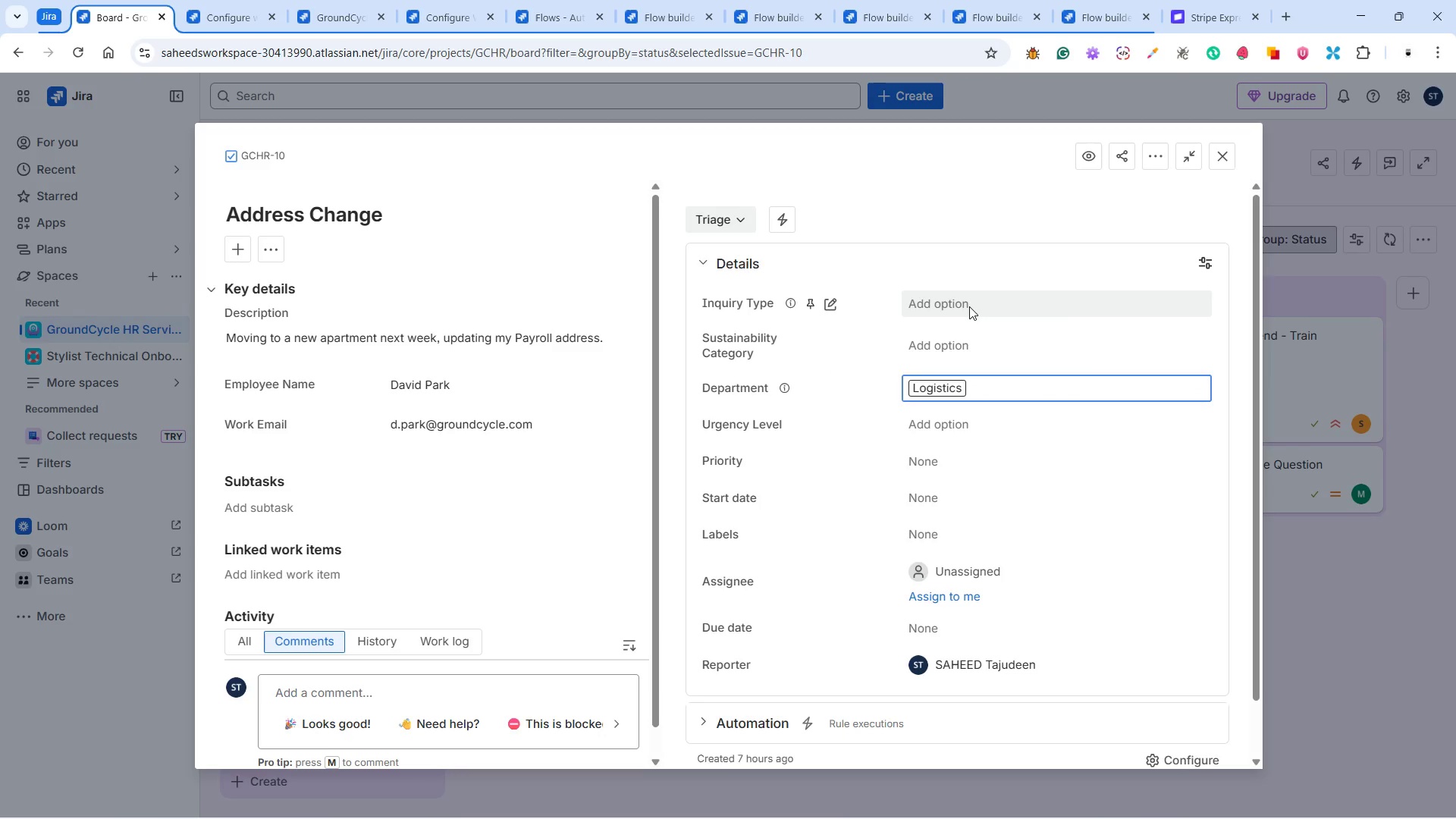 
left_click([969, 306])
 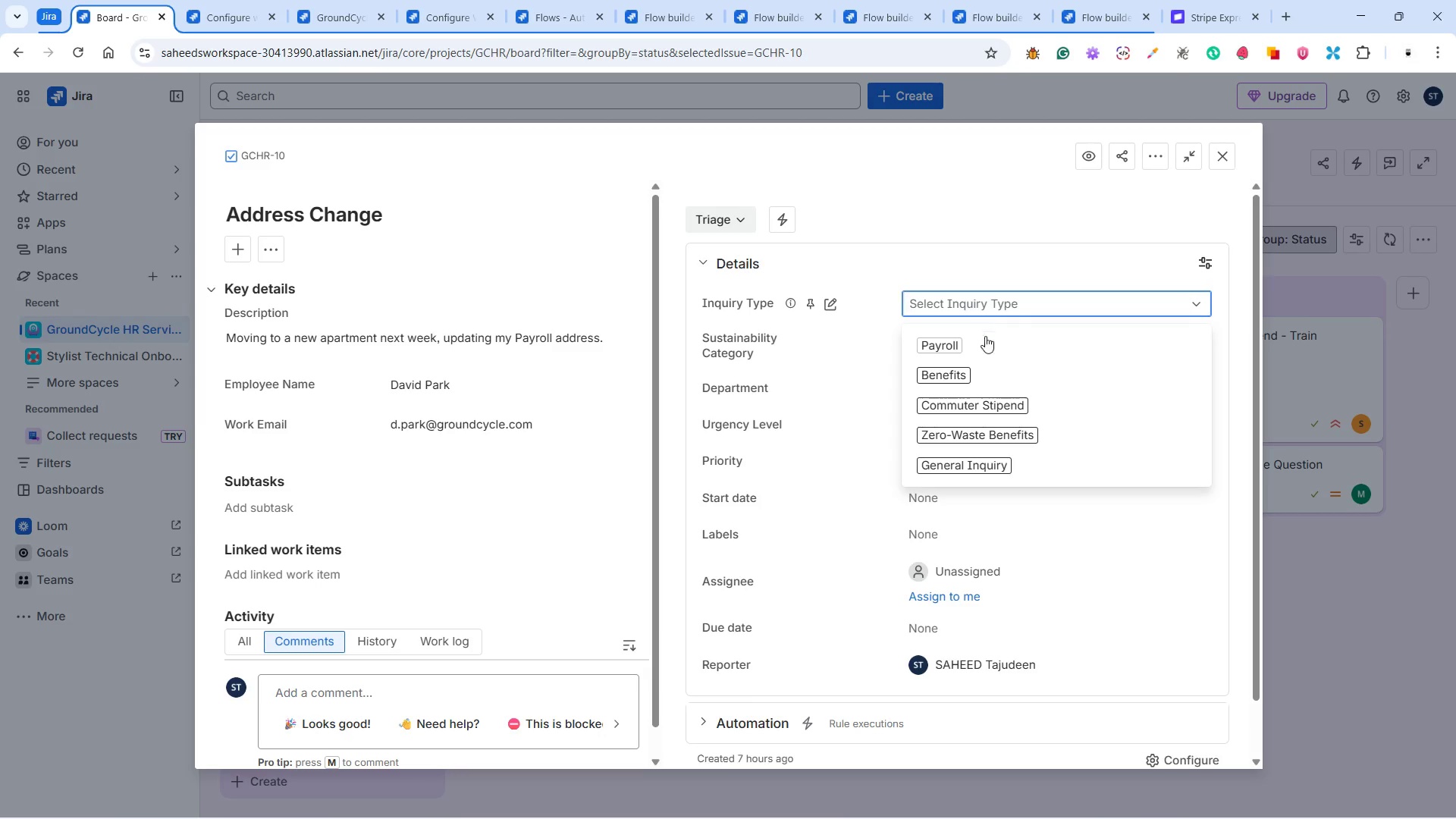 
left_click([955, 345])
 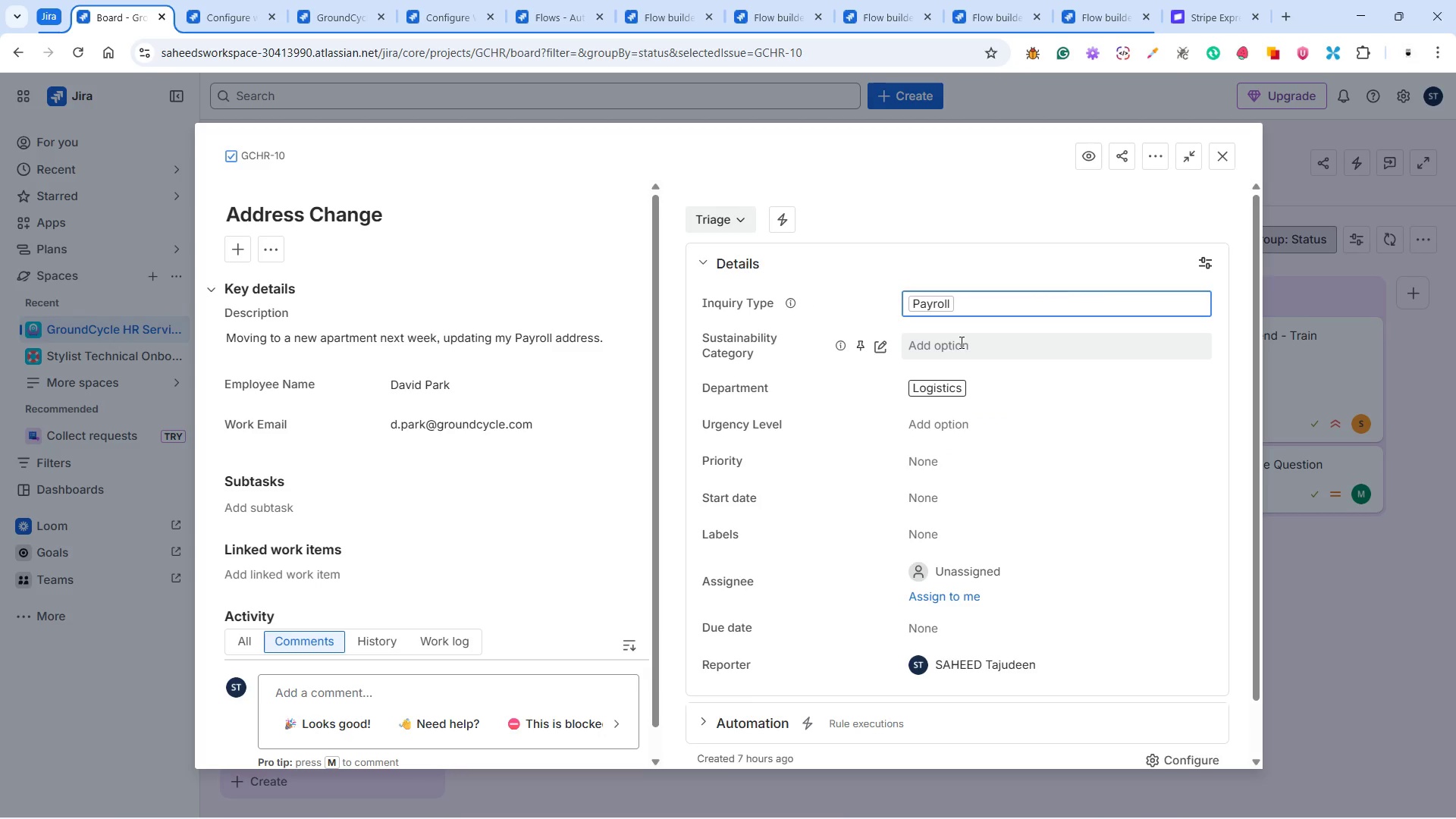 
left_click([960, 342])
 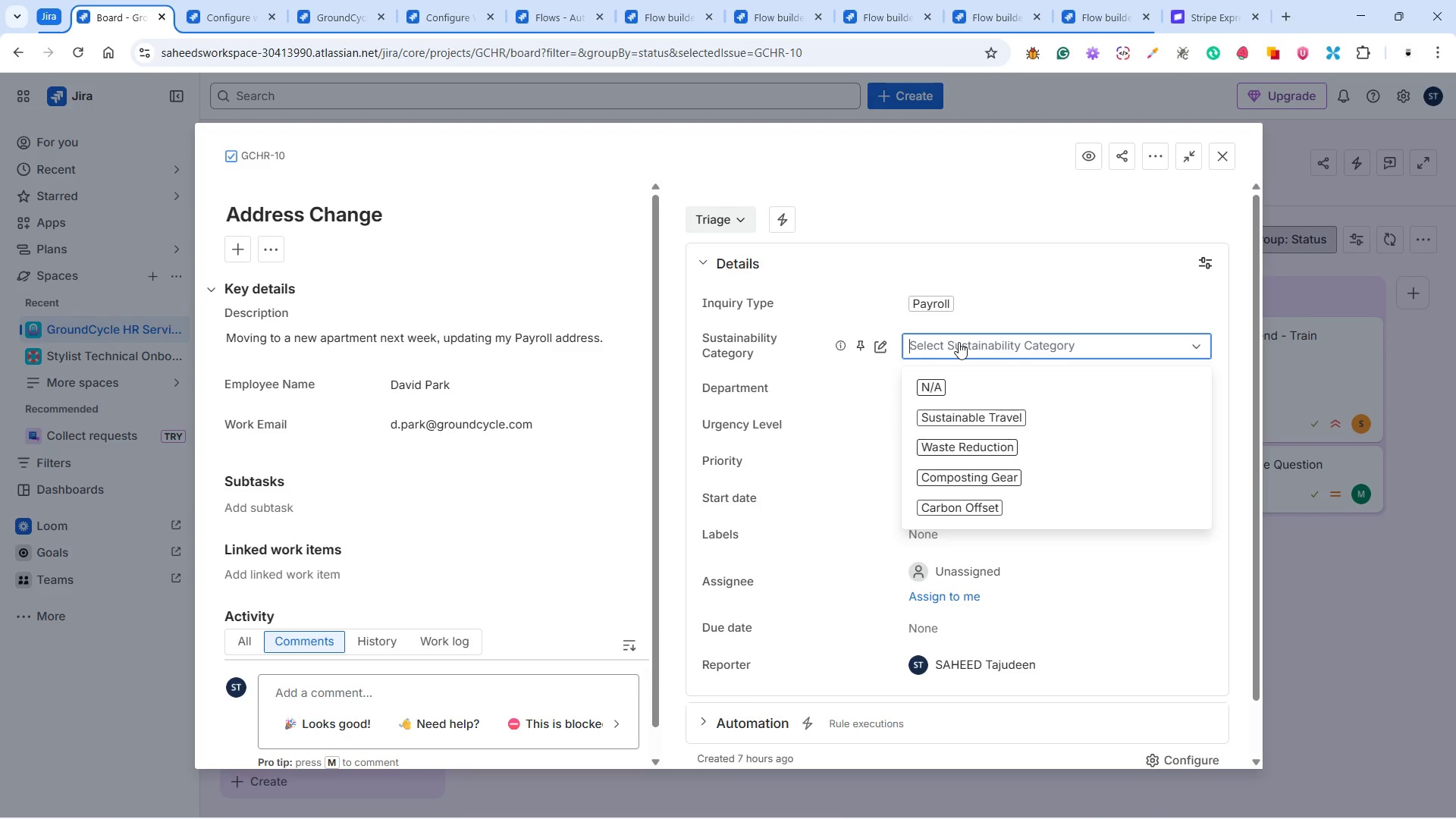 
wait(8.09)
 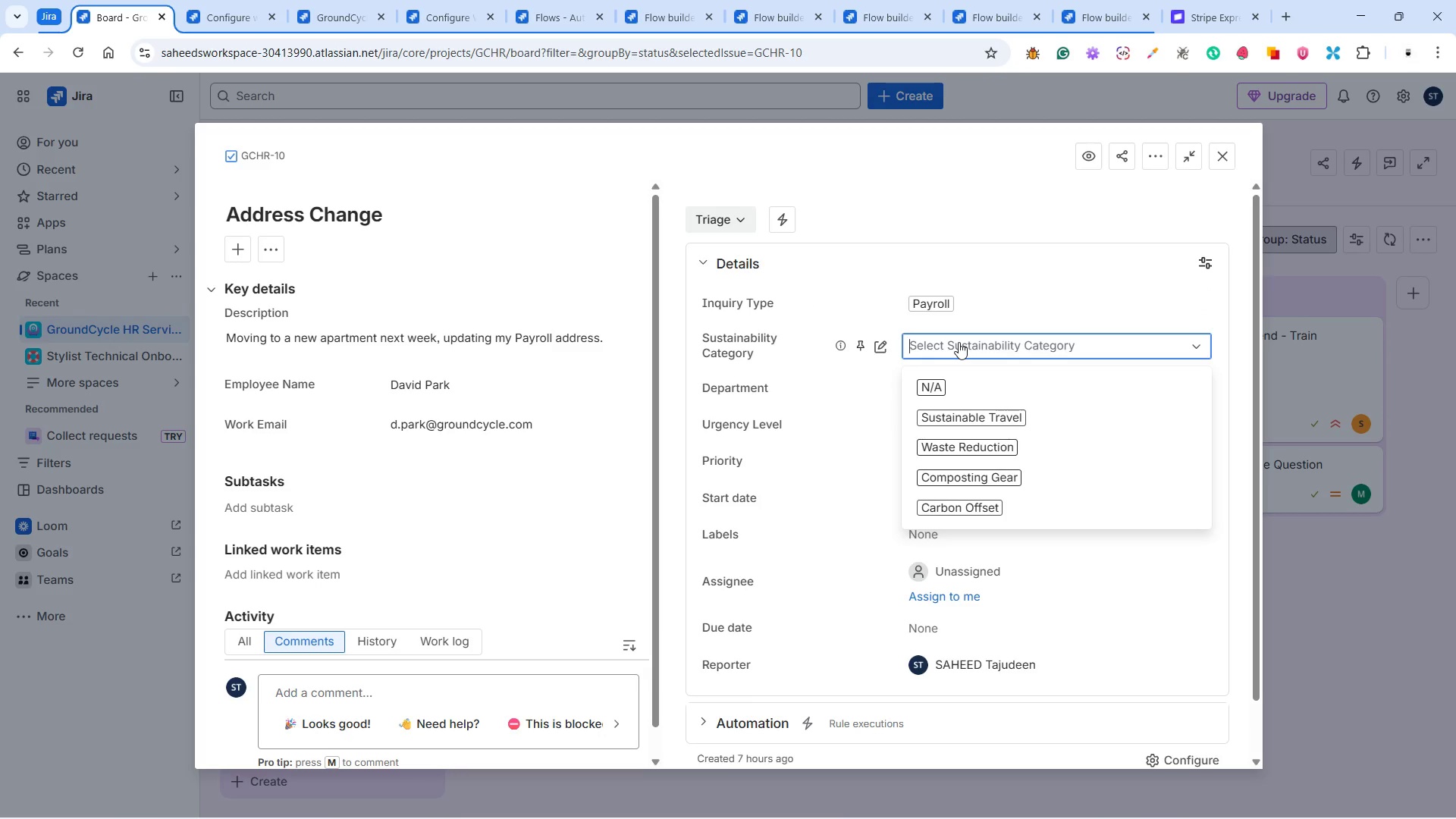 
left_click([973, 369])
 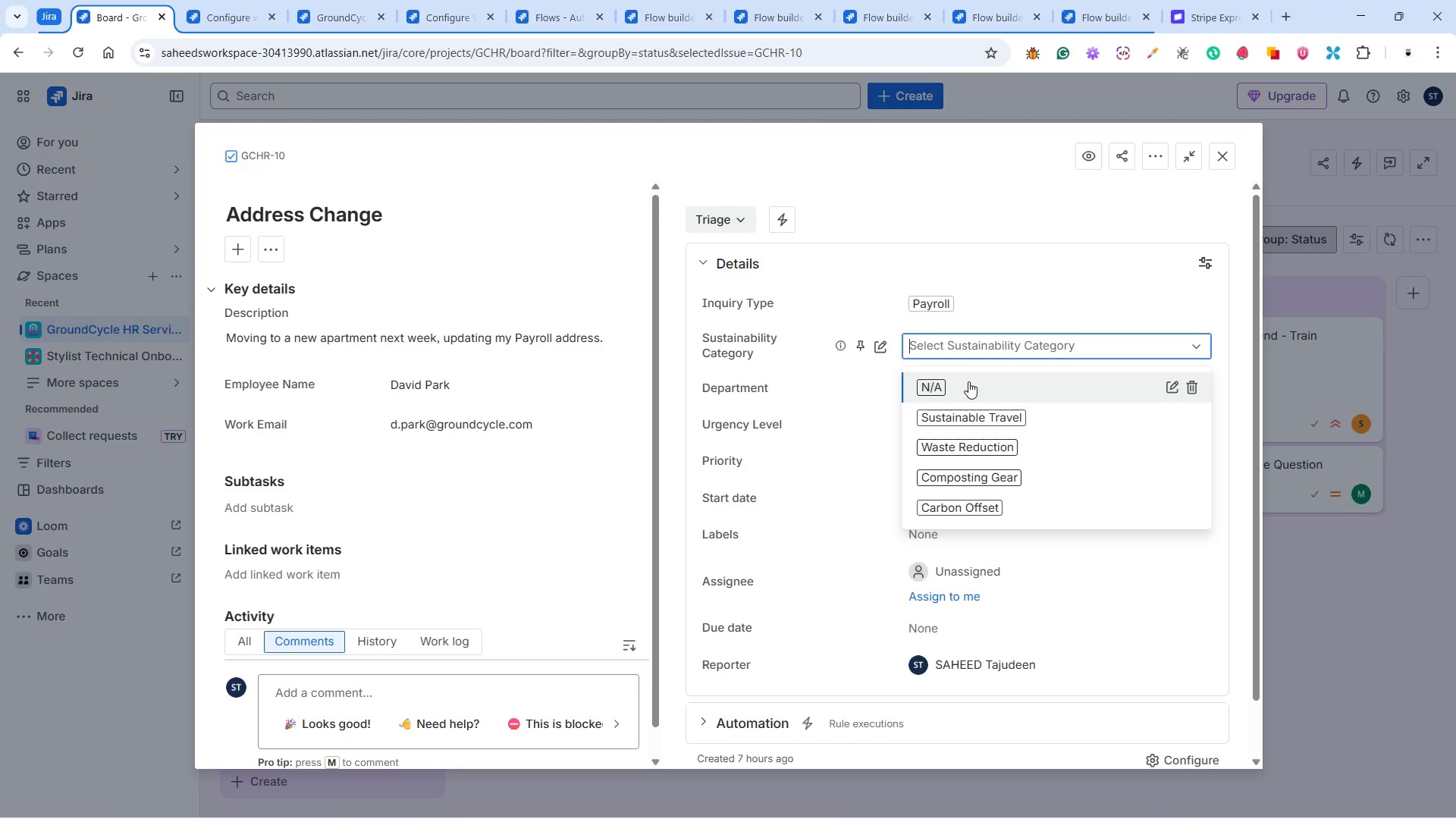 
left_click([968, 381])
 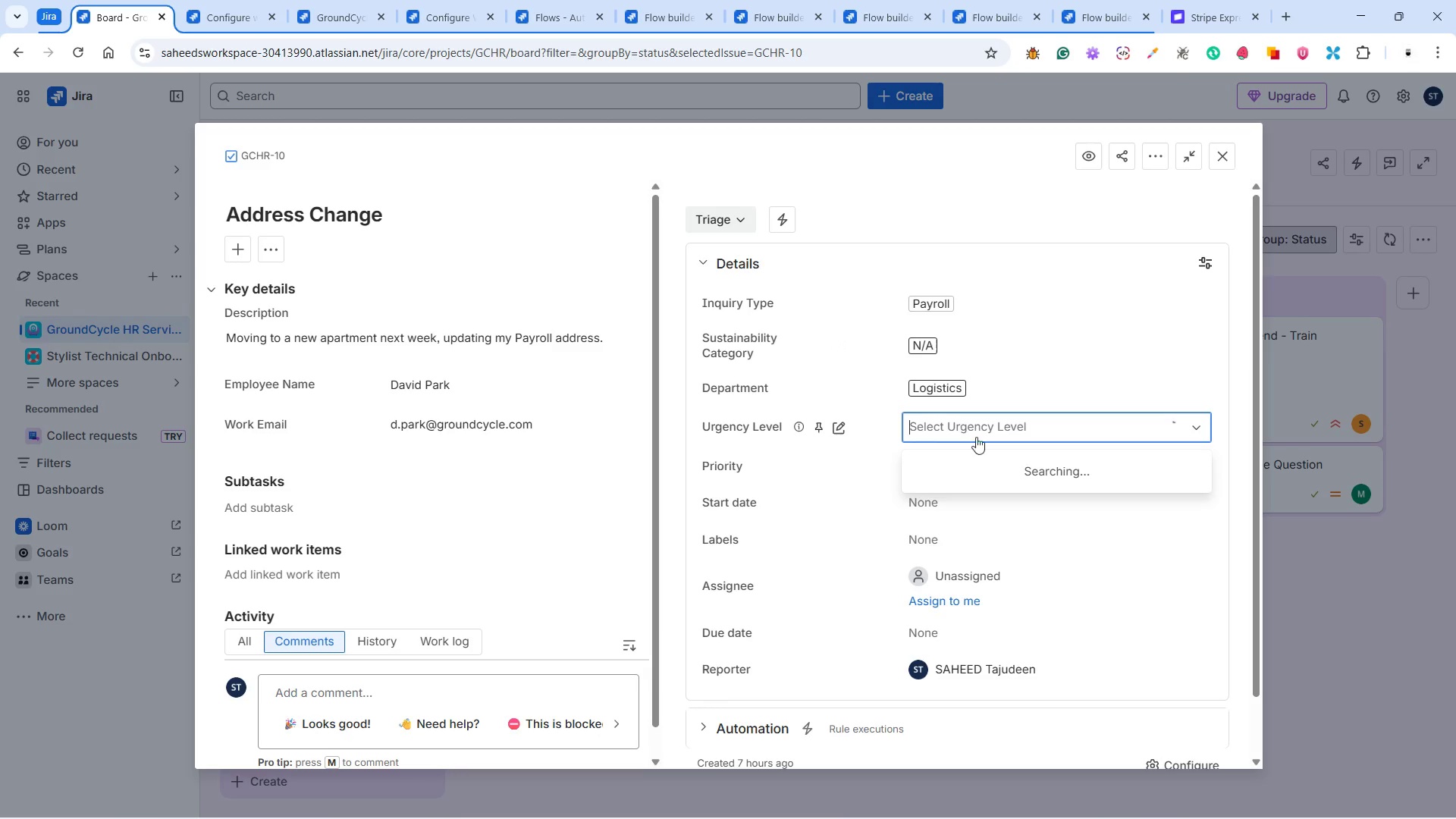 
wait(5.58)
 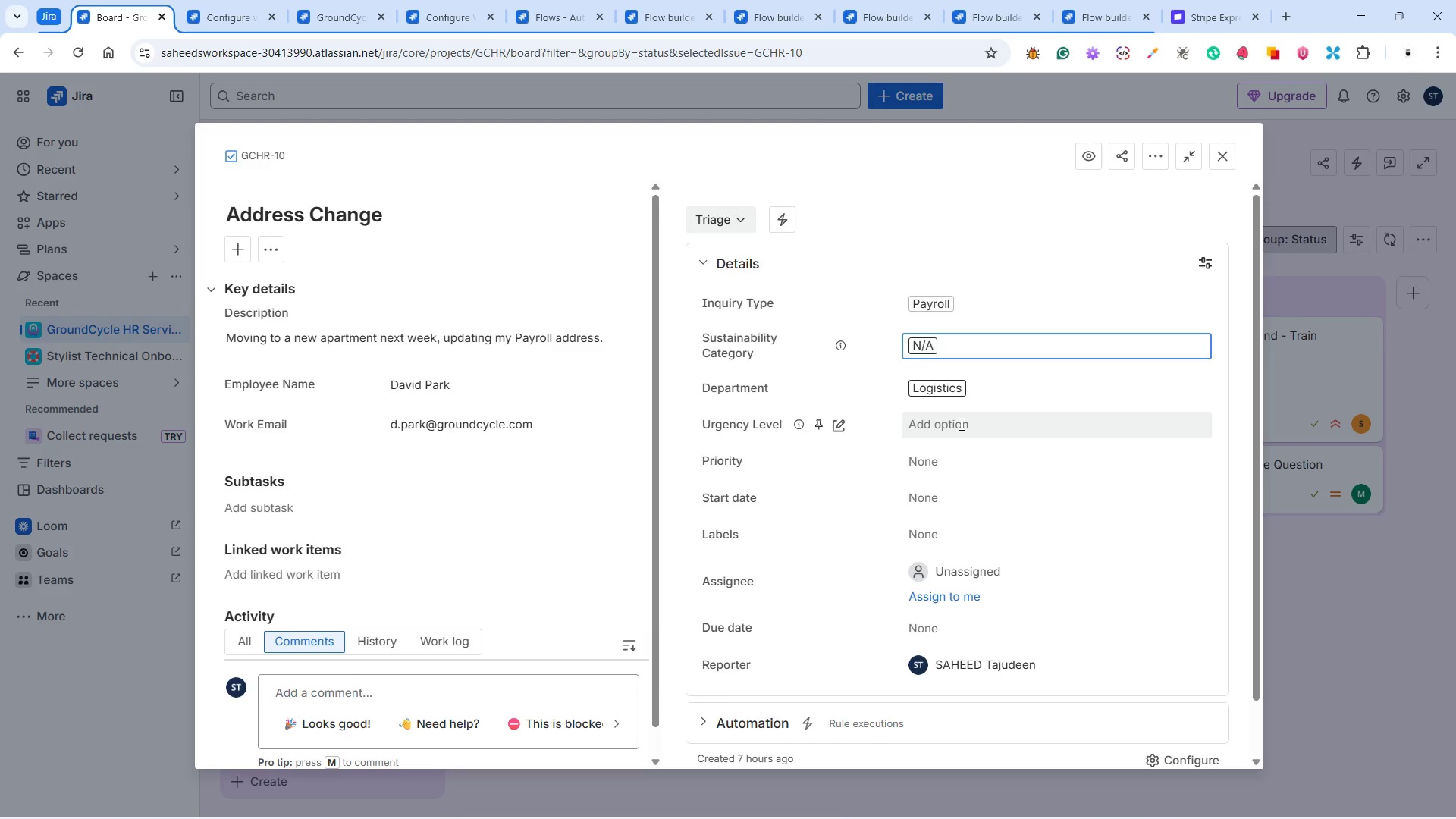 
left_click([953, 531])
 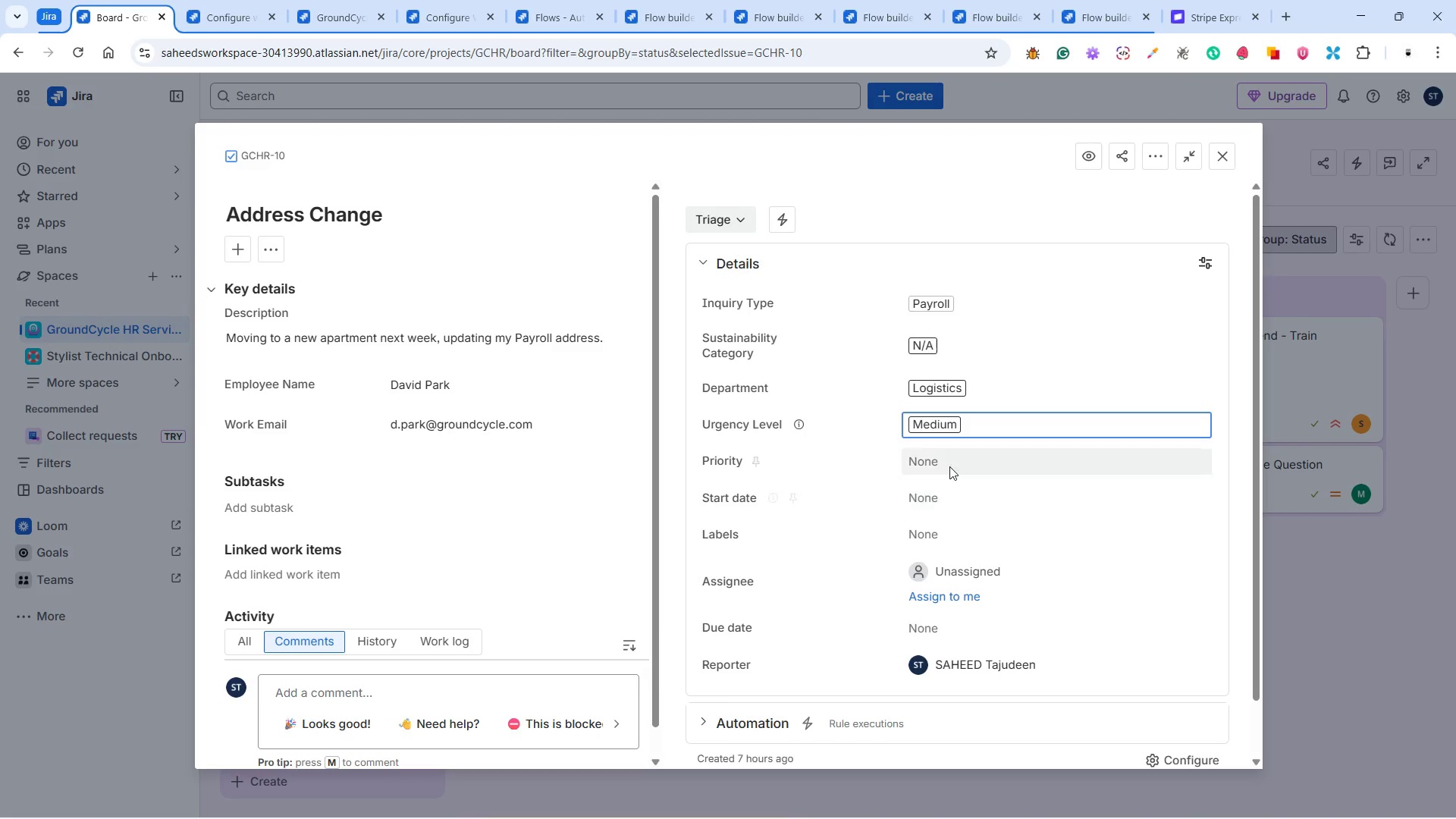 
left_click([942, 459])
 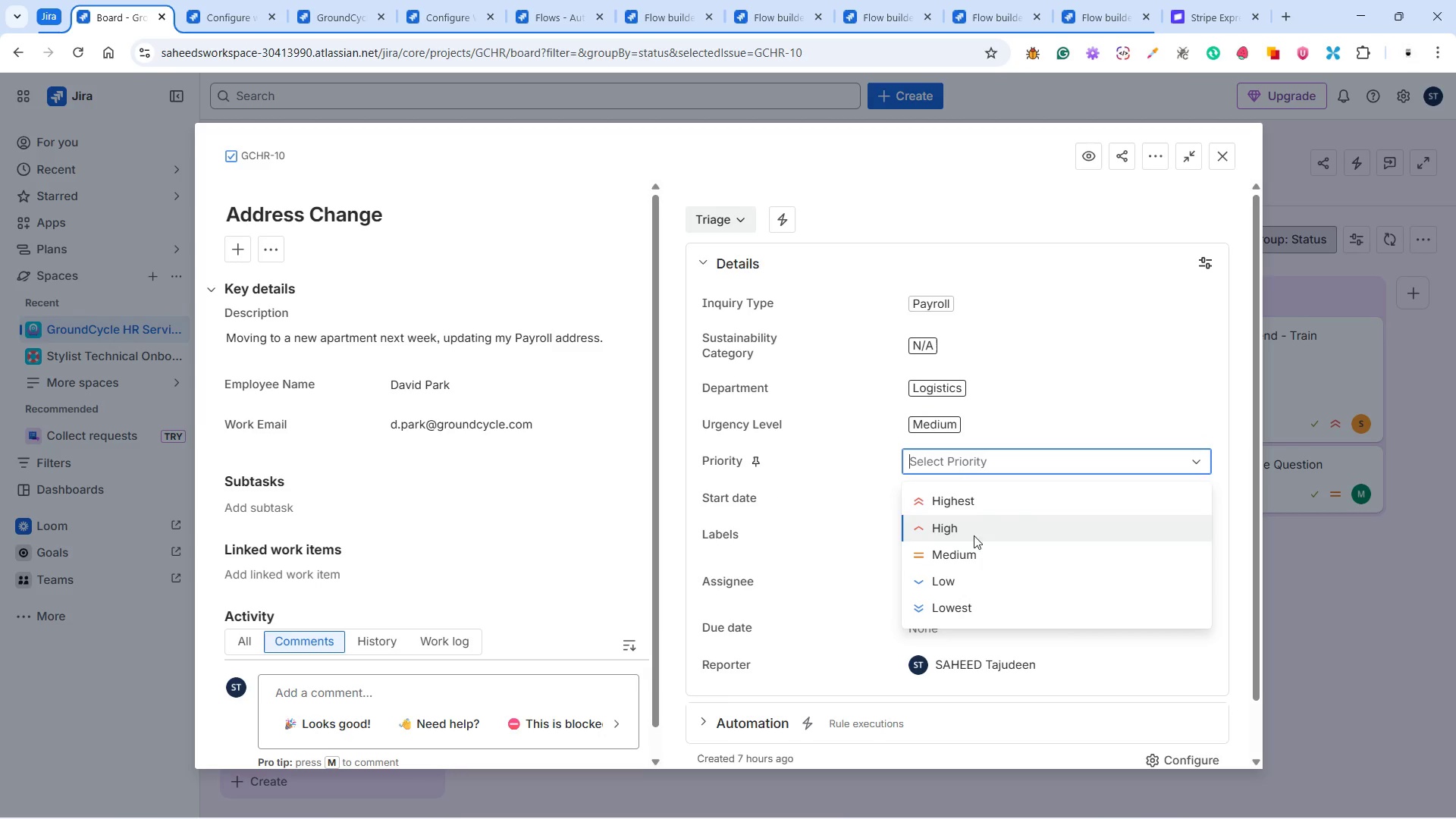 
left_click([969, 560])
 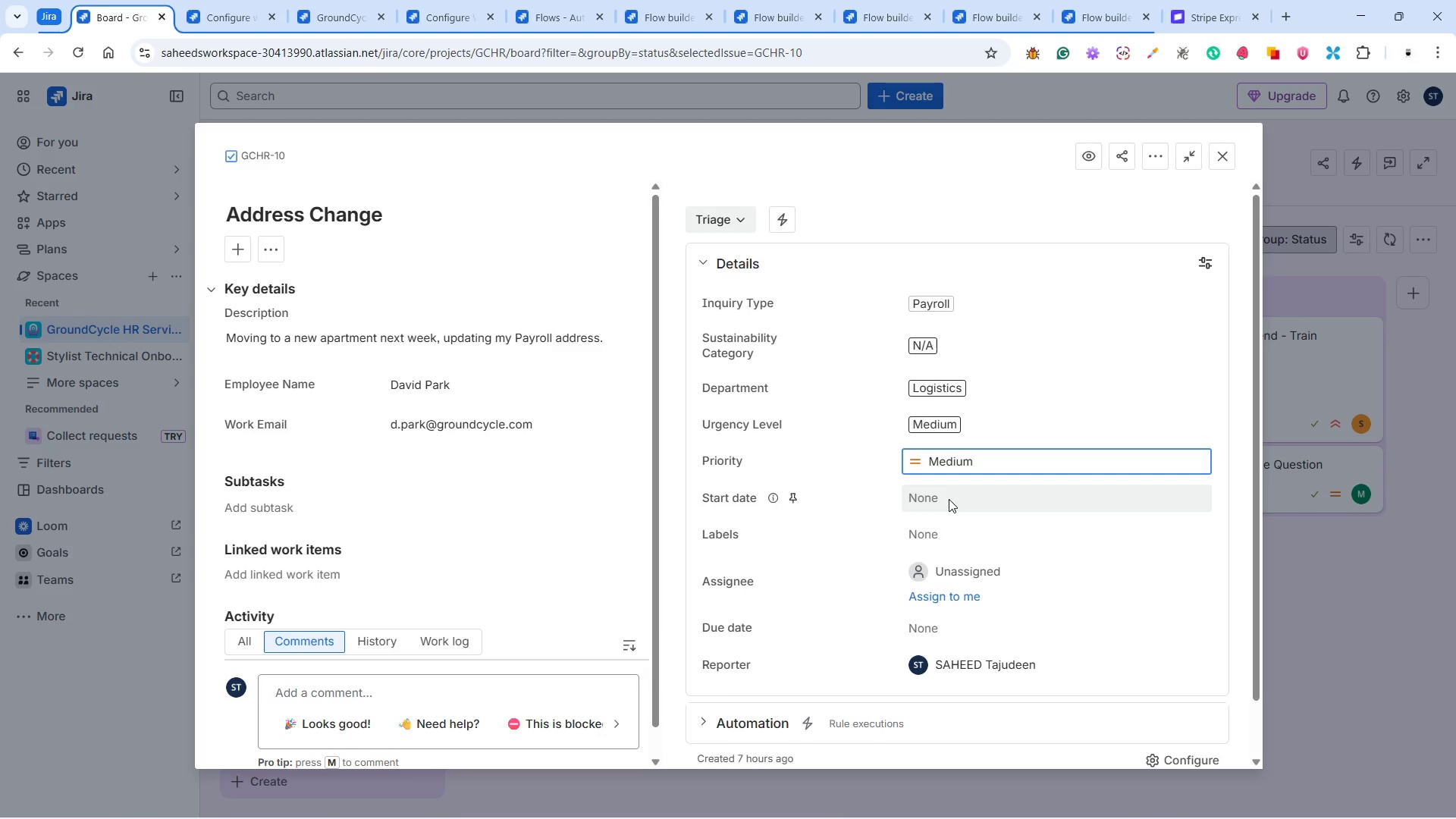 
left_click([949, 499])
 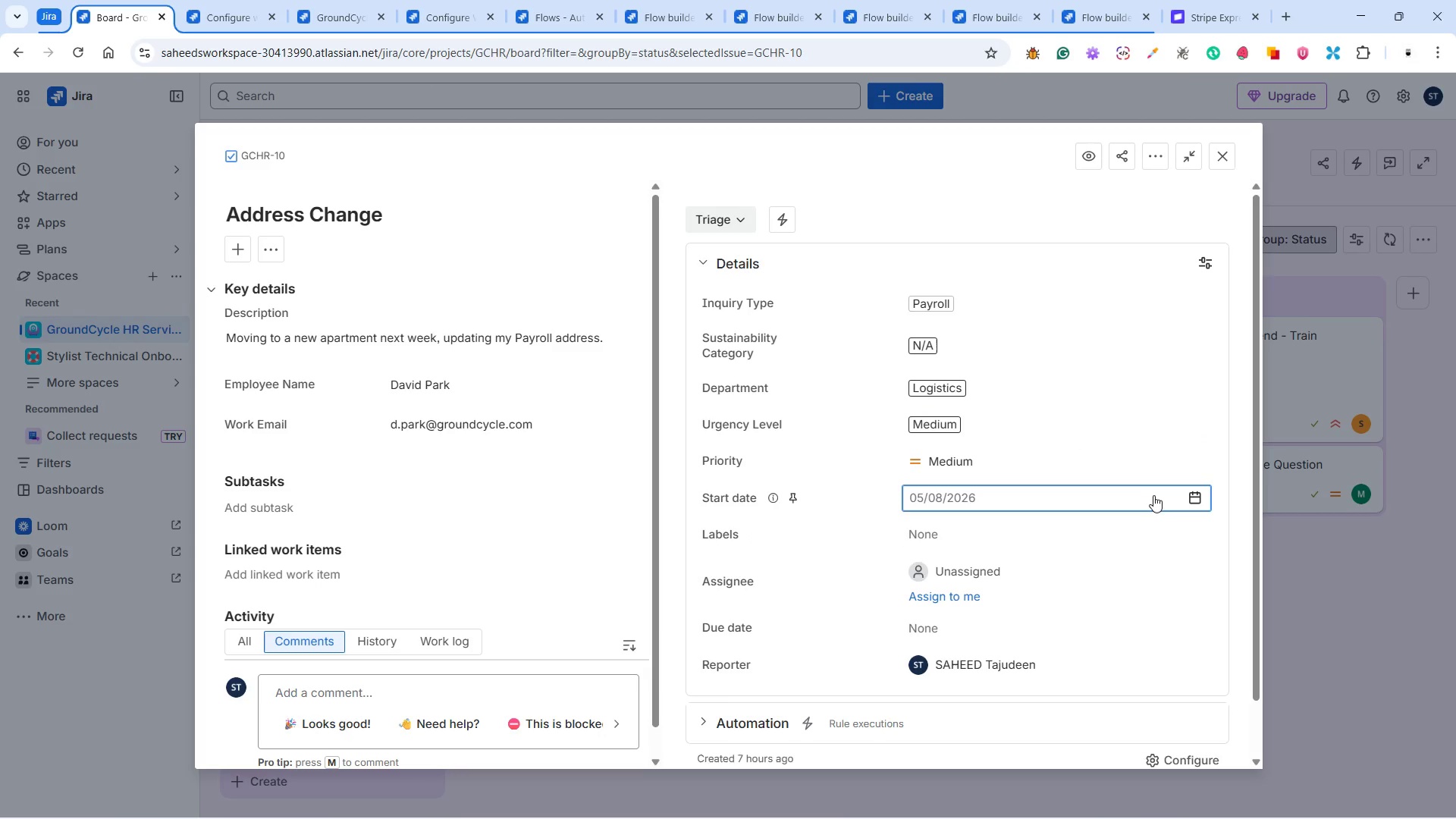 
left_click([1204, 500])
 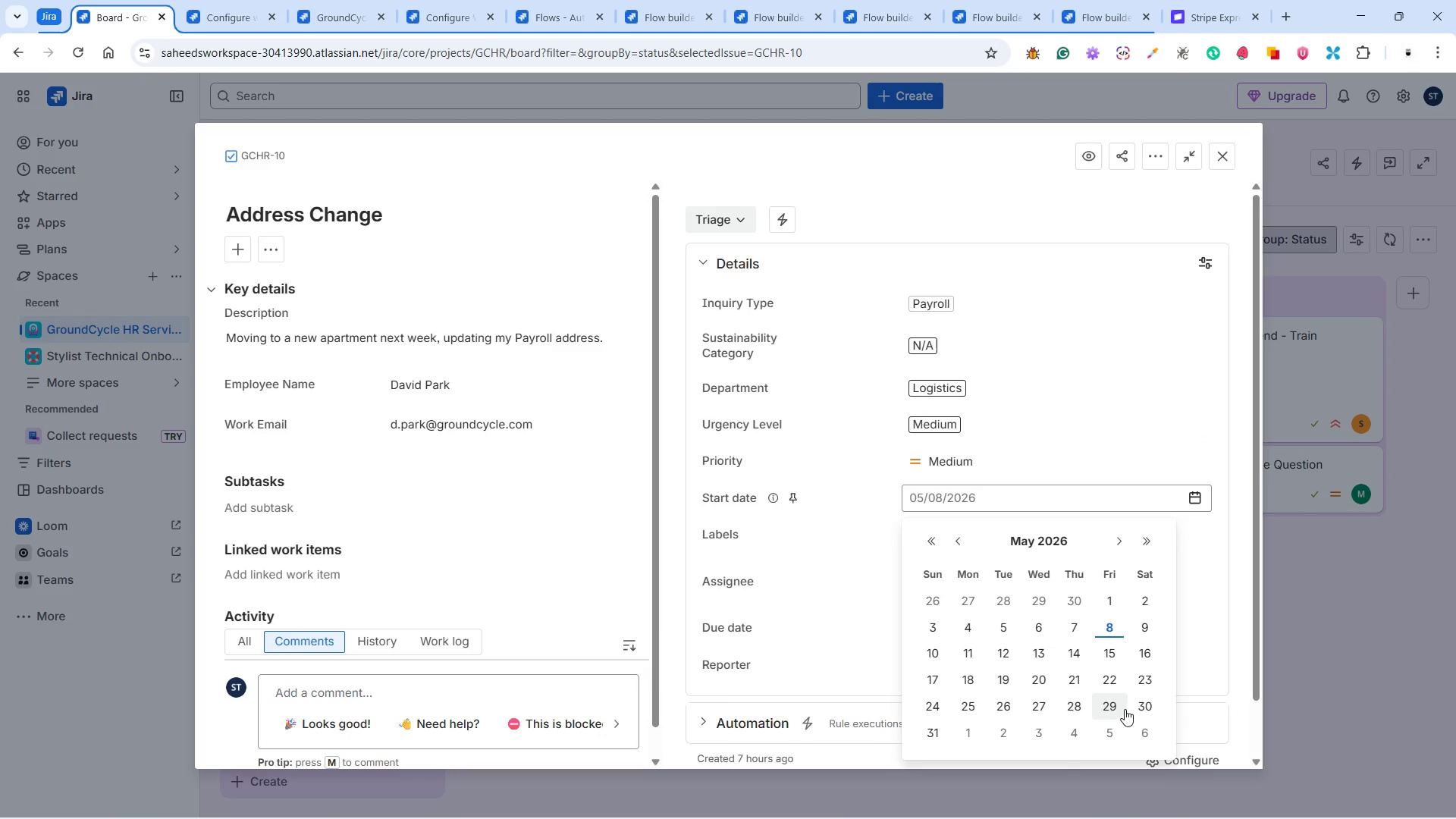 
left_click([1111, 682])
 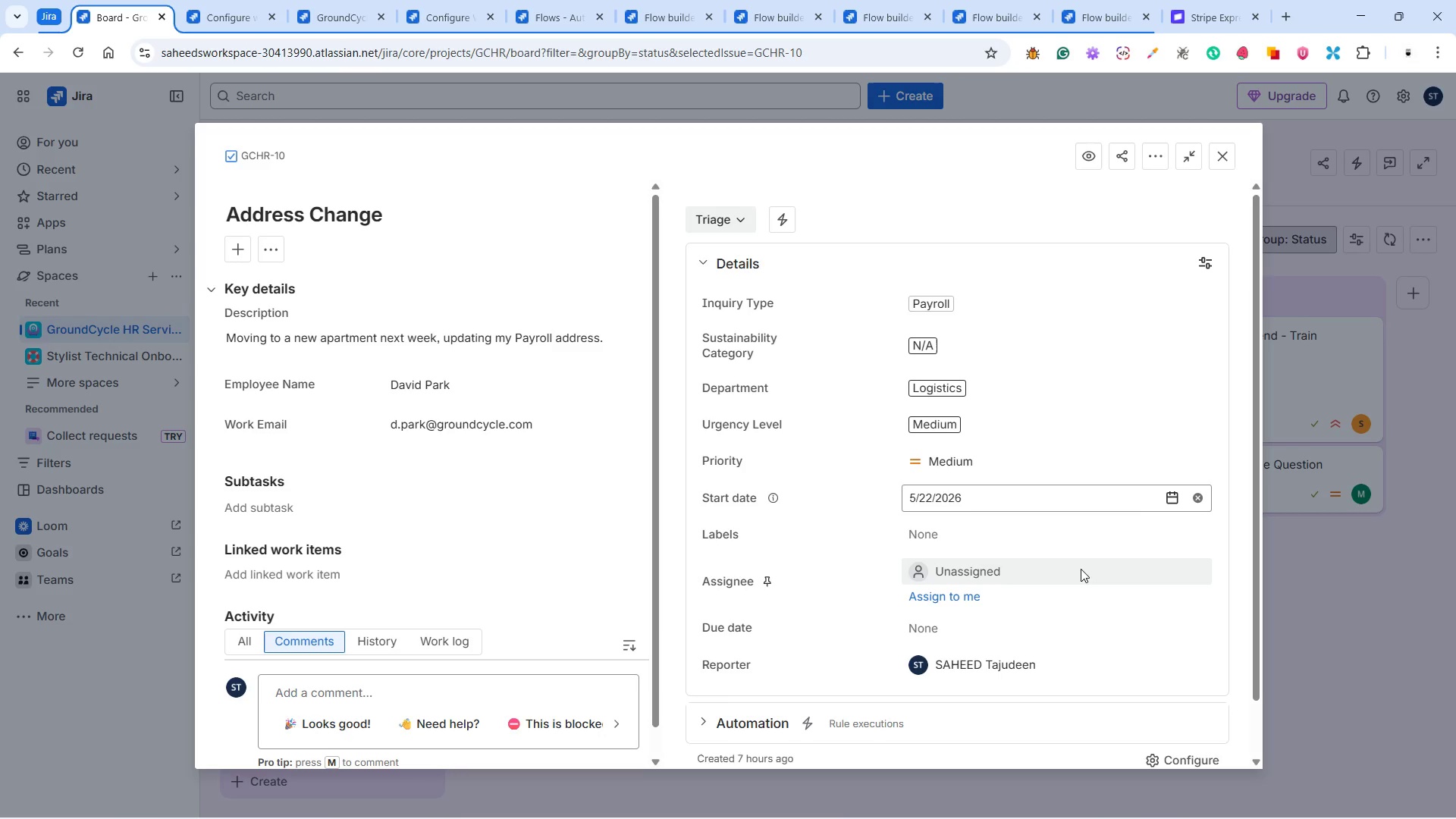 
scroll: coordinate [1079, 580], scroll_direction: down, amount: 3.0
 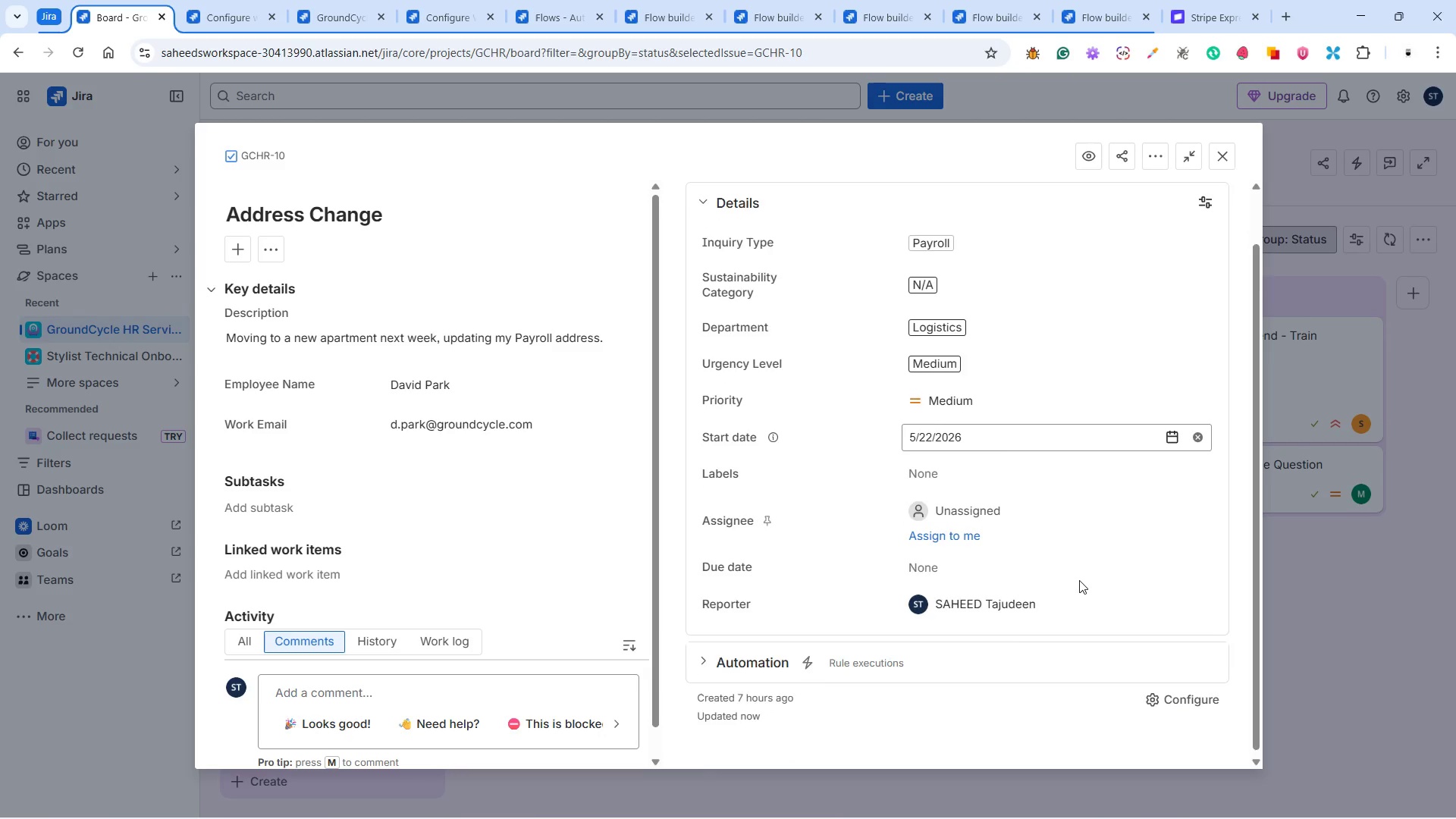 
scroll: coordinate [1079, 580], scroll_direction: up, amount: 3.0
 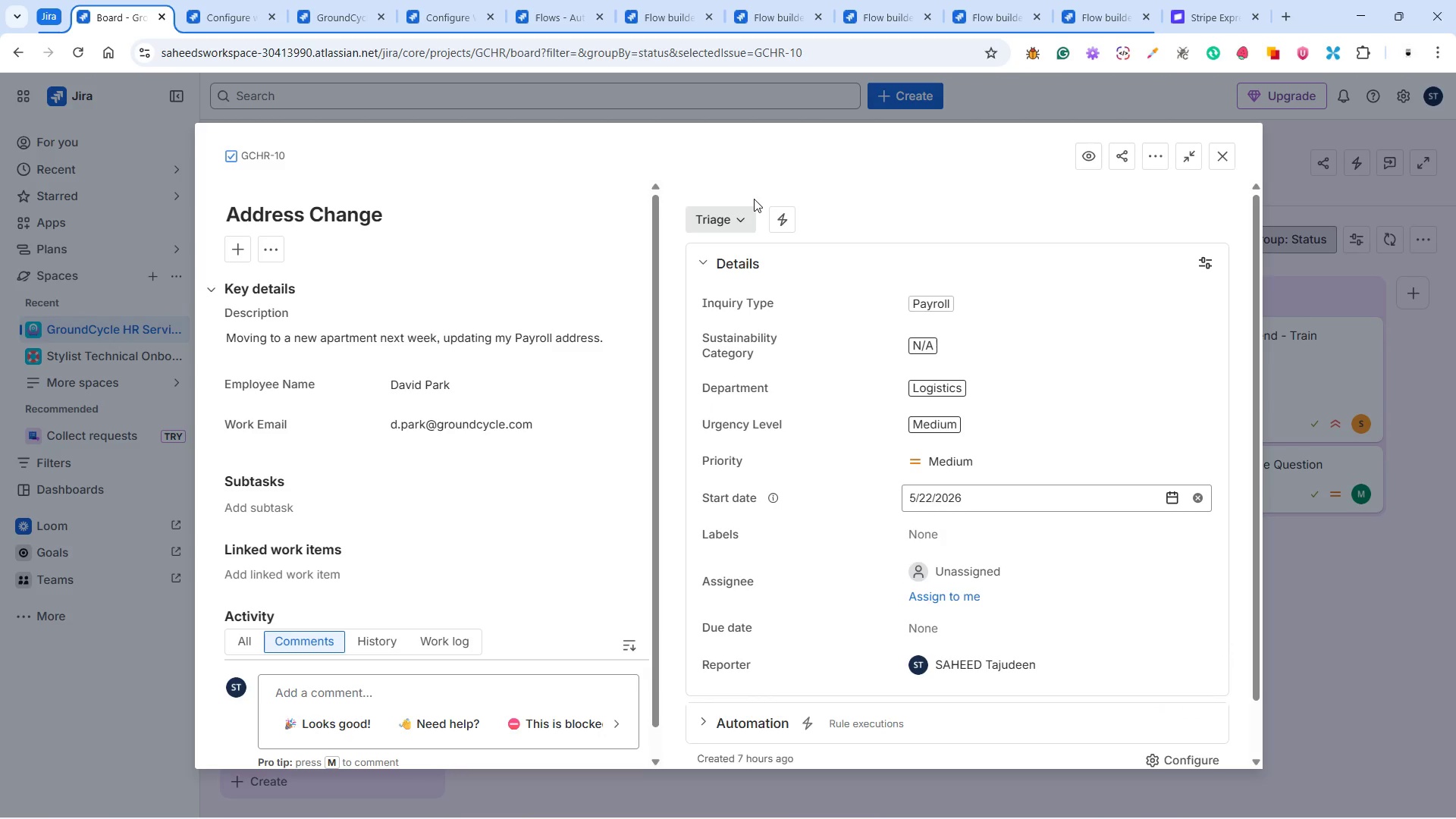 
left_click([752, 231])
 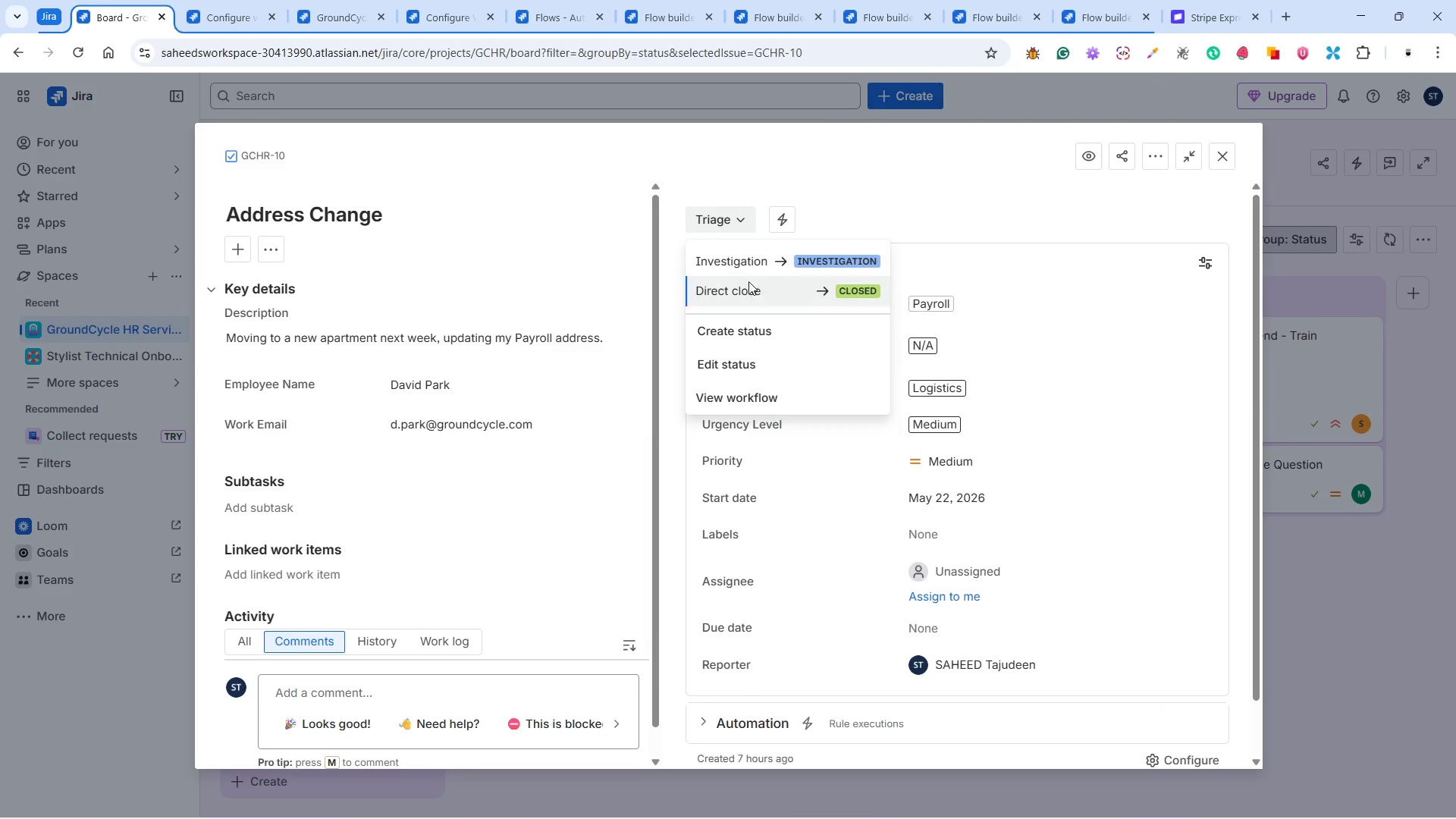 
left_click([748, 266])
 